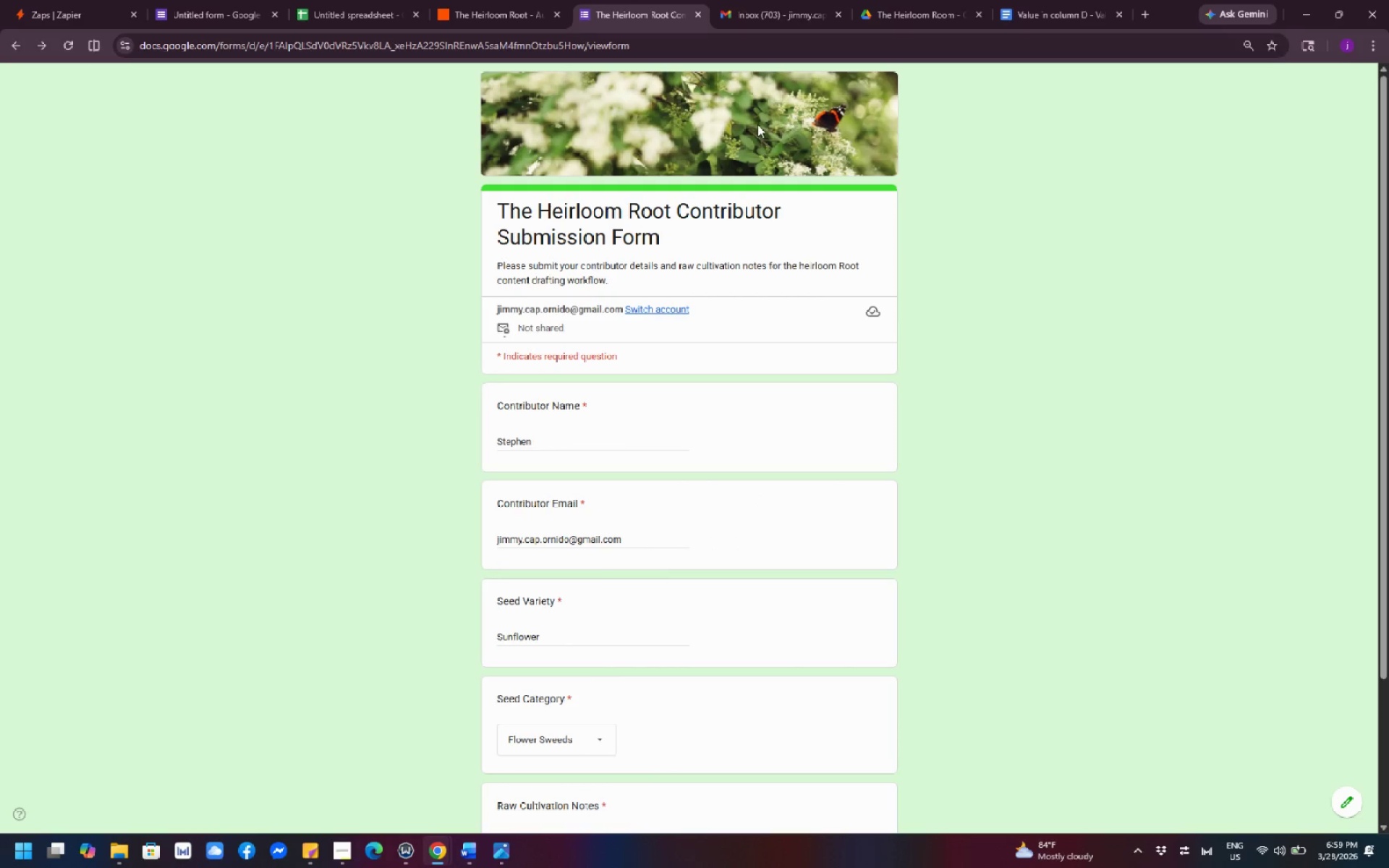 
scroll: coordinate [817, 436], scroll_direction: down, amount: 12.0
 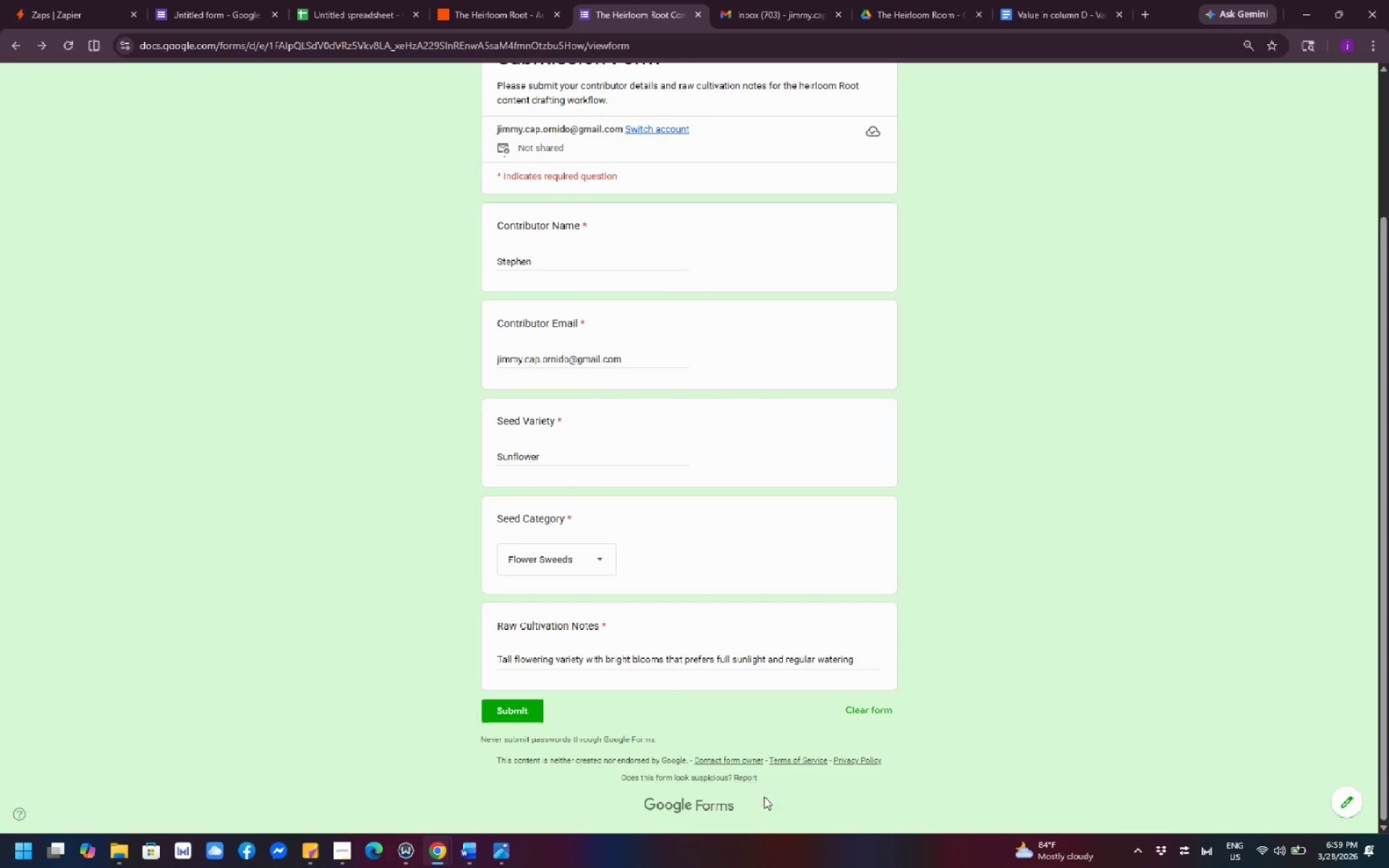 
left_click([719, 804])
 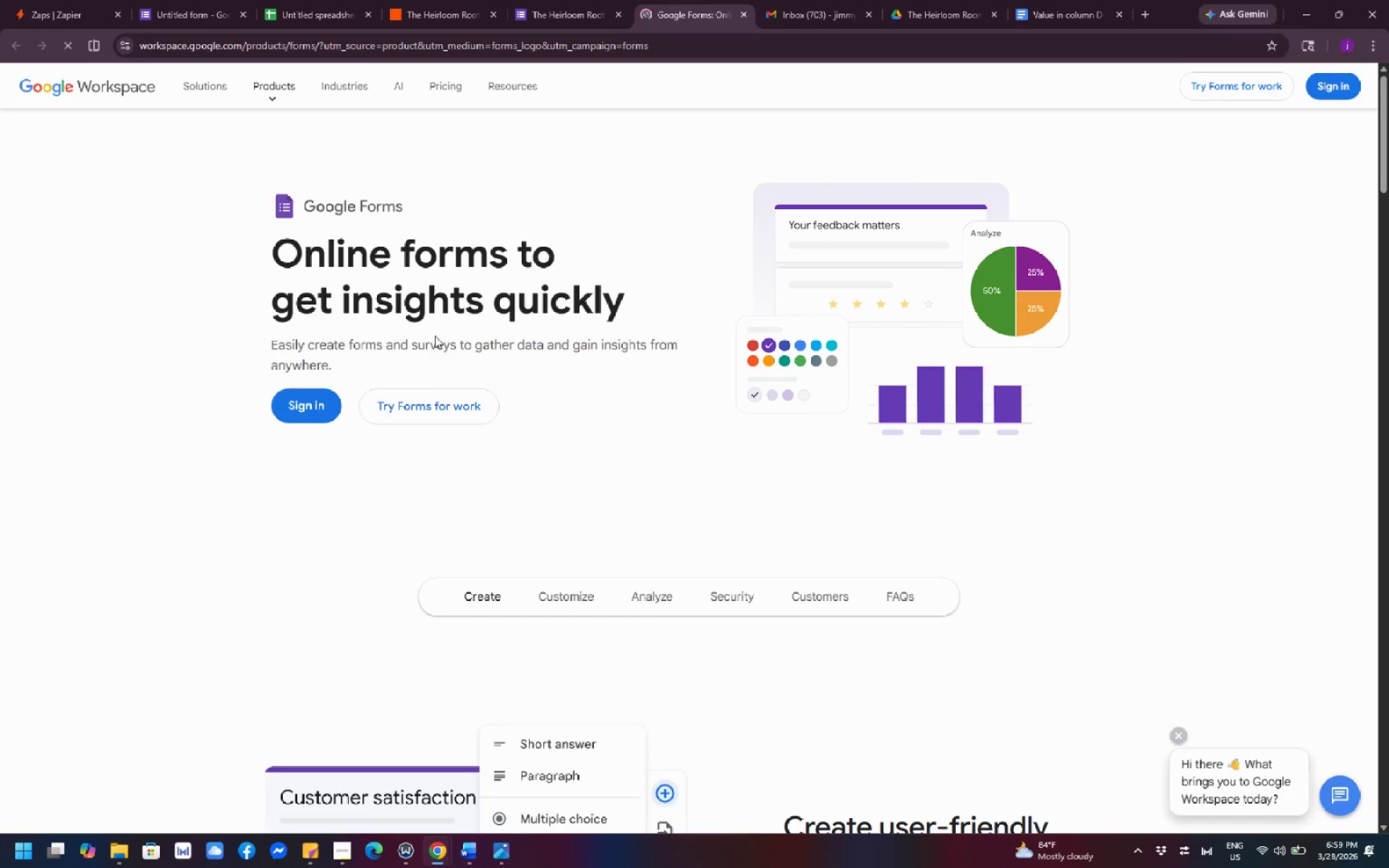 
left_click([598, 11])
 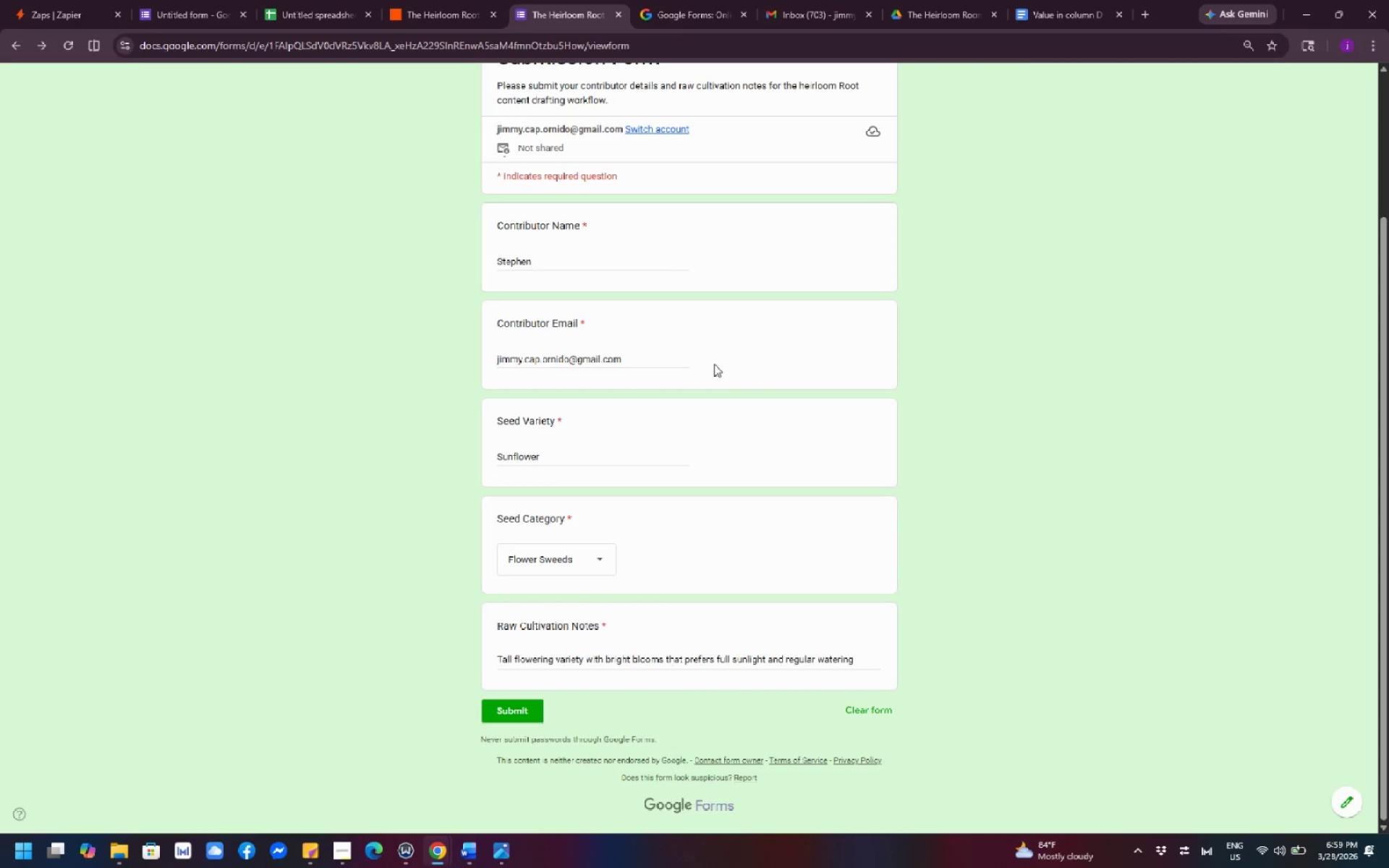 
left_click([744, 116])
 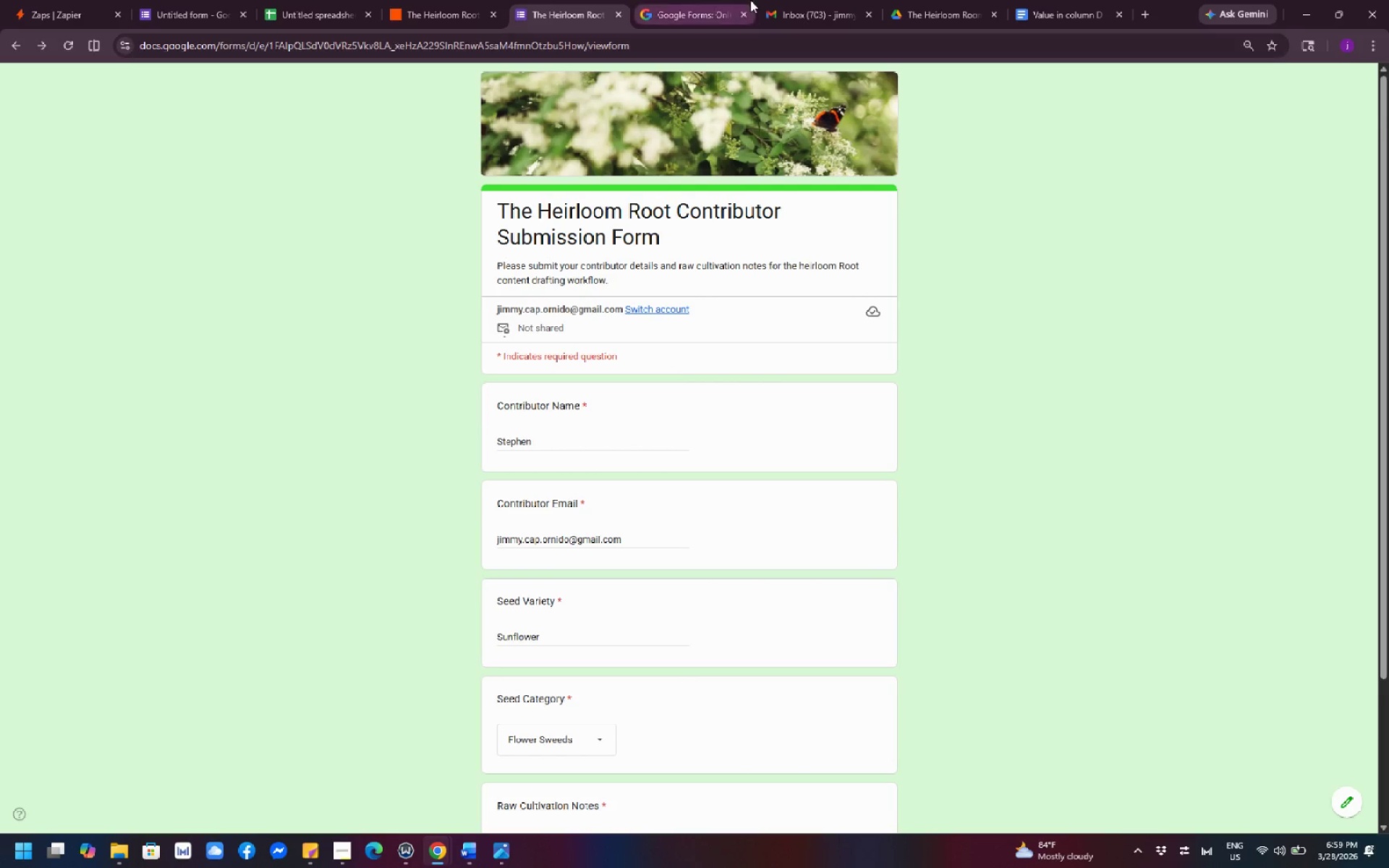 
scroll: coordinate [739, 290], scroll_direction: up, amount: 10.0
 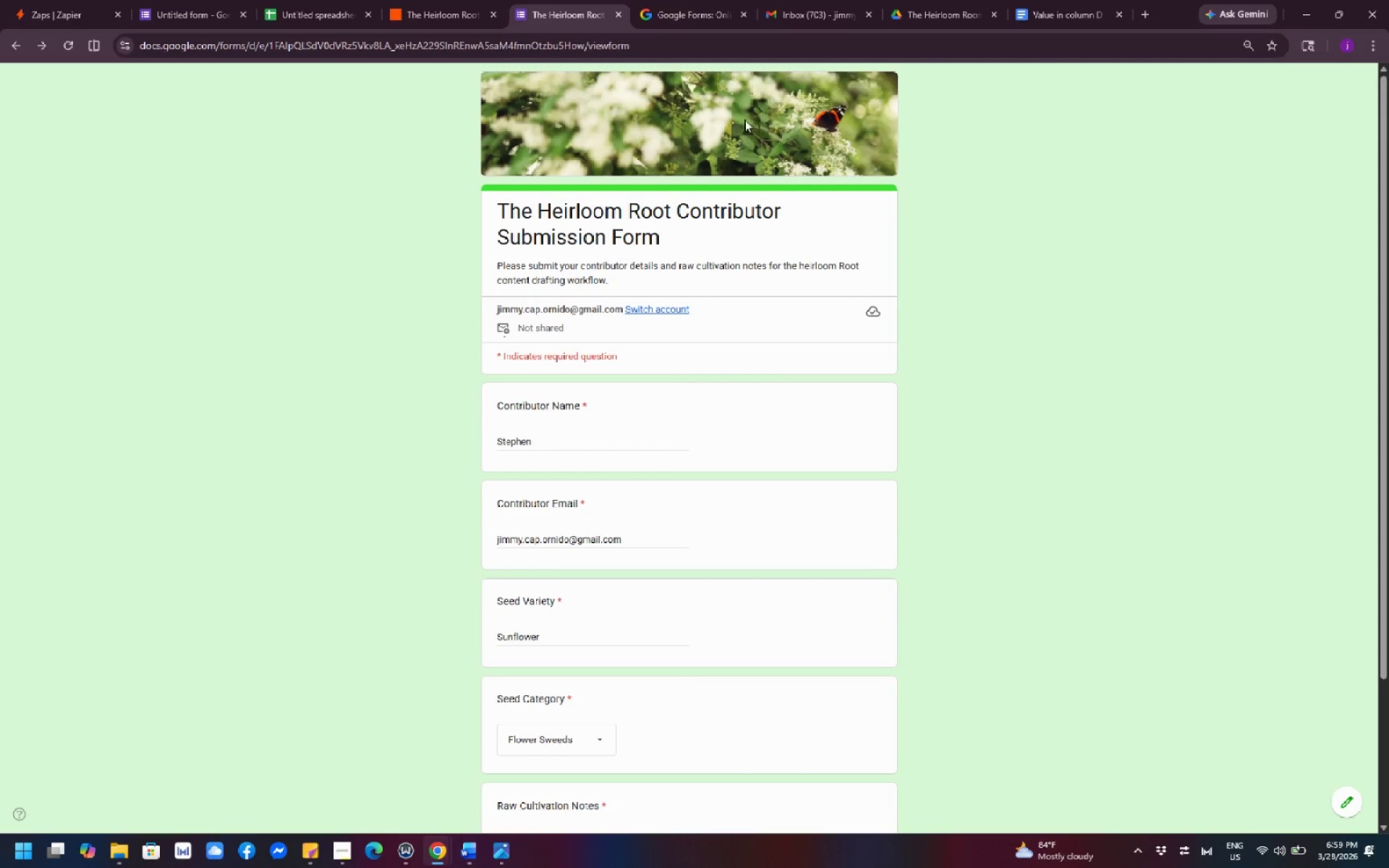 
mouse_move([651, 16])
 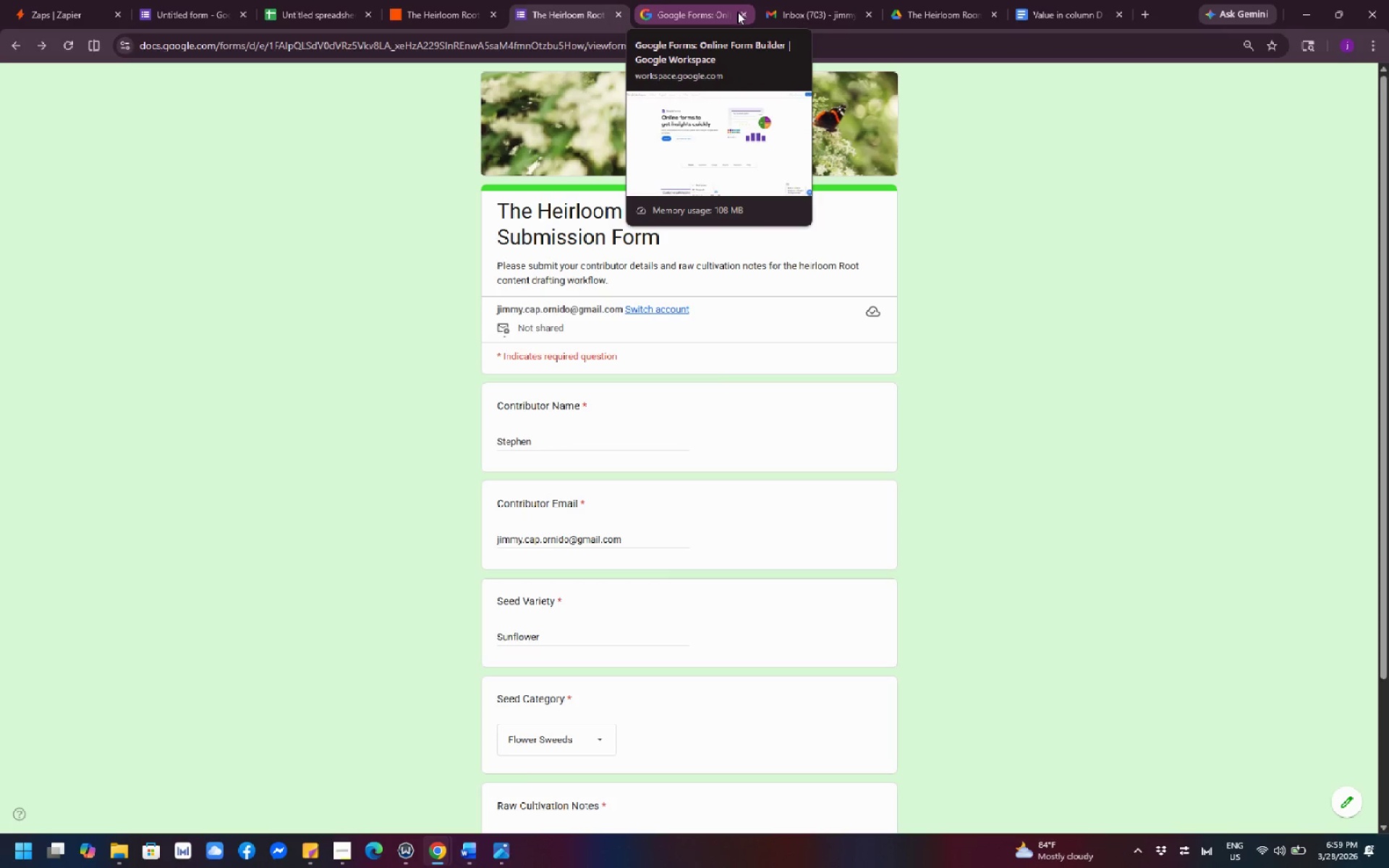 
left_click([739, 12])
 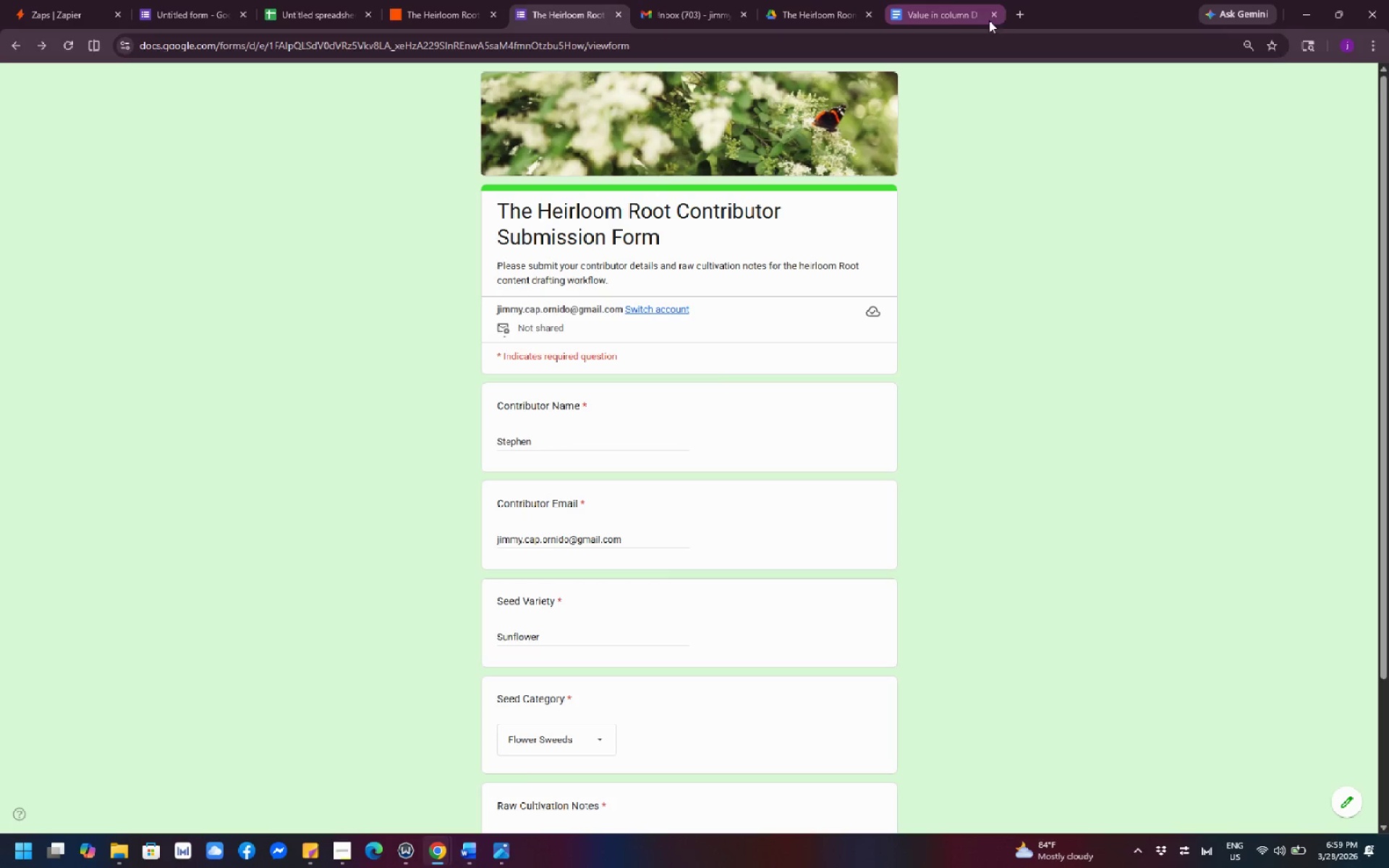 
left_click([1012, 17])
 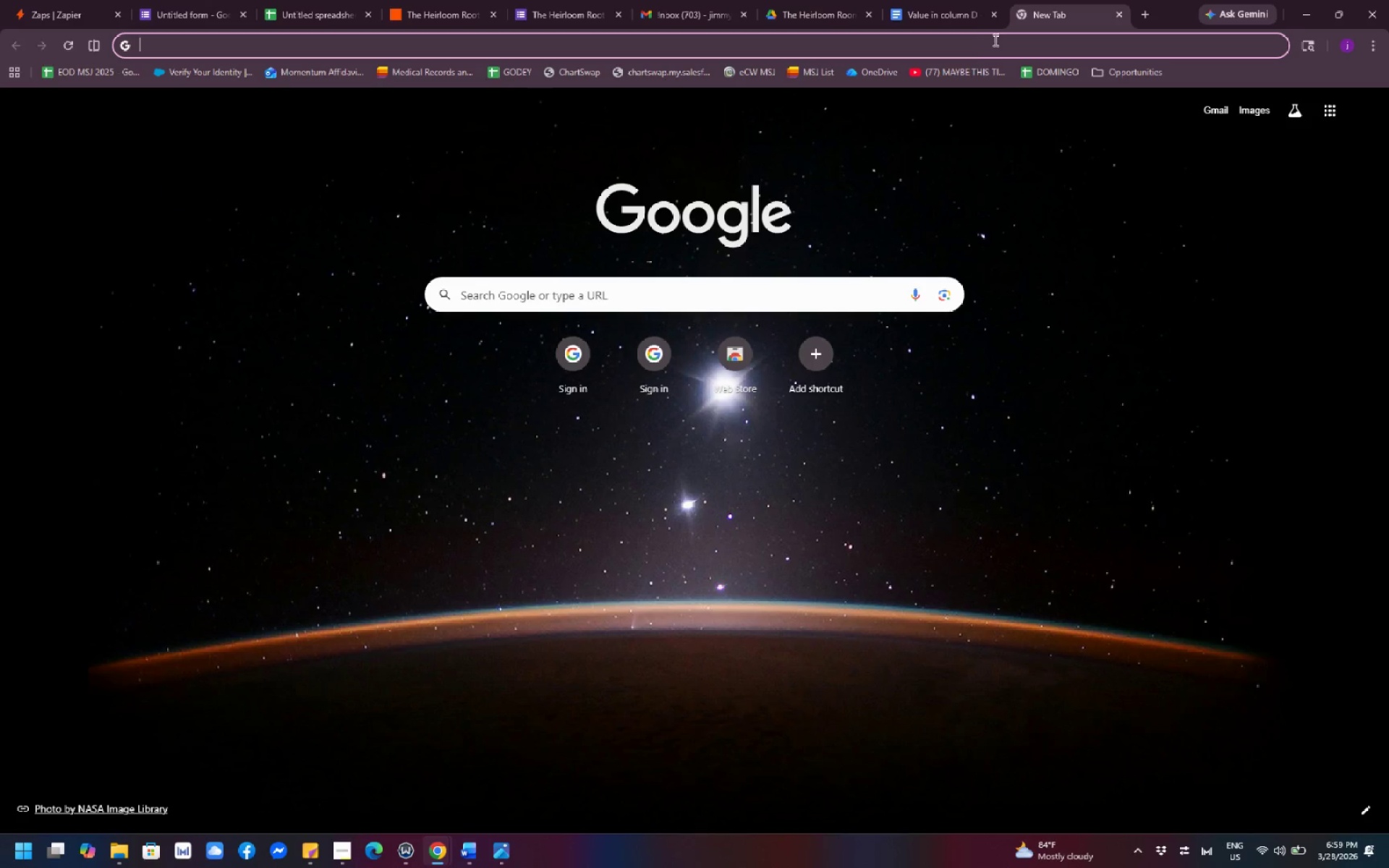 
left_click([974, 51])
 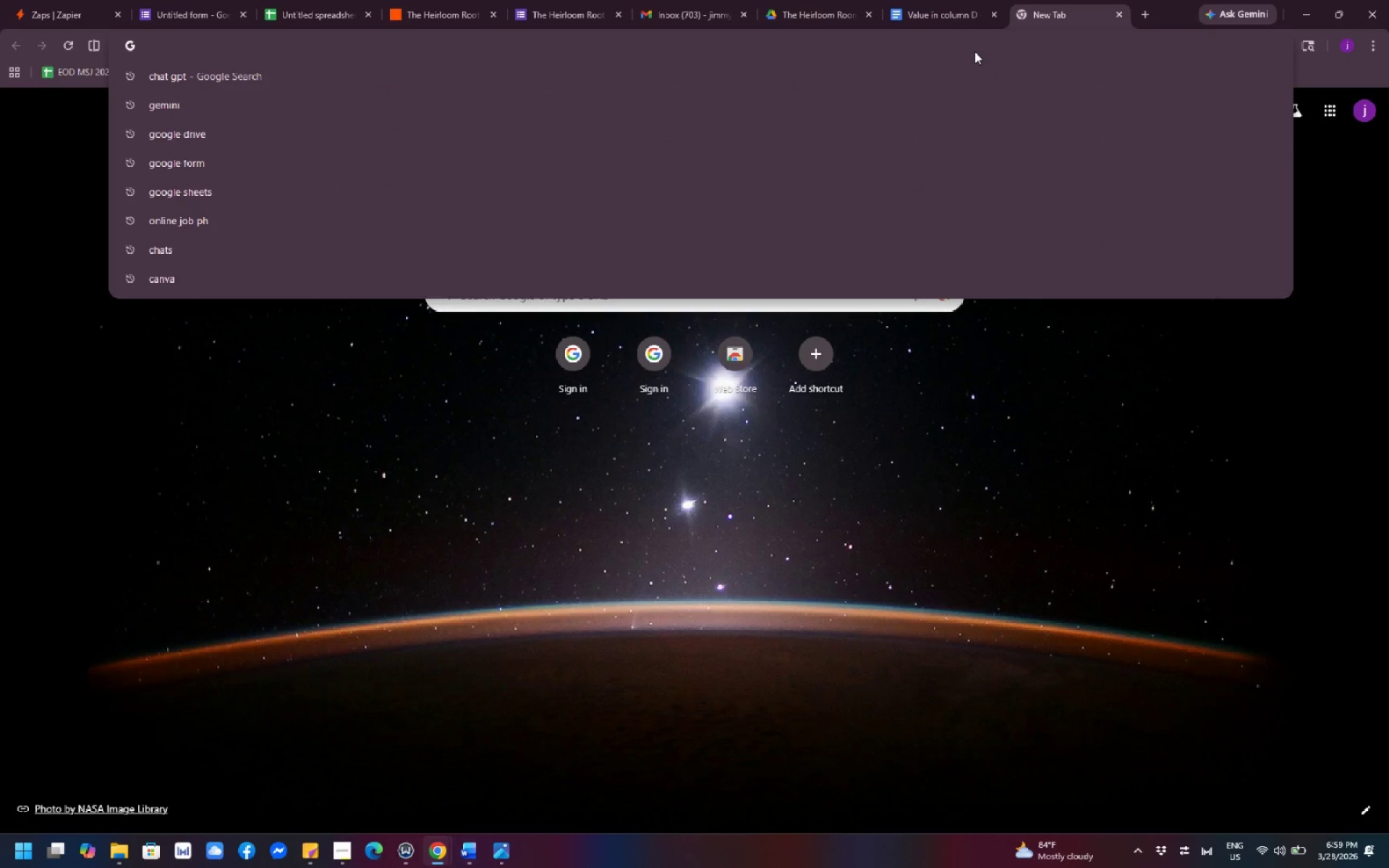 
type(google form)
 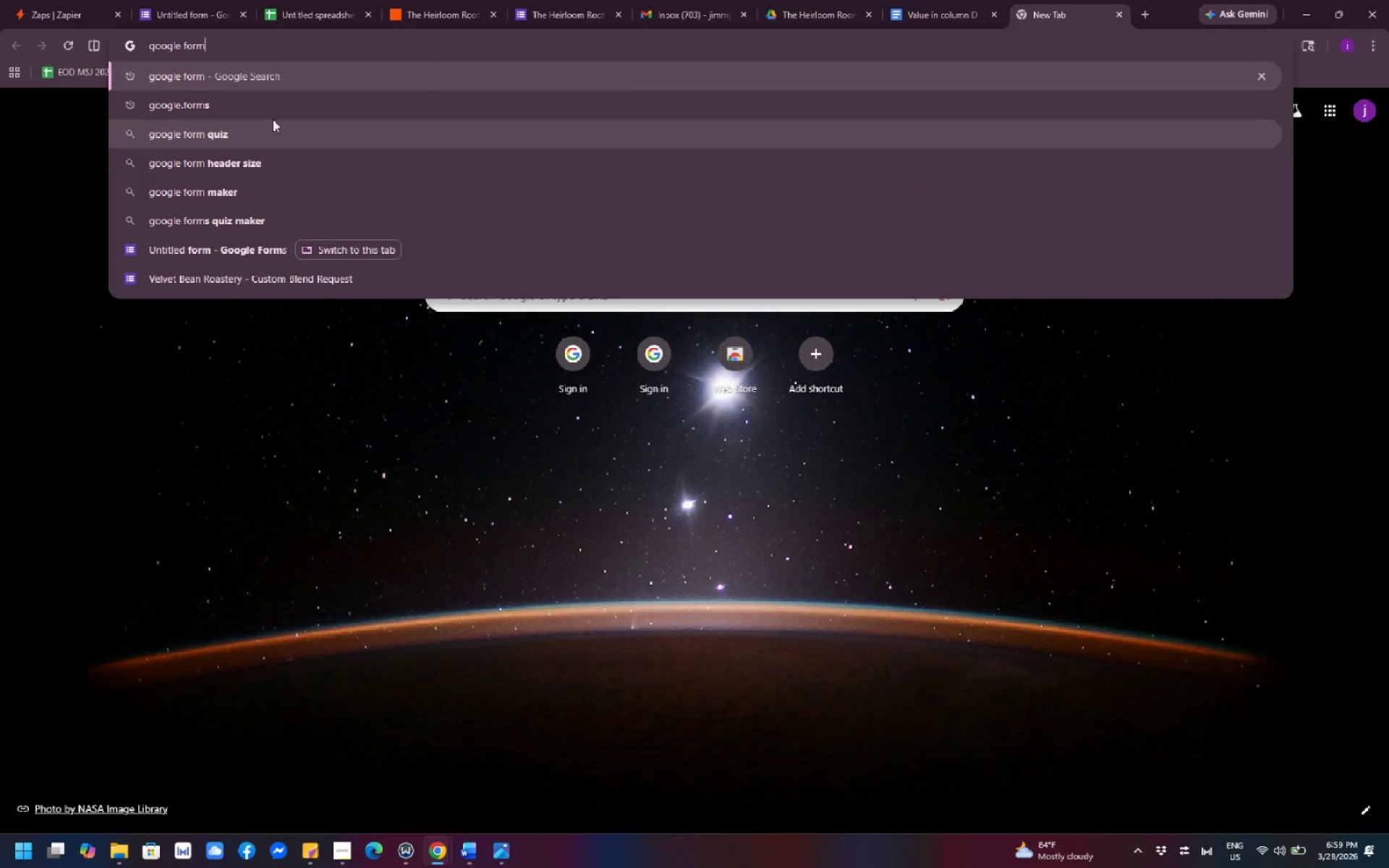 
left_click([197, 105])
 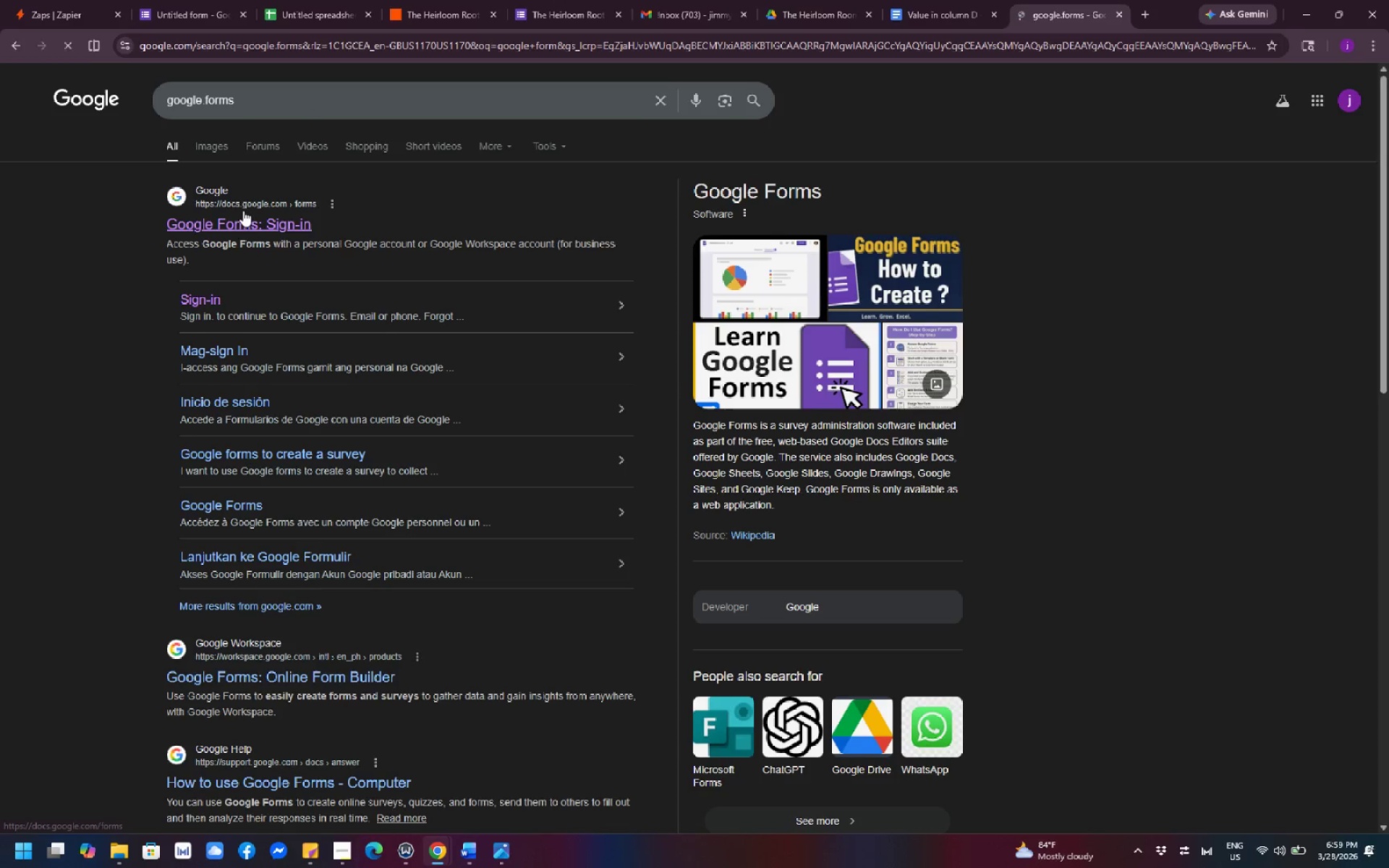 
left_click([240, 232])
 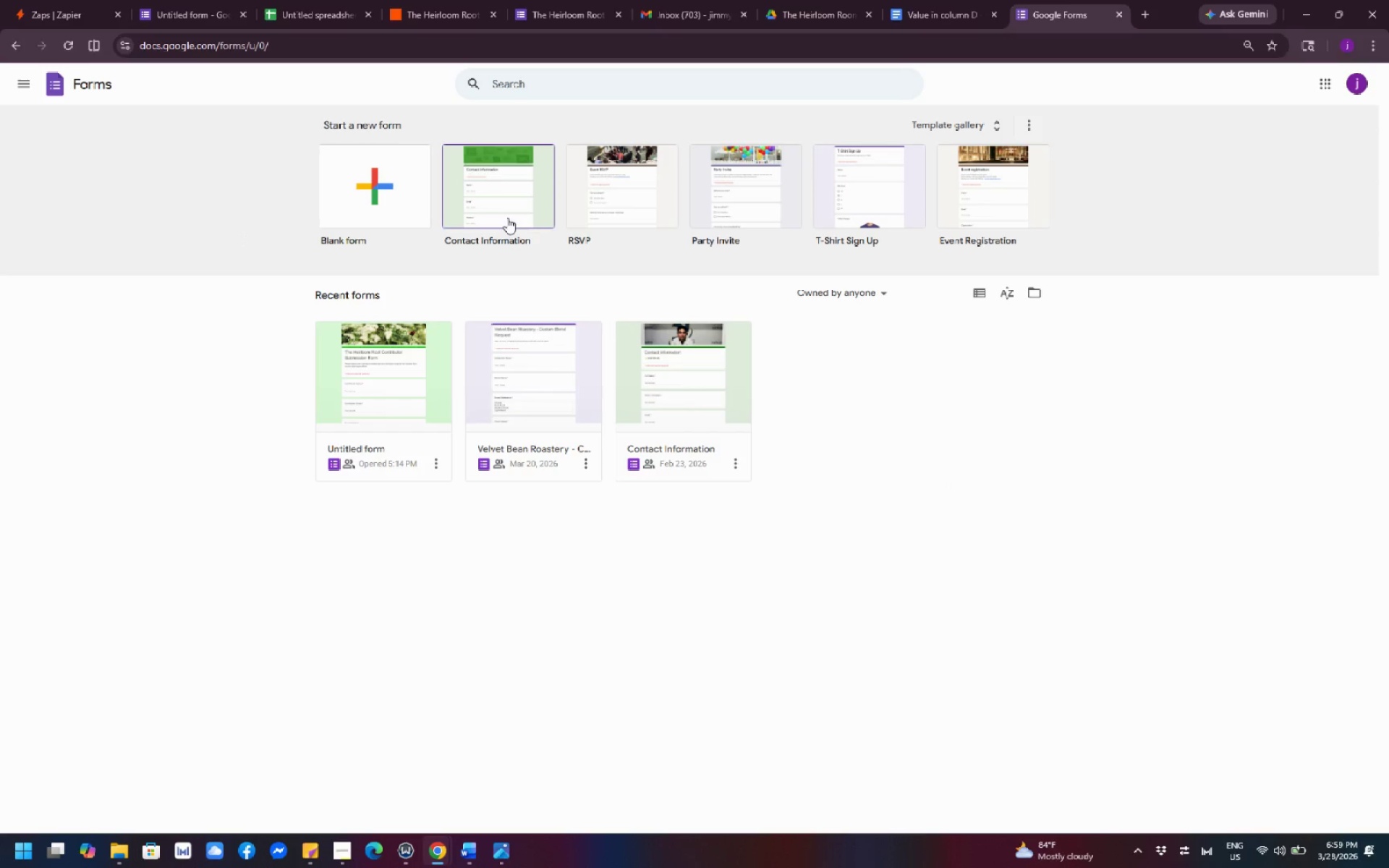 
wait(6.53)
 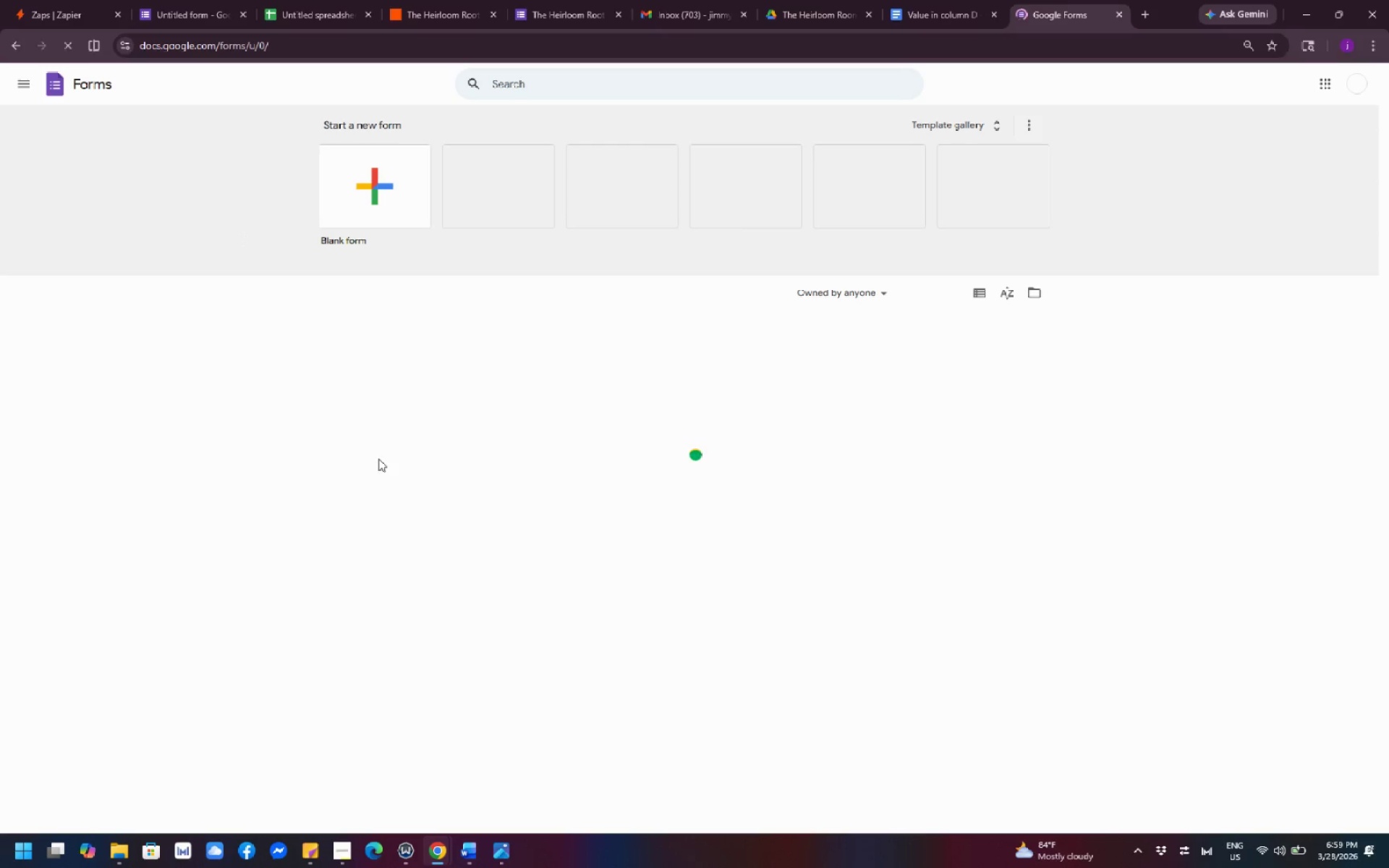 
mouse_move([423, 446])
 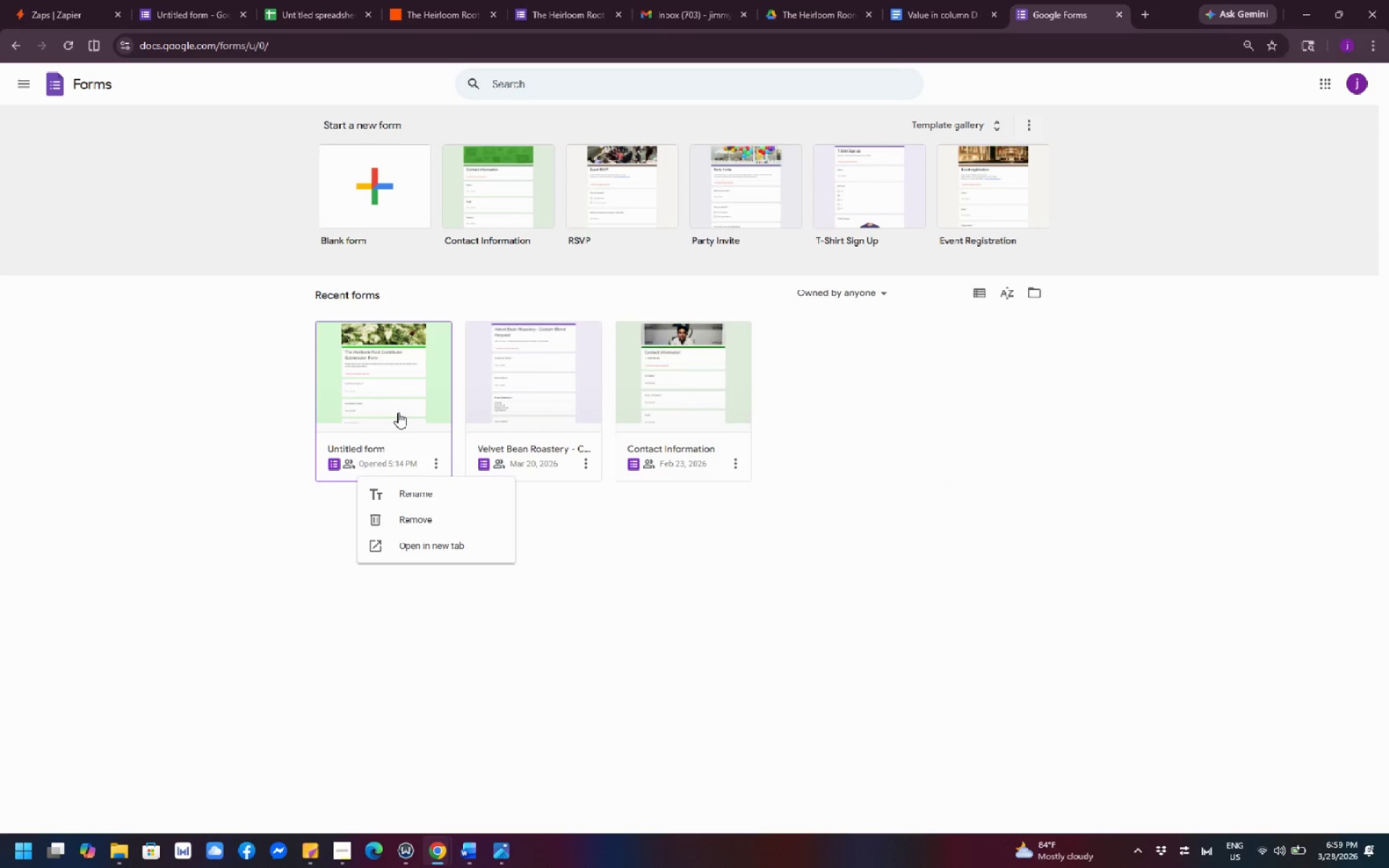 
left_click([398, 412])
 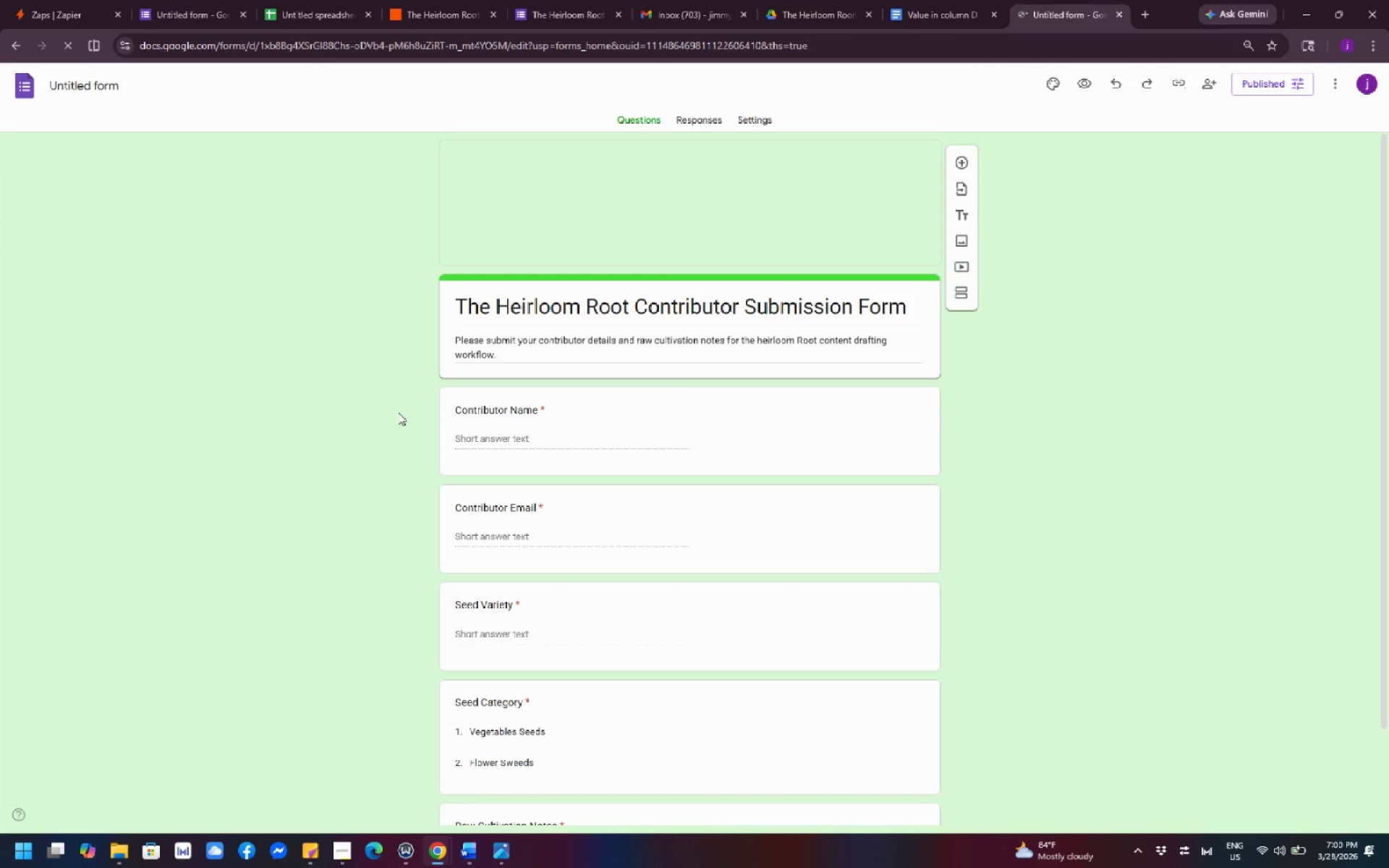 
scroll: coordinate [499, 484], scroll_direction: down, amount: 12.0
 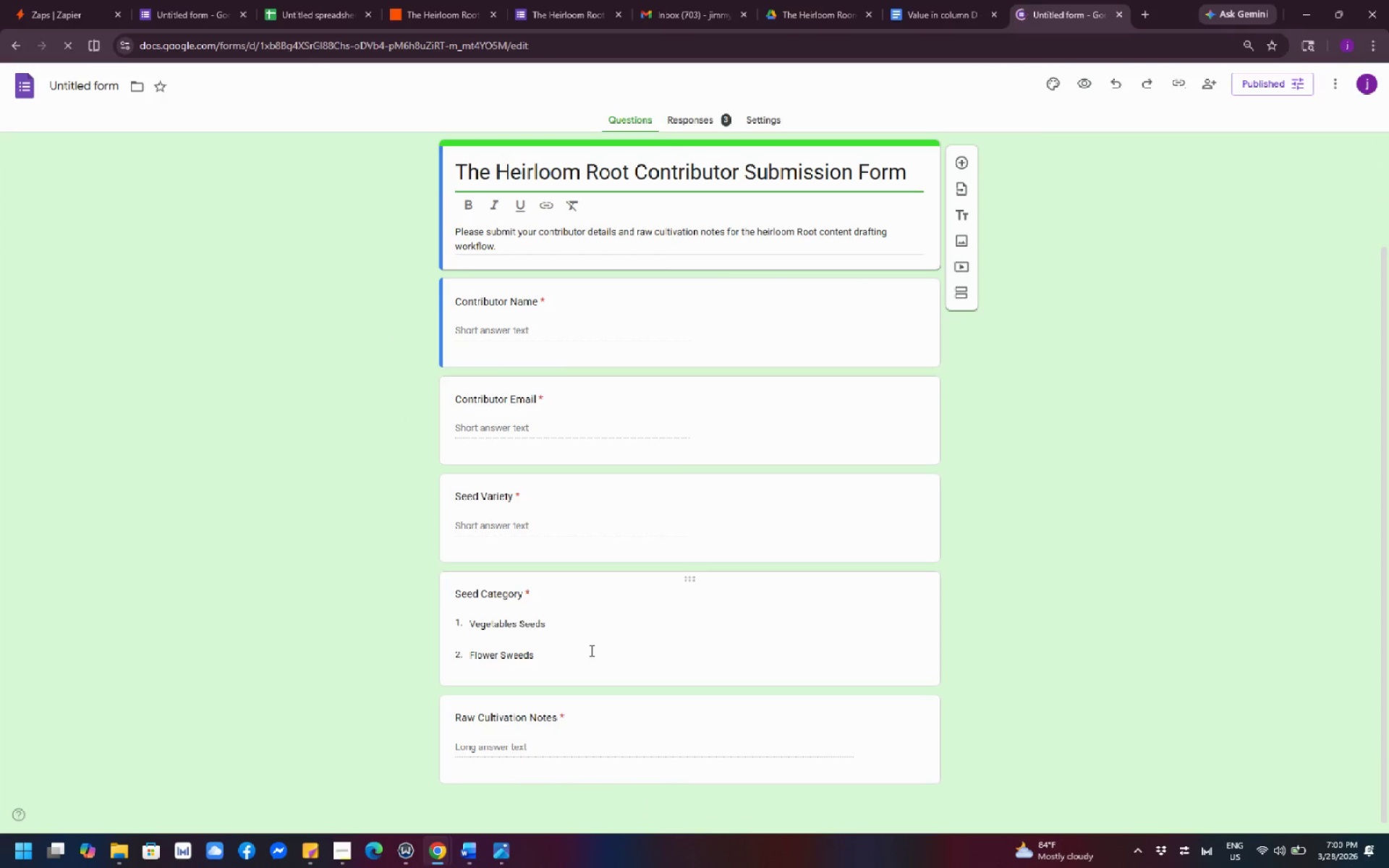 
left_click([590, 650])
 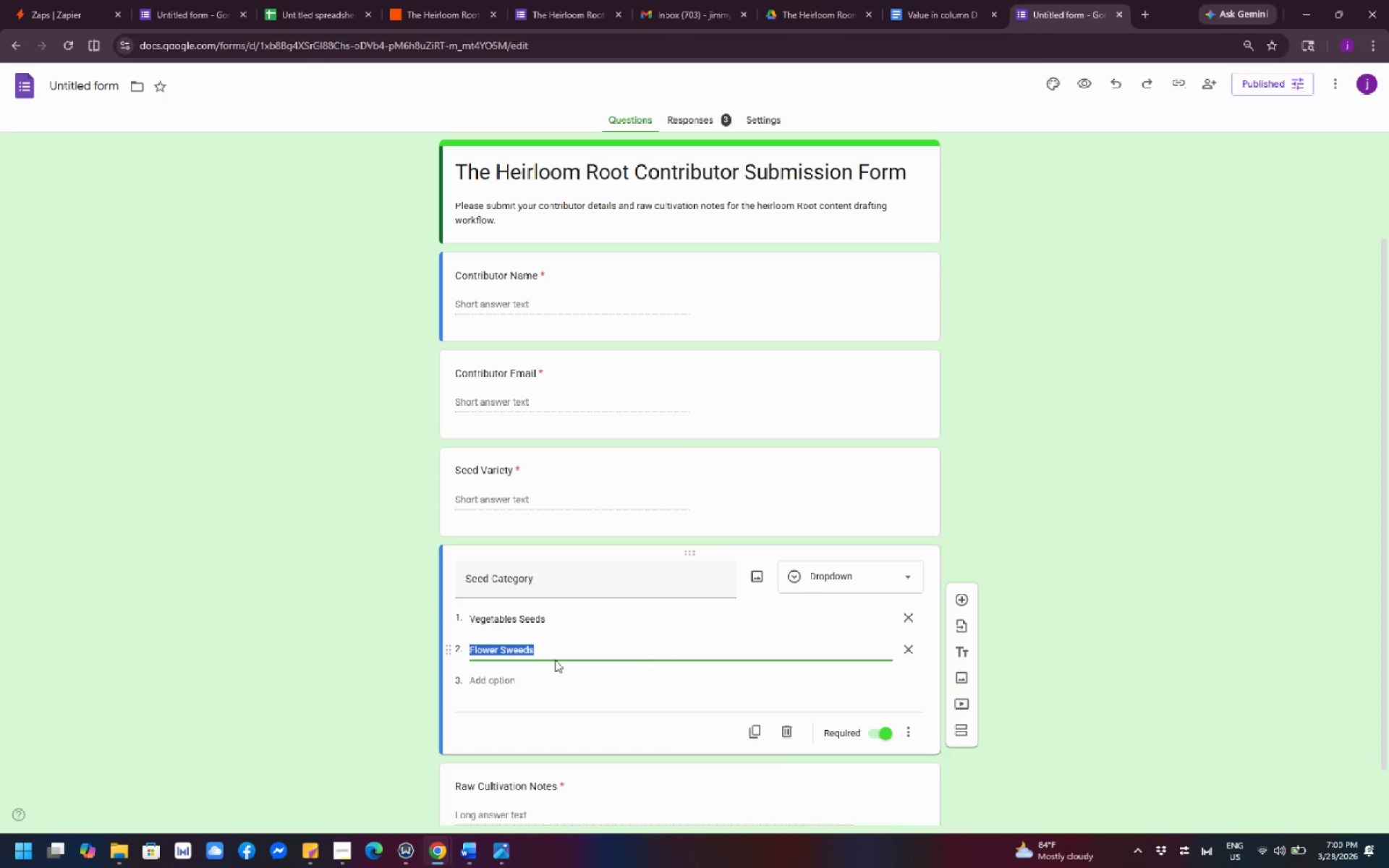 
left_click([511, 653])
 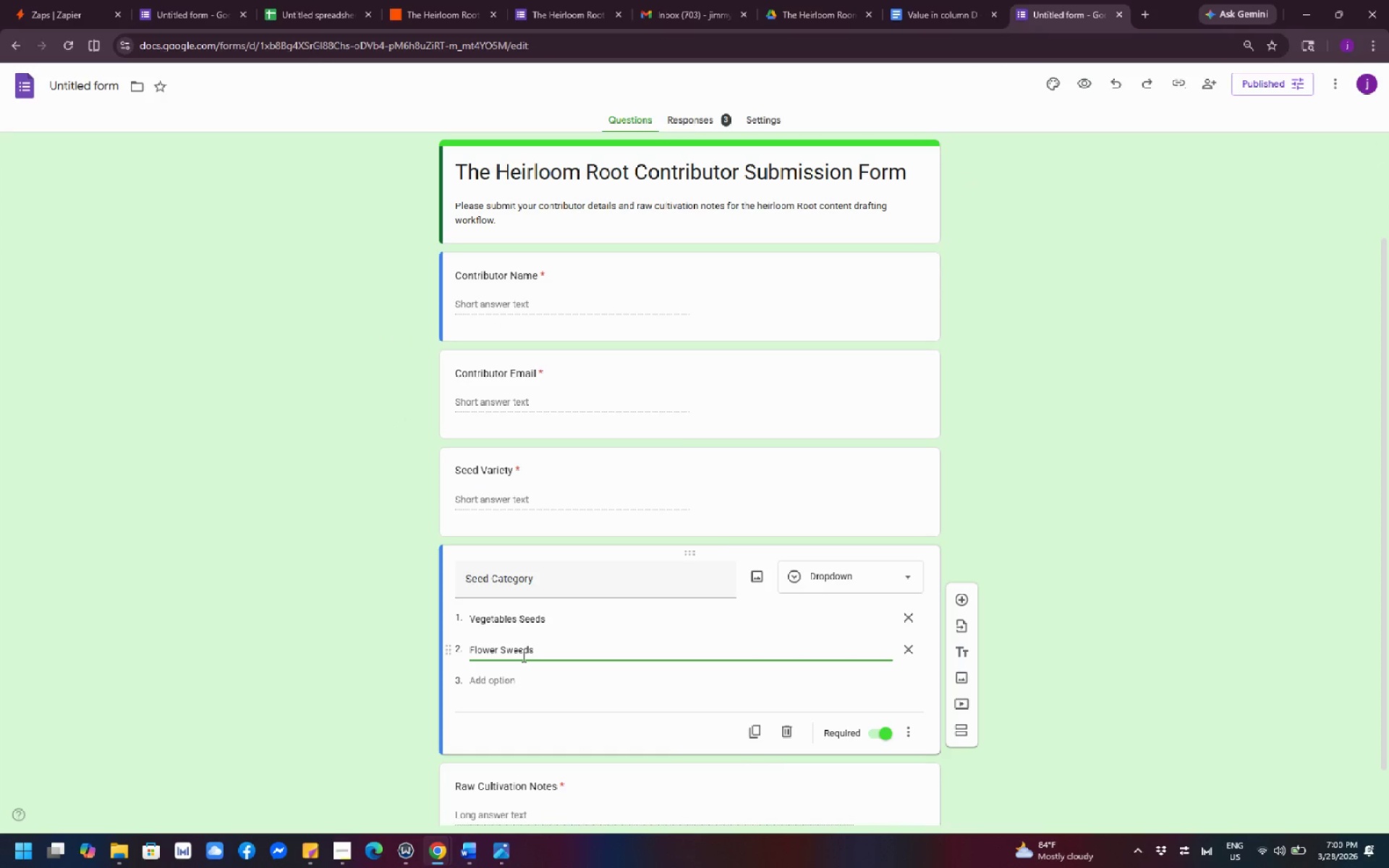 
key(Backspace)
 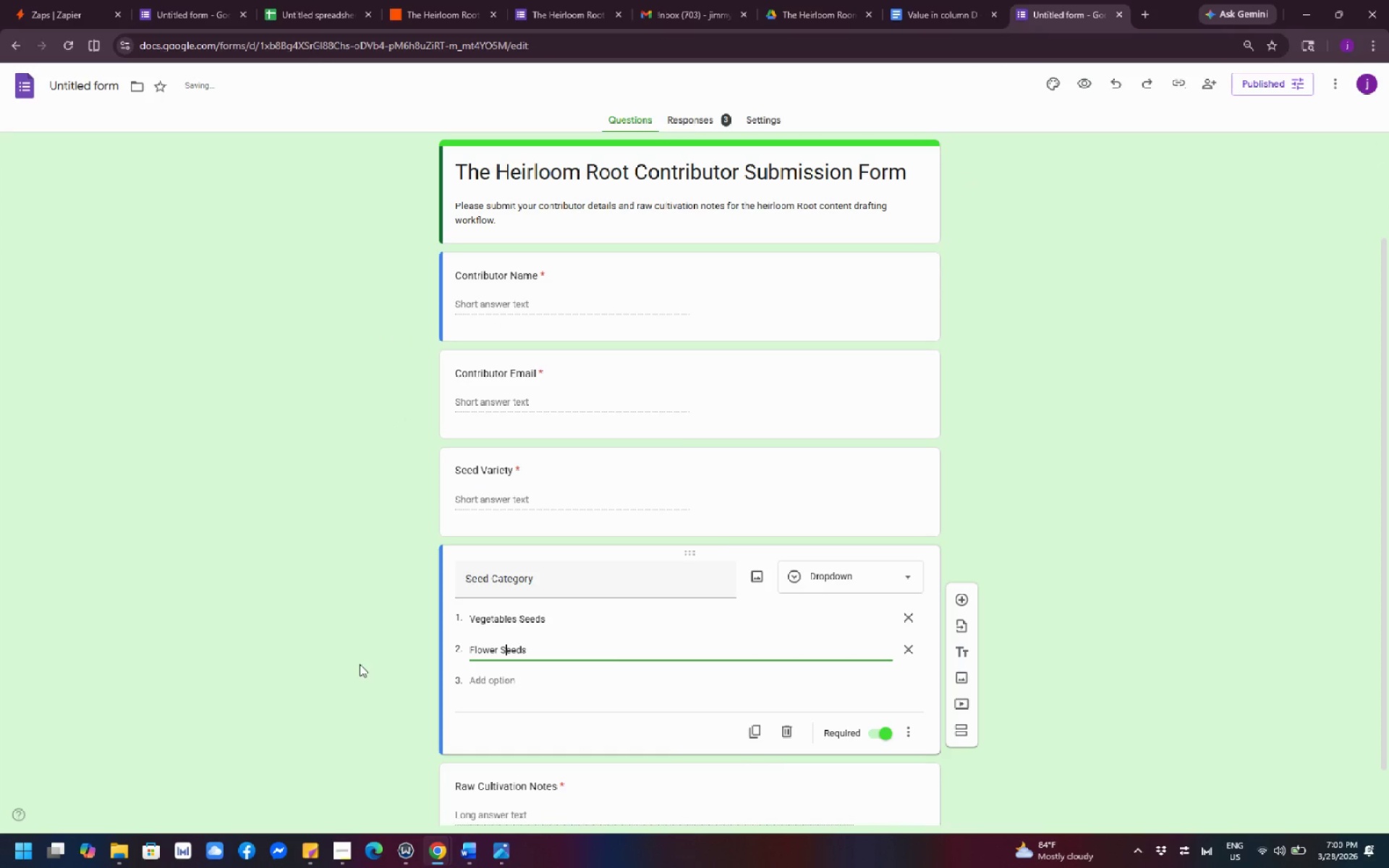 
left_click([360, 664])
 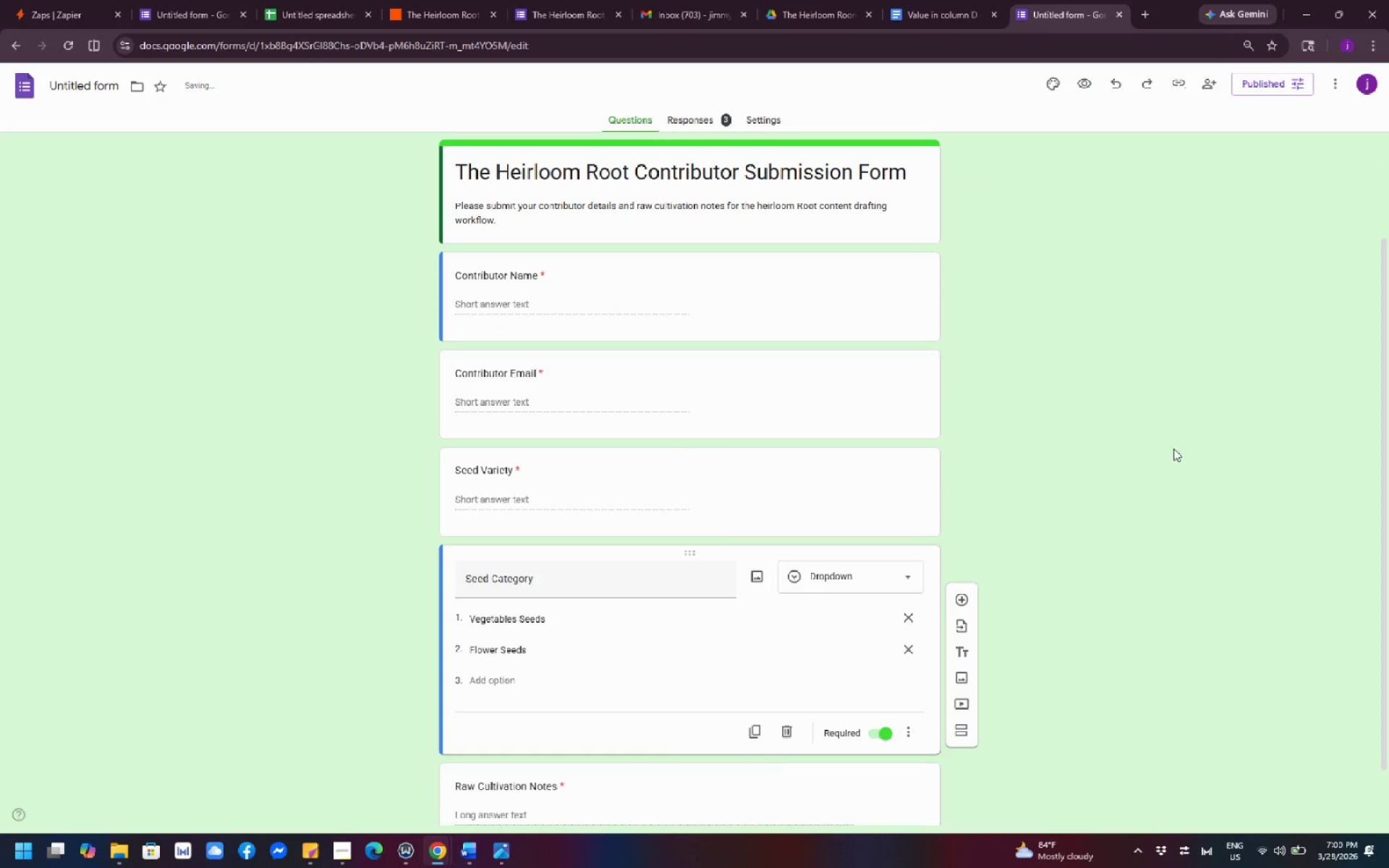 
scroll: coordinate [1322, 463], scroll_direction: down, amount: 6.0
 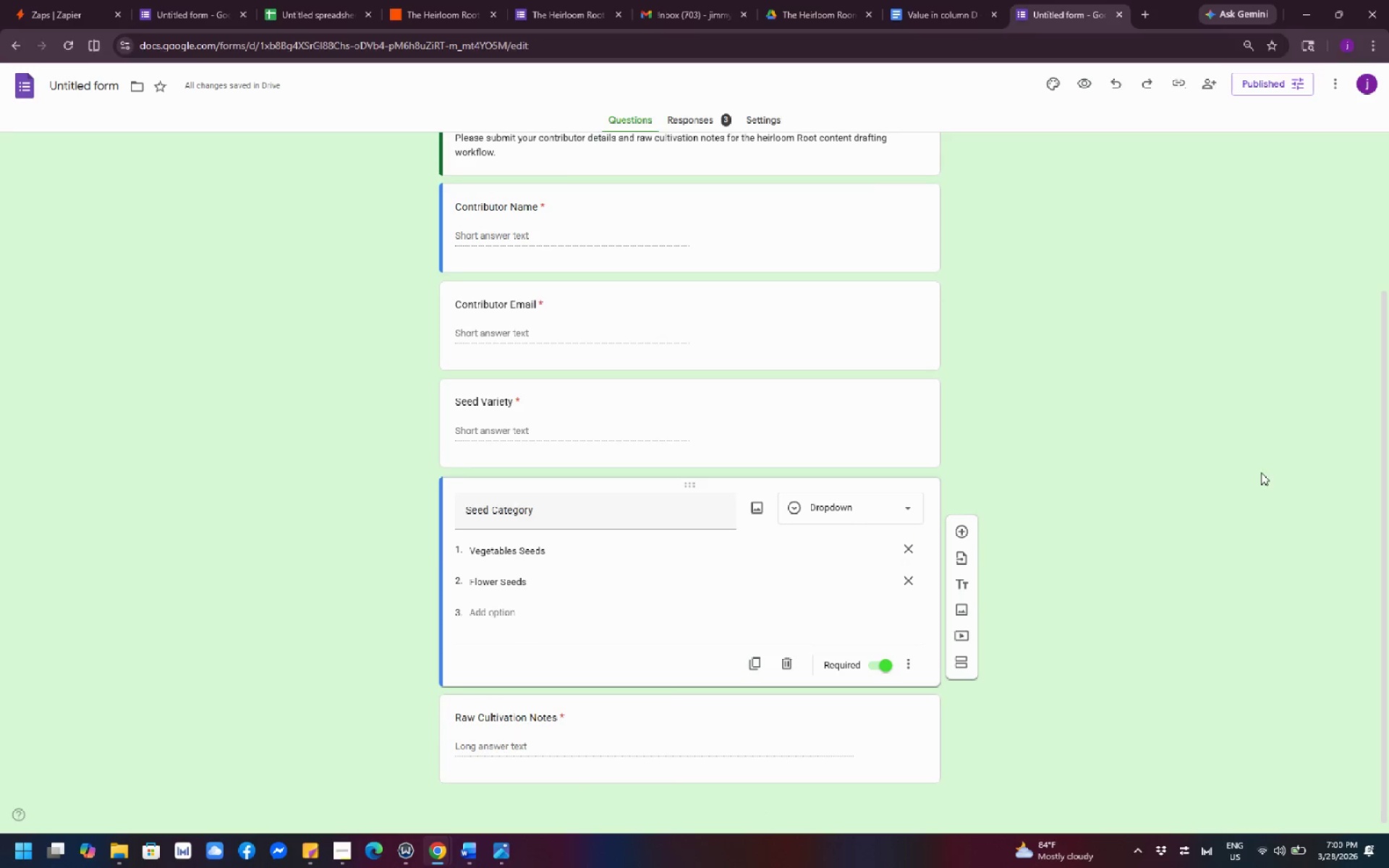 
left_click([1188, 481])
 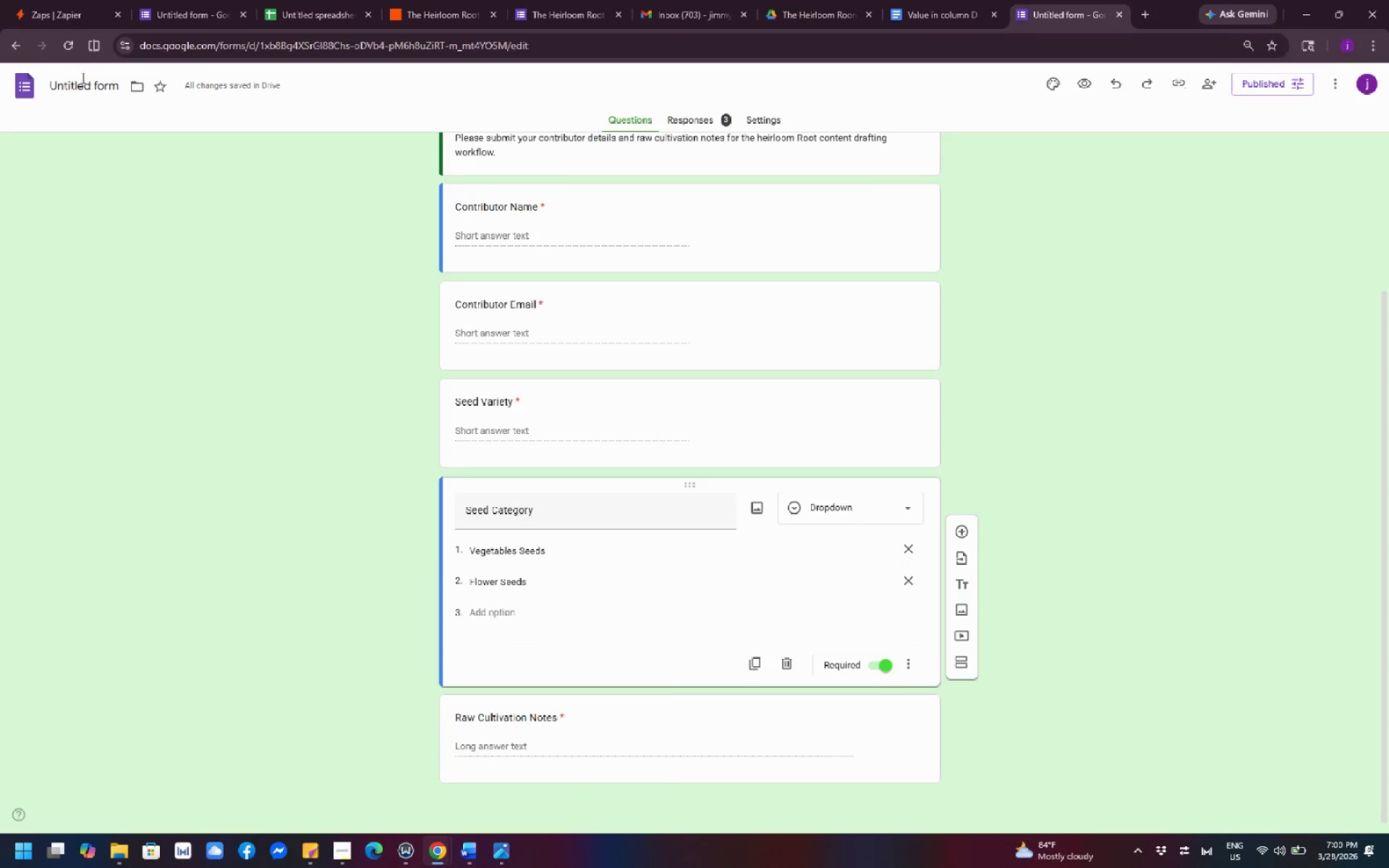 
left_click([70, 48])
 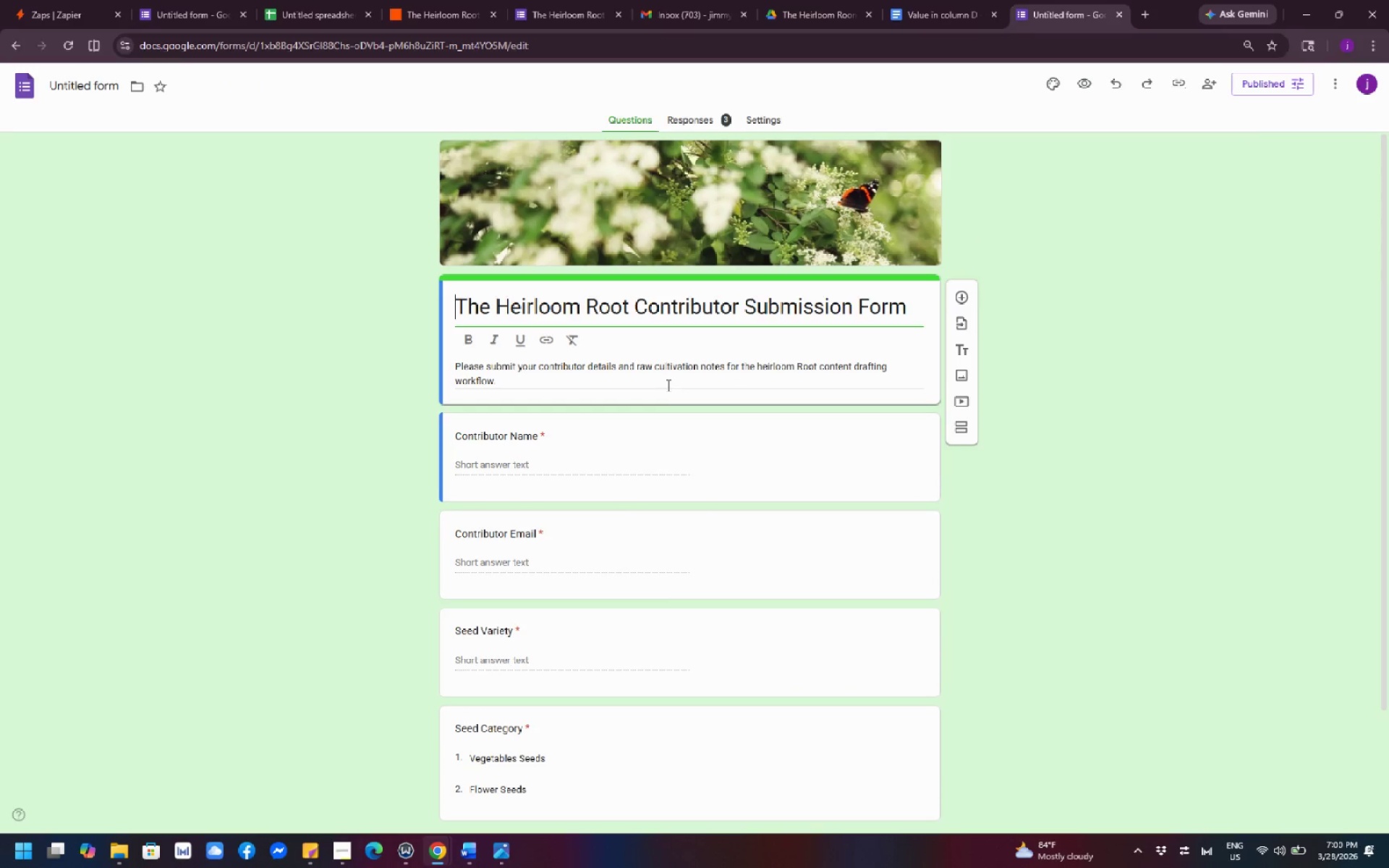 
wait(5.47)
 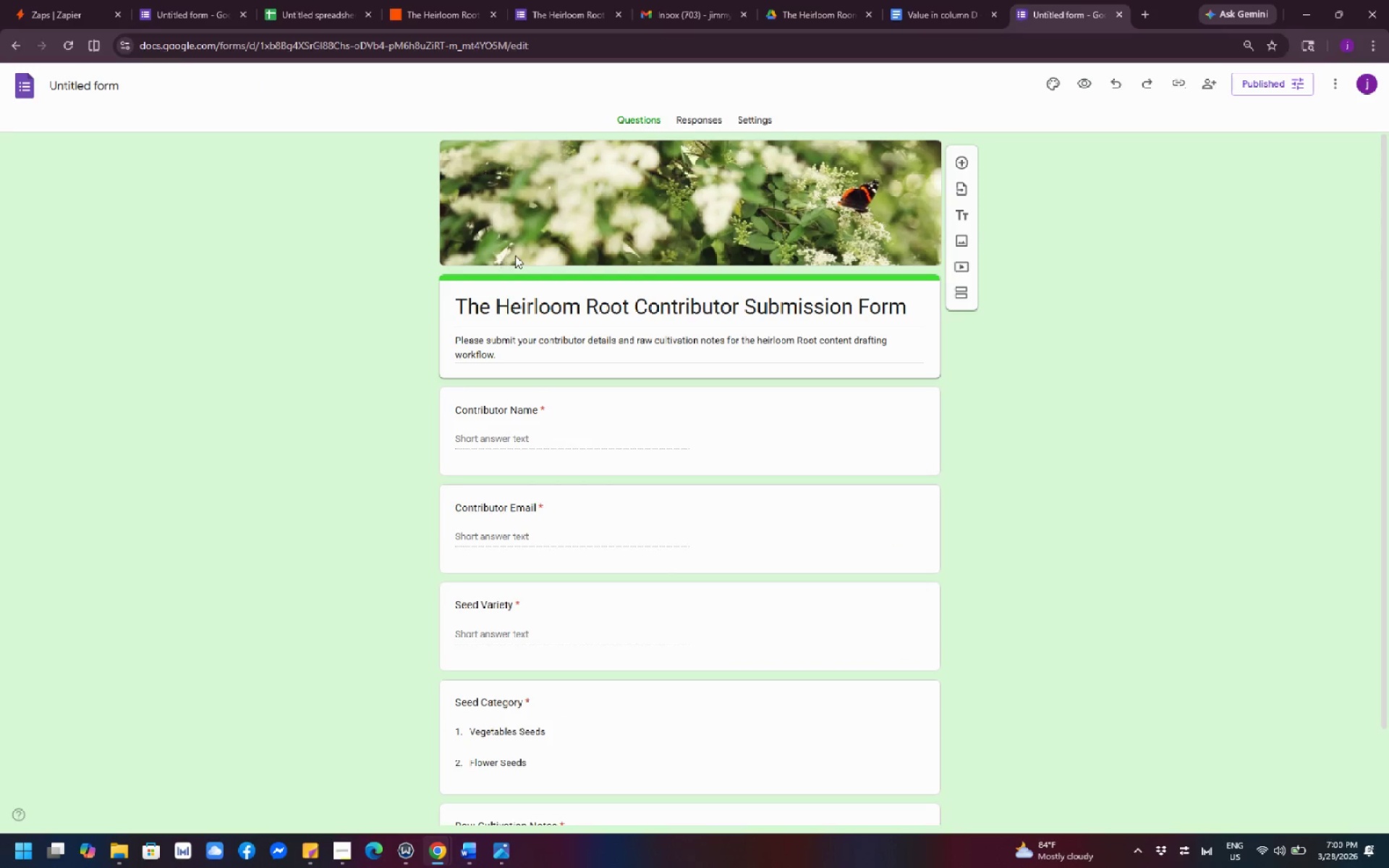 
left_click([1152, 323])
 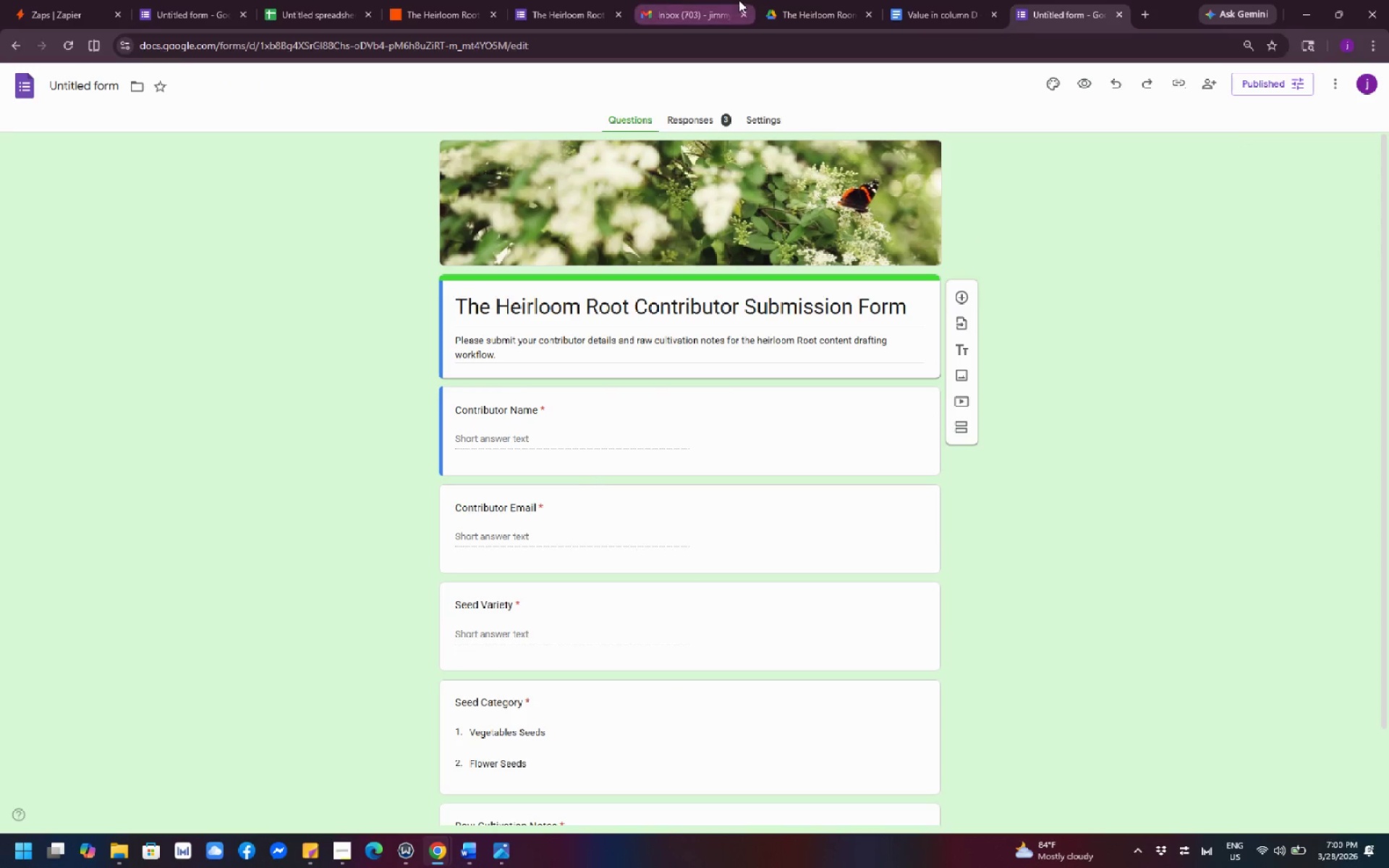 
left_click([808, 16])
 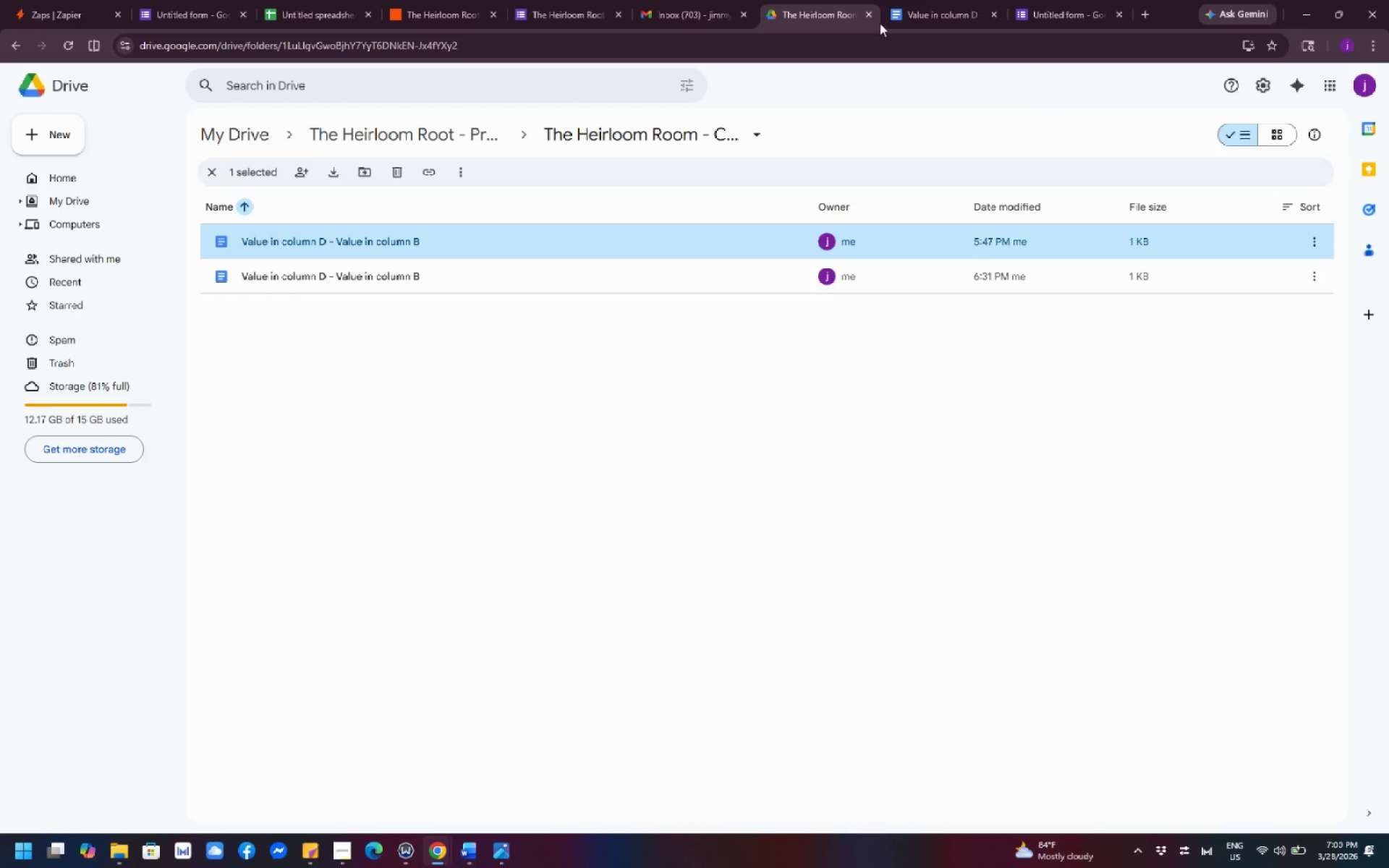 
left_click([909, 15])
 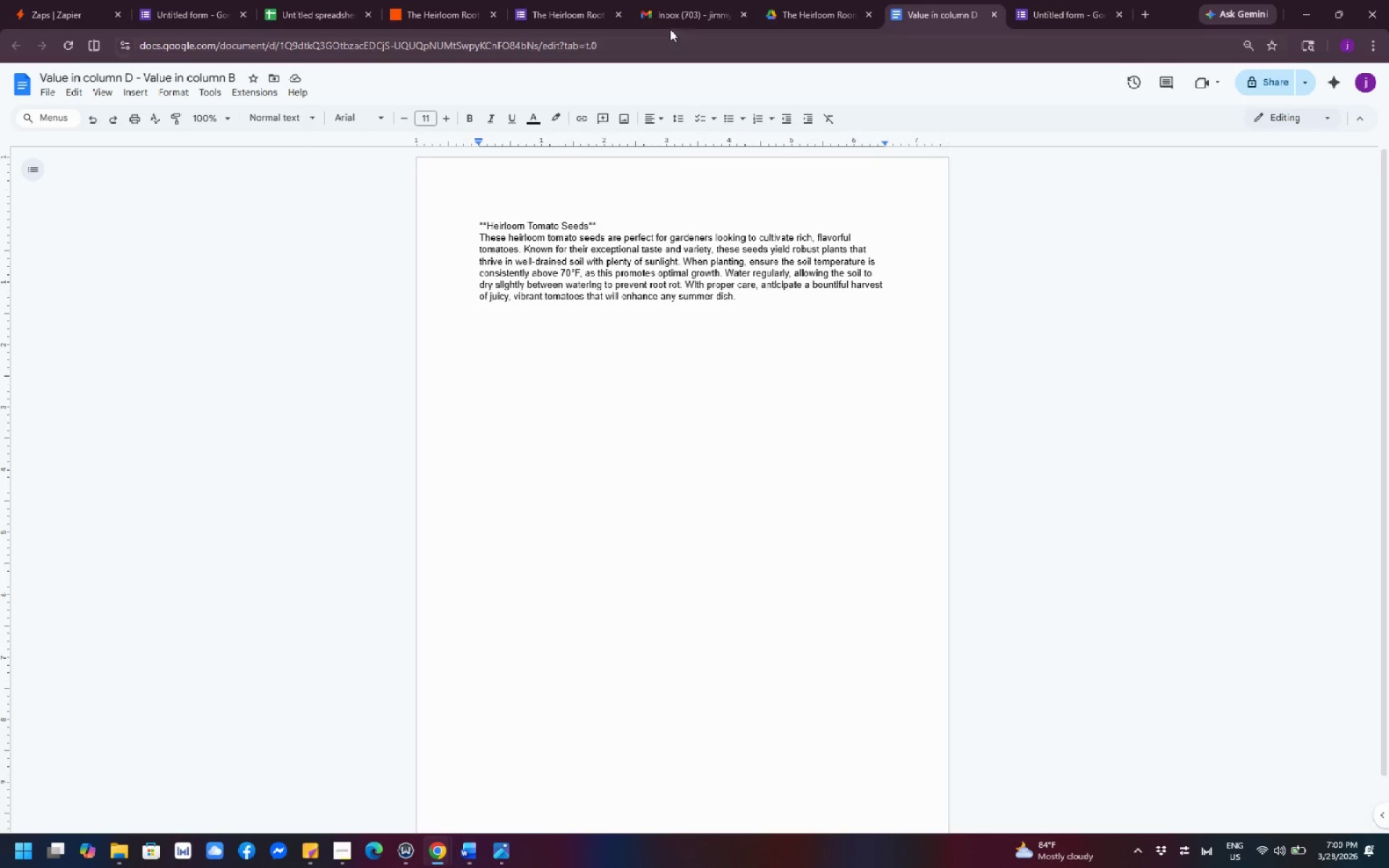 
left_click([668, 16])
 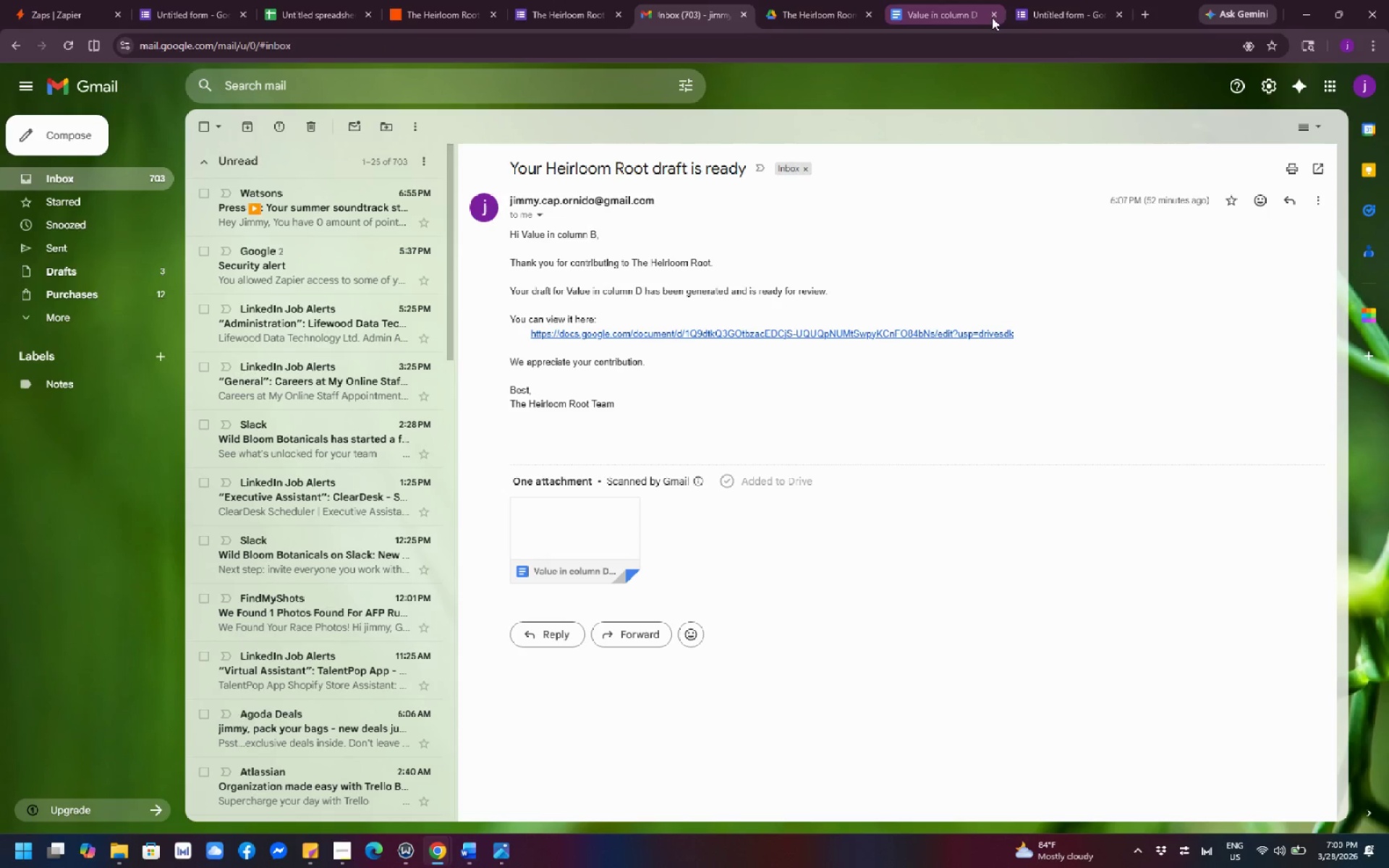 
left_click([1043, 16])
 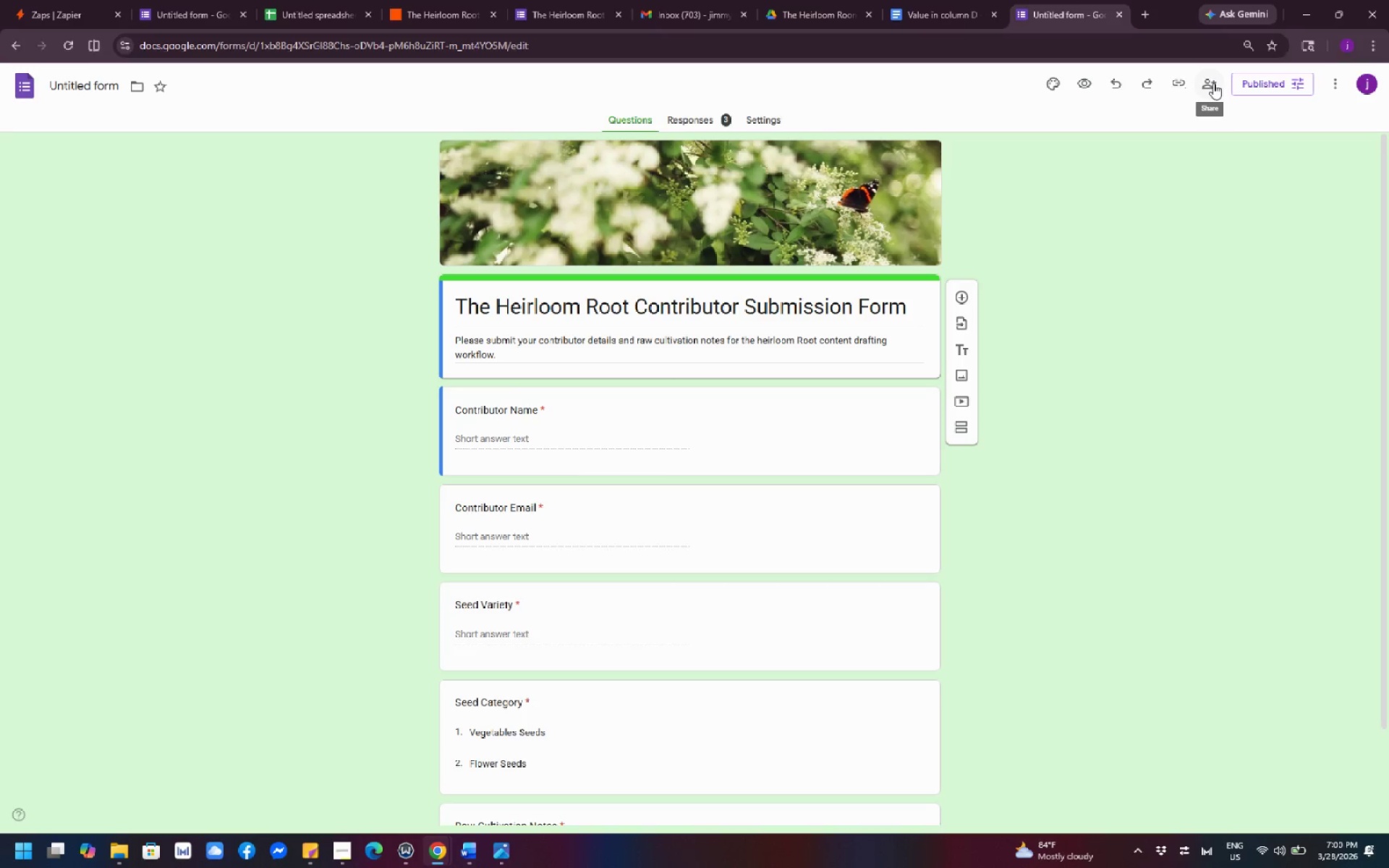 
mouse_move([1175, 101])
 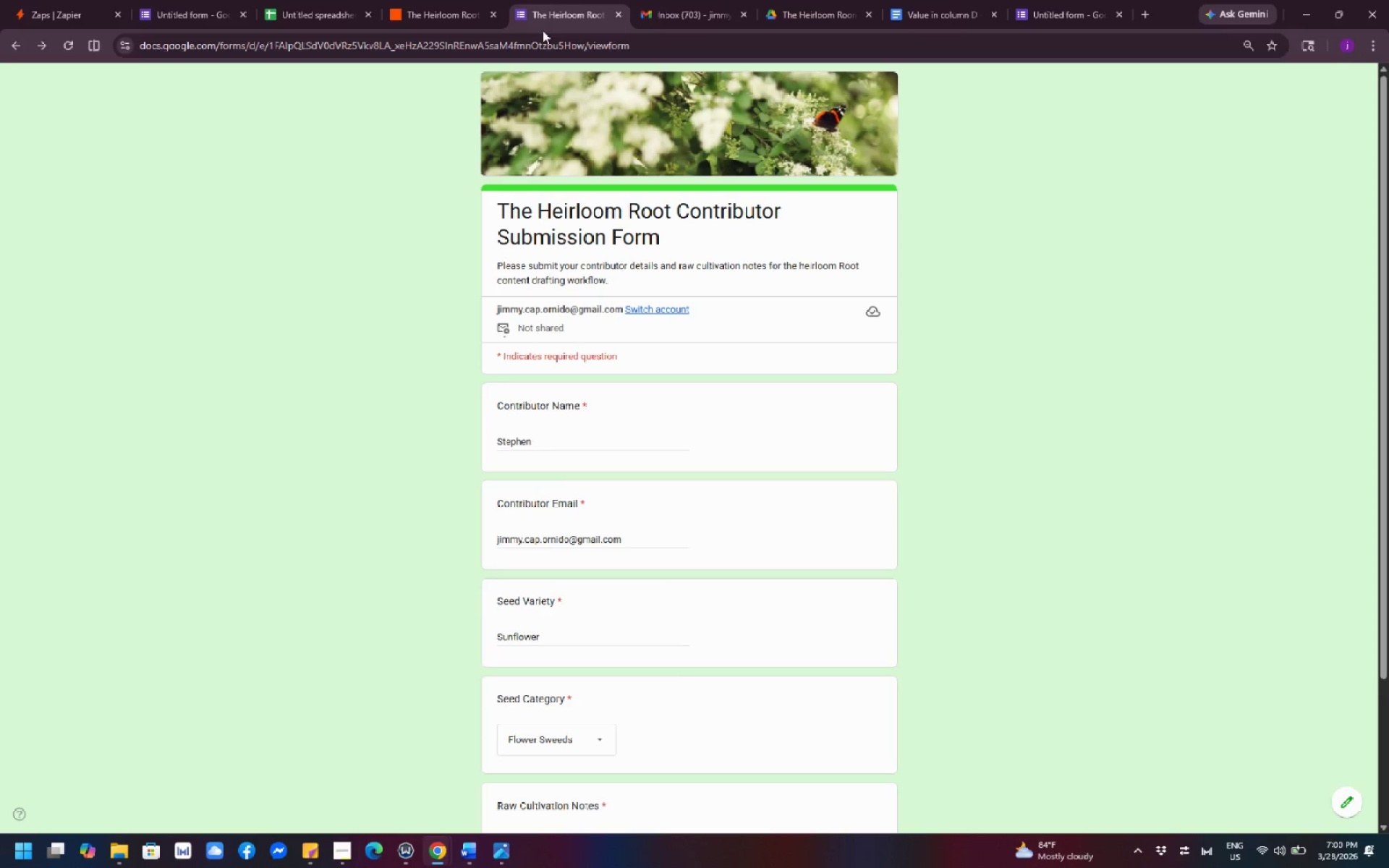 
scroll: coordinate [642, 441], scroll_direction: down, amount: 5.0
 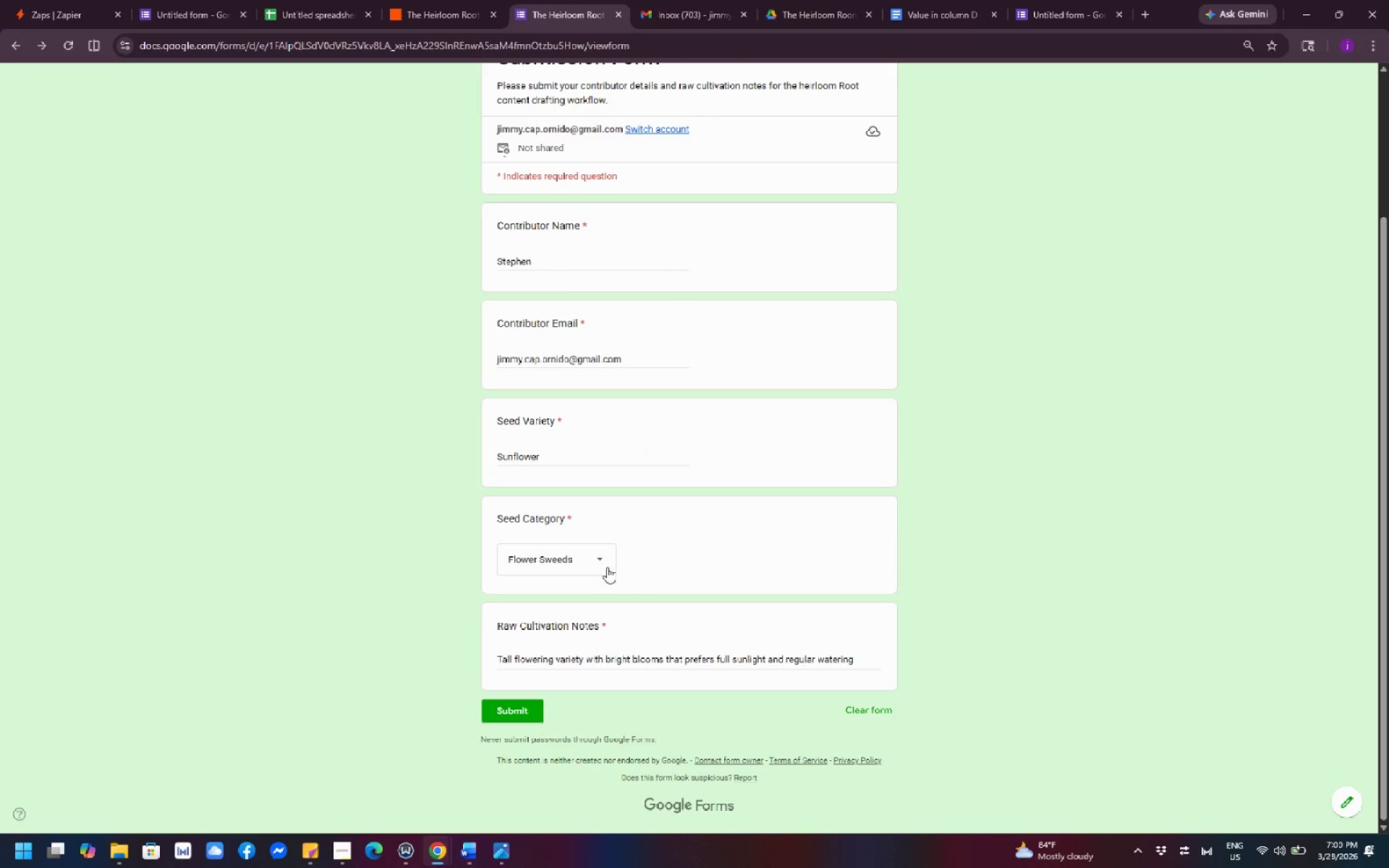 
left_click([590, 547])
 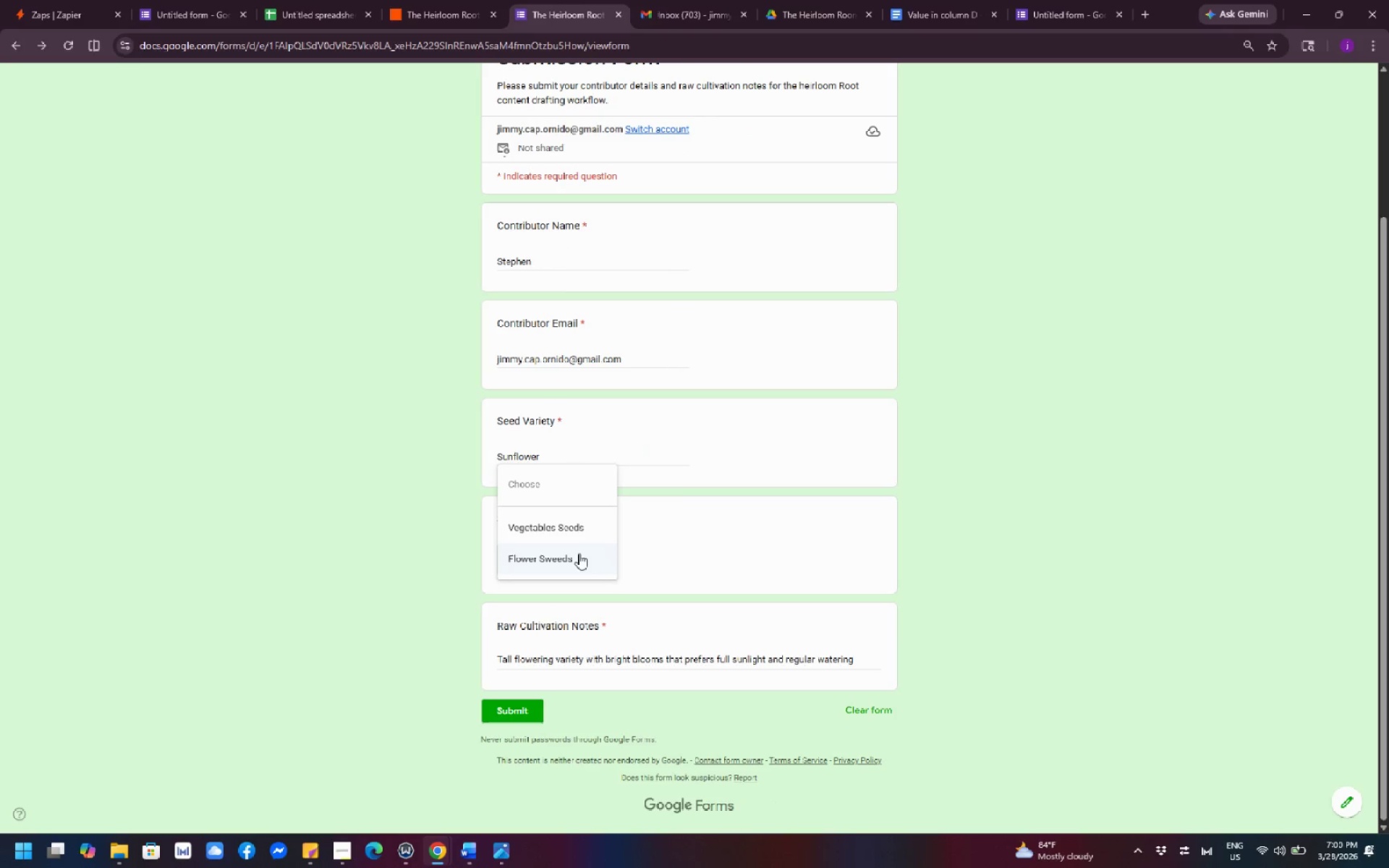 
left_click([575, 553])
 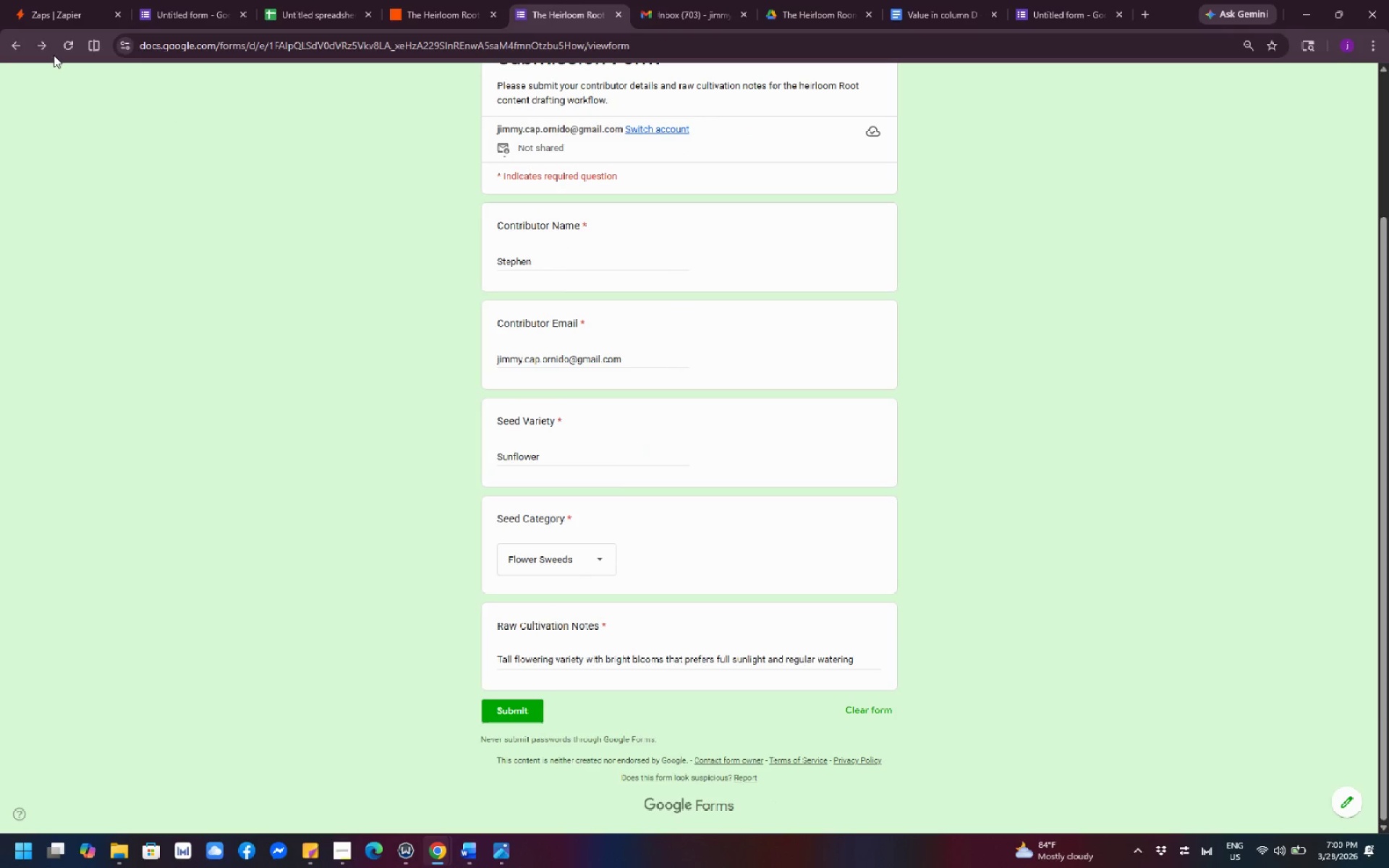 
left_click([72, 43])
 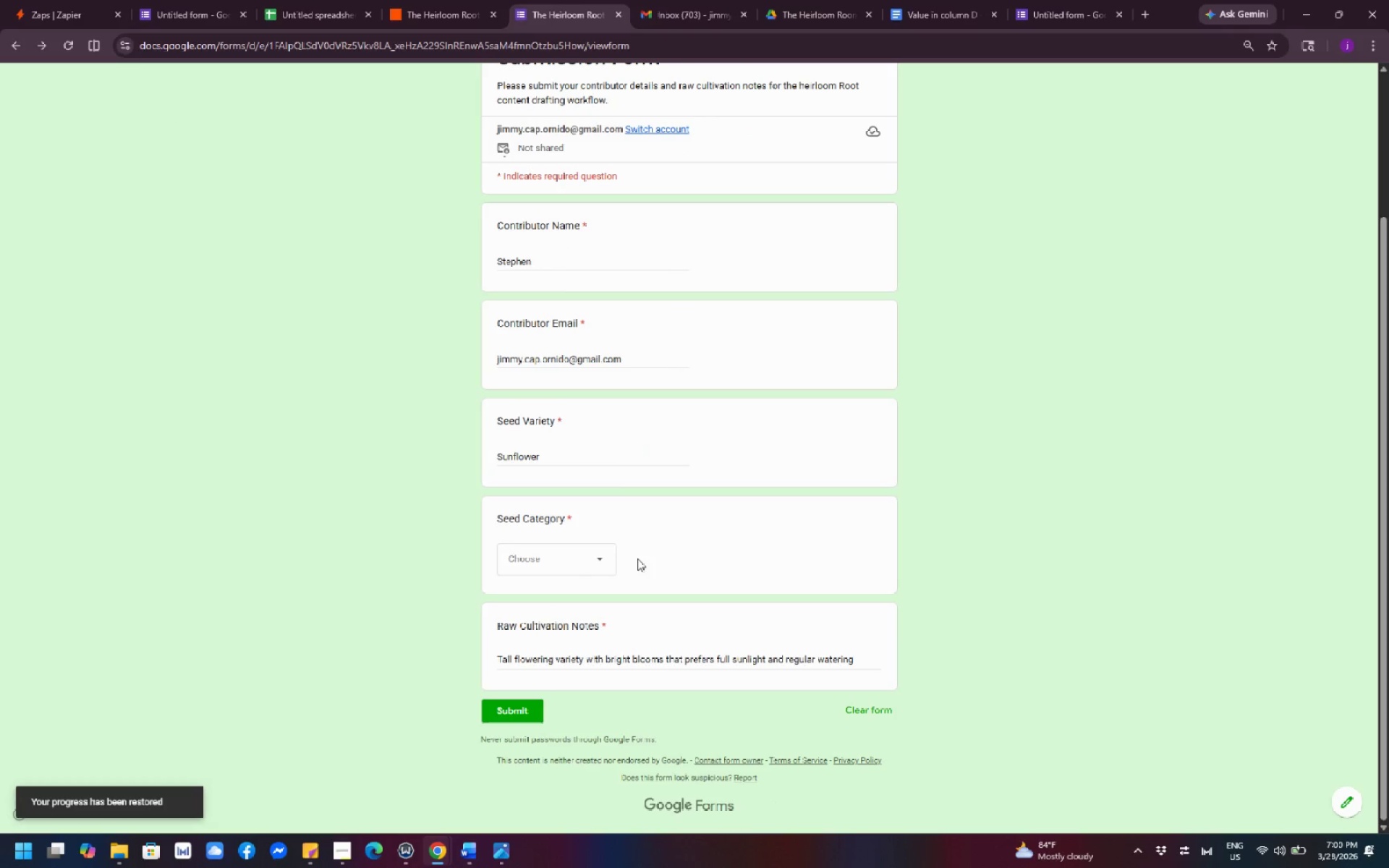 
left_click([587, 560])
 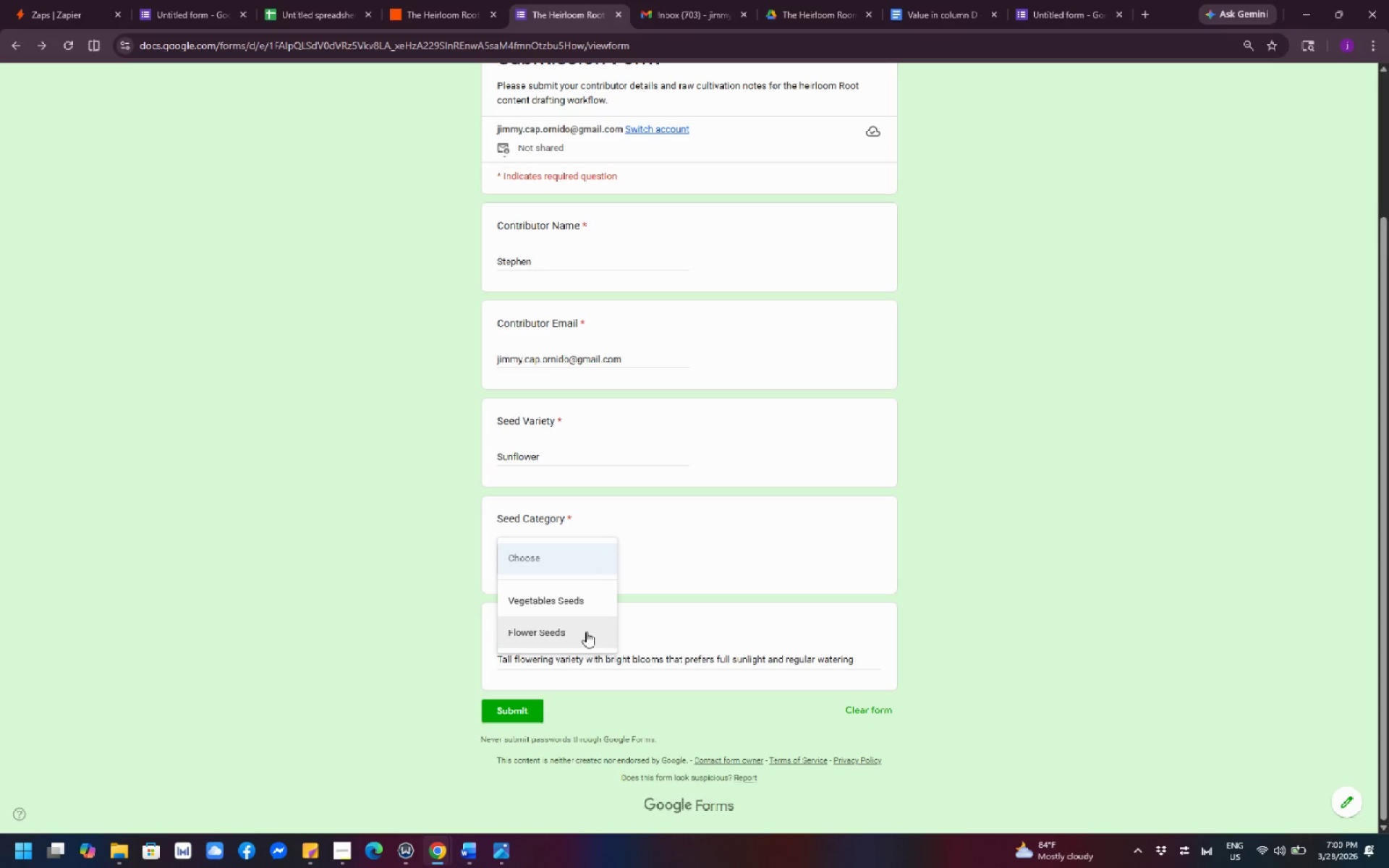 
left_click([586, 631])
 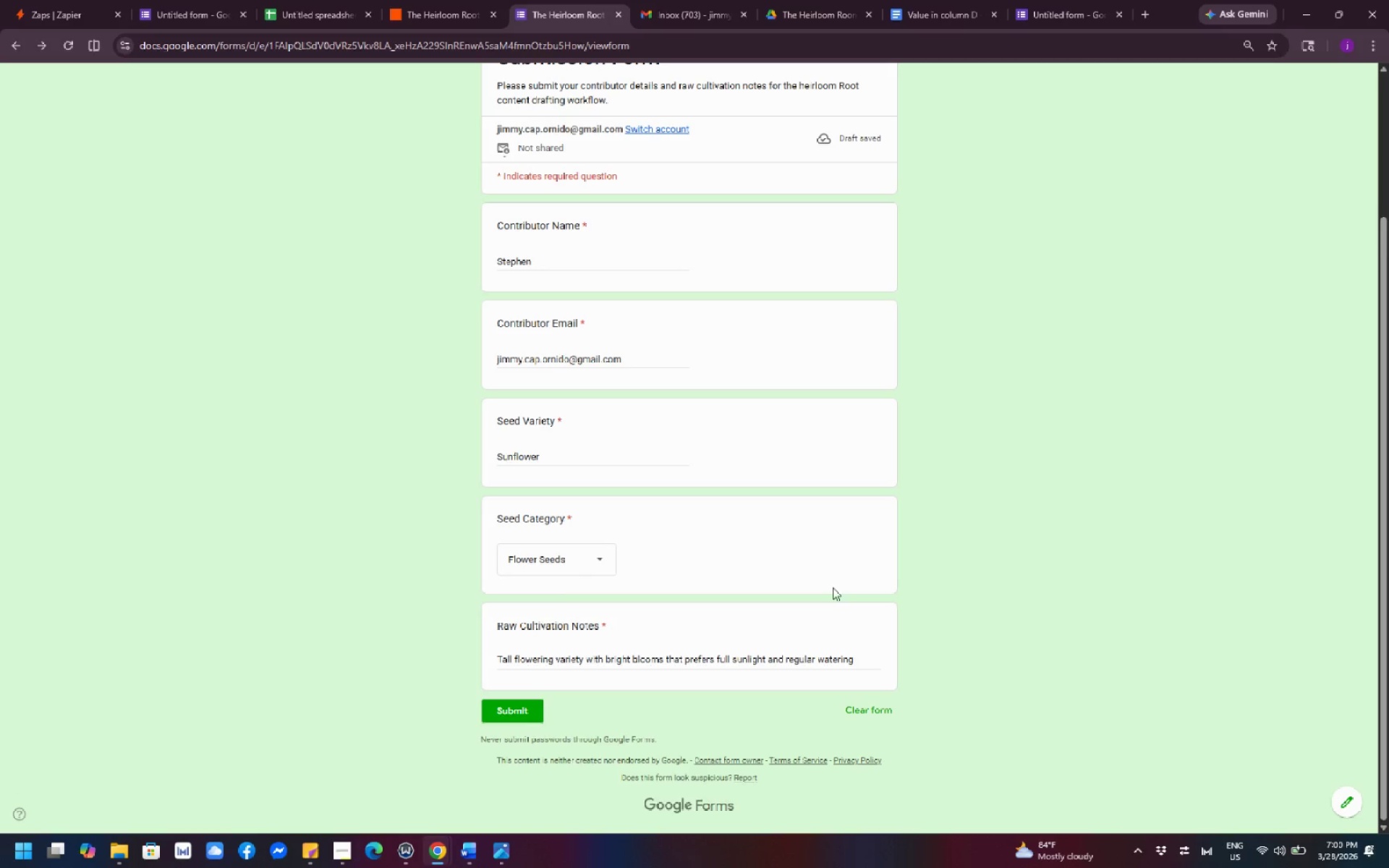 
scroll: coordinate [1003, 562], scroll_direction: up, amount: 1.0
 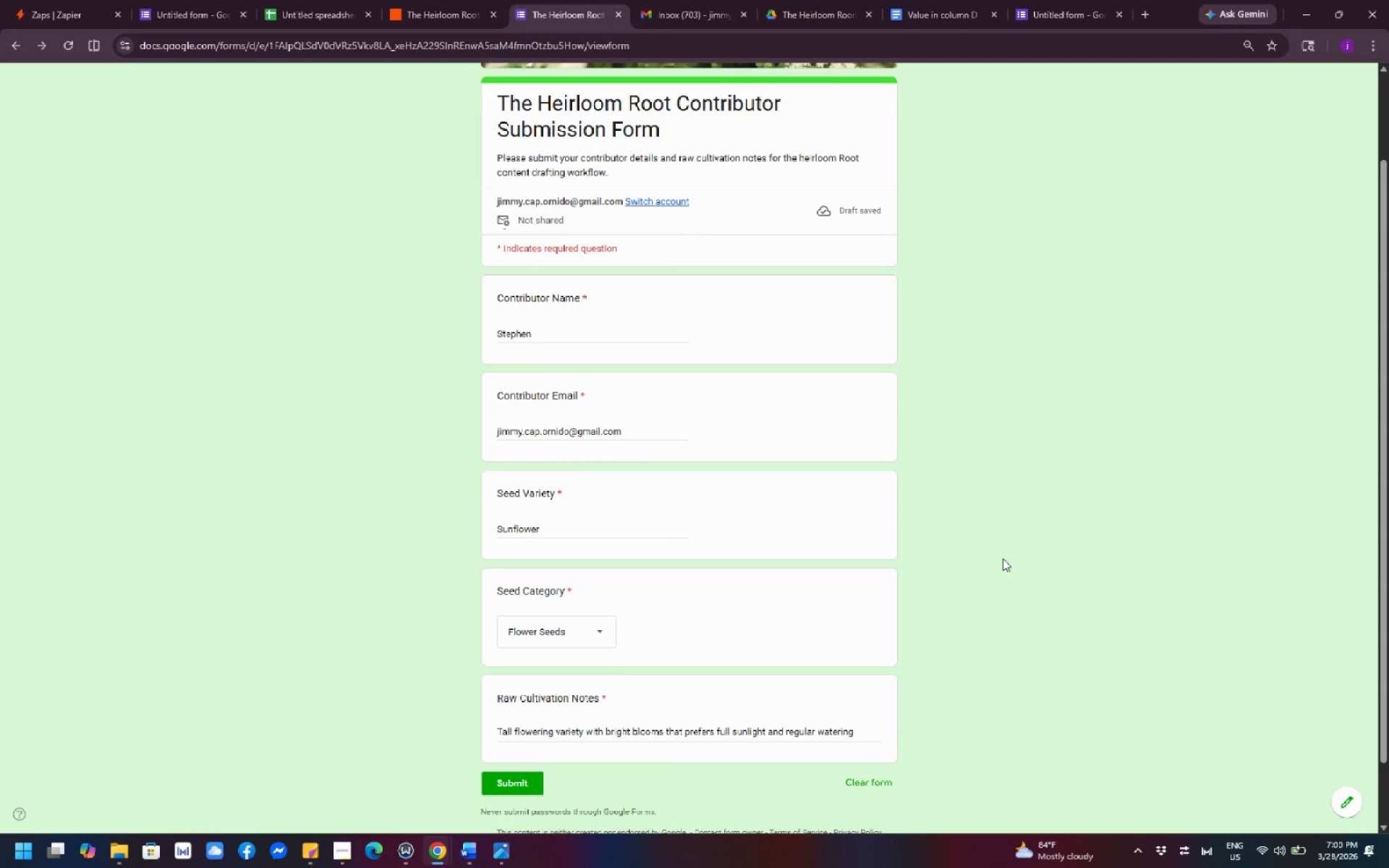 
scroll: coordinate [1003, 558], scroll_direction: down, amount: 3.0
 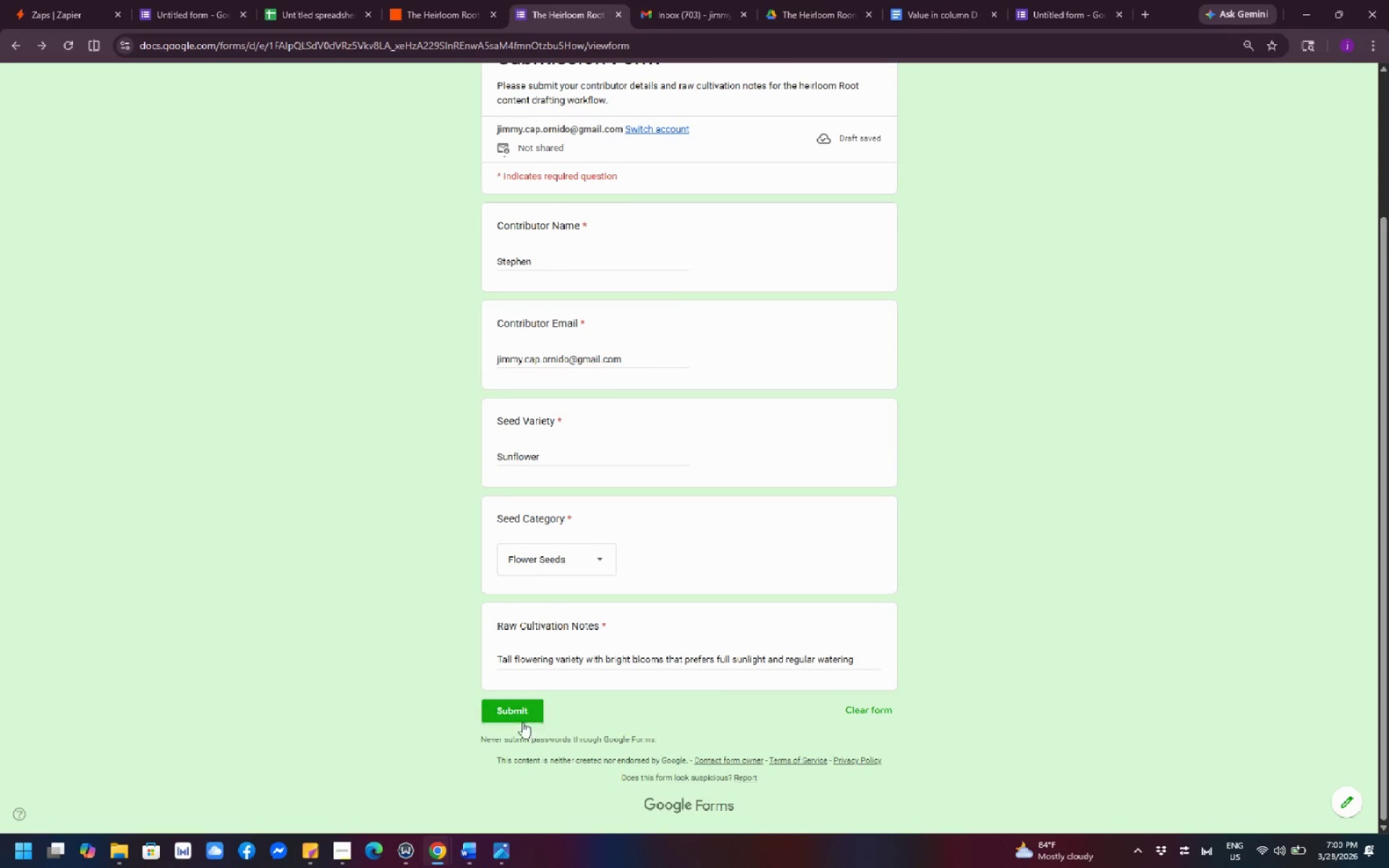 
left_click([519, 712])
 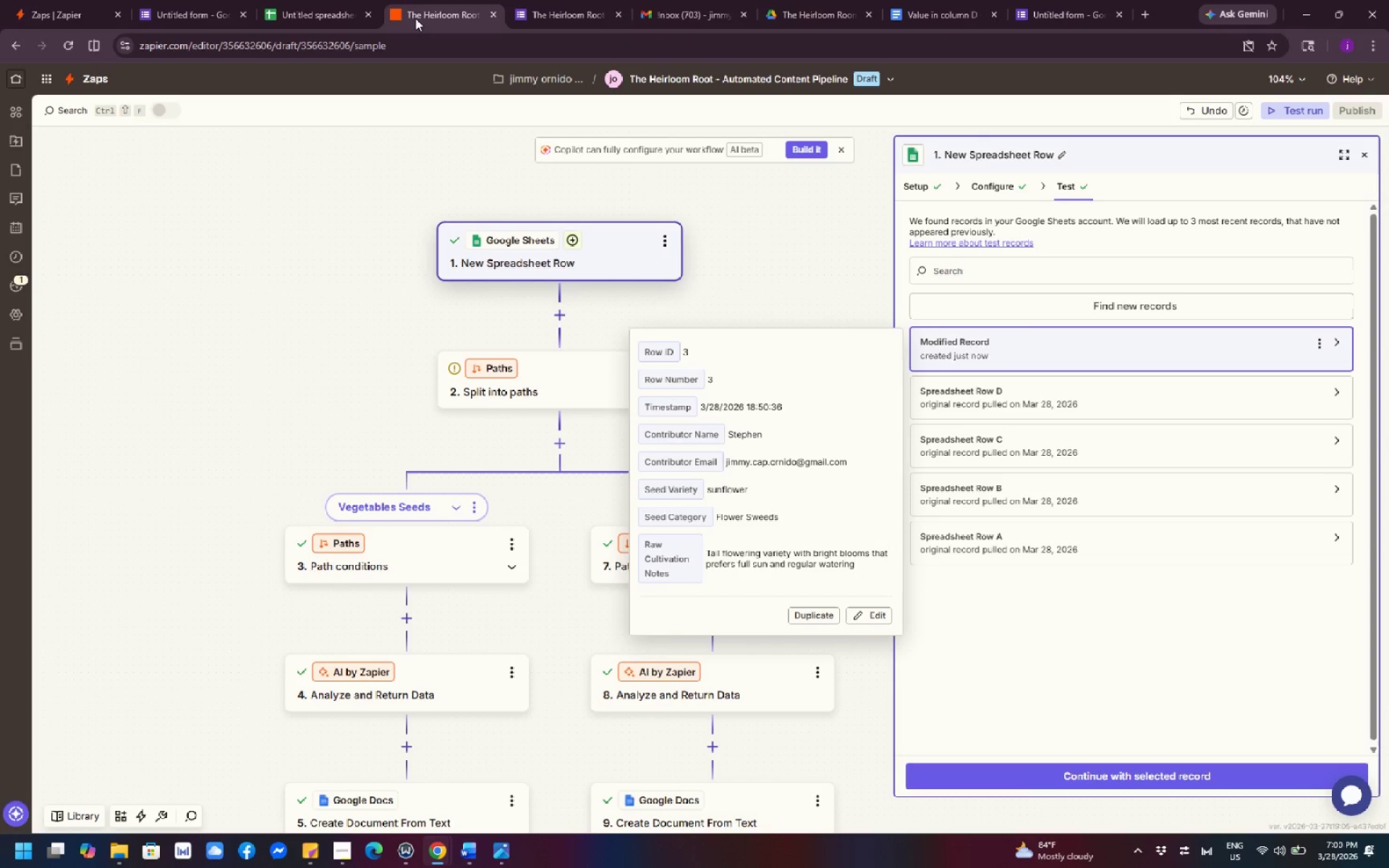 
left_click([1145, 302])
 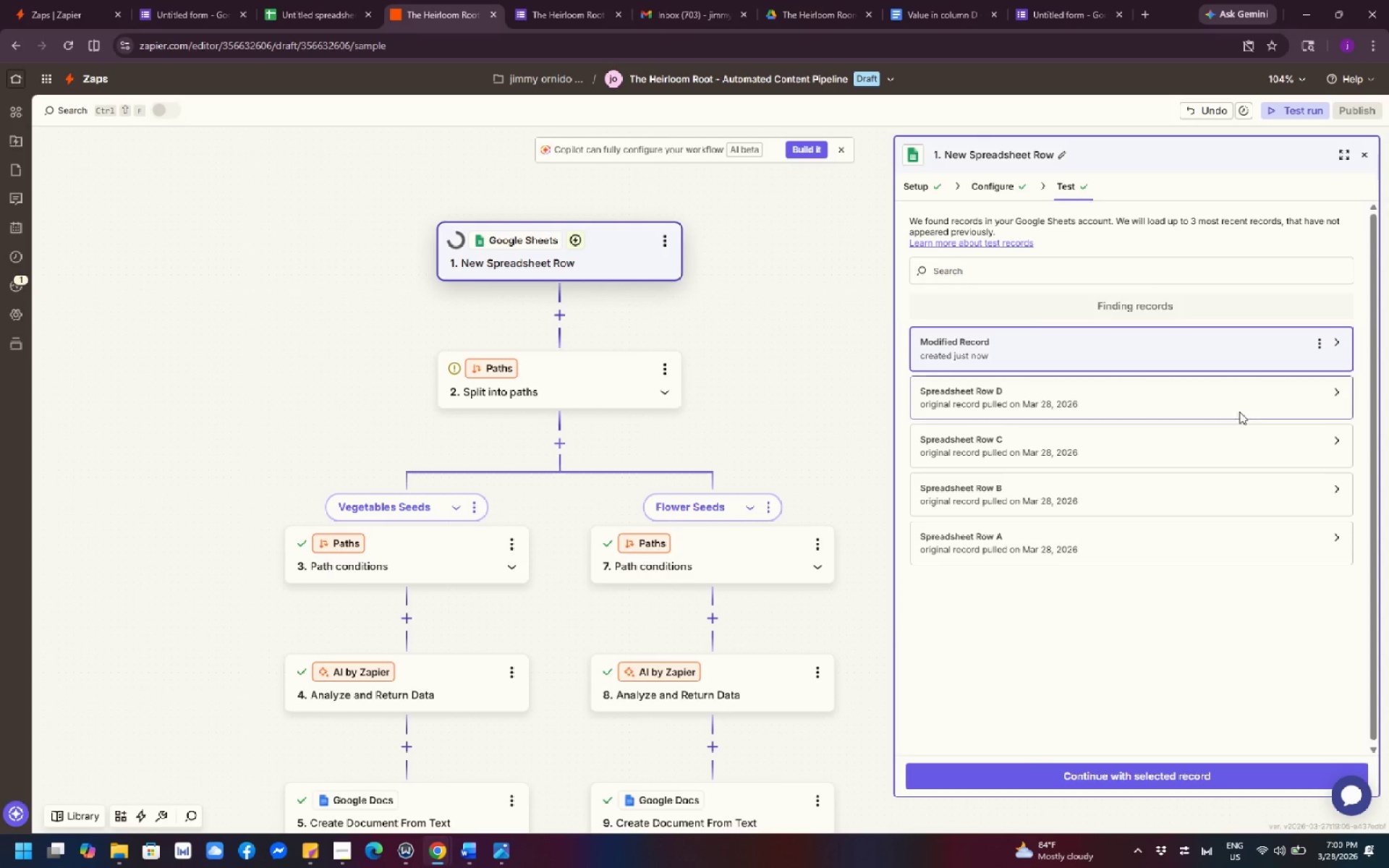 
wait(5.91)
 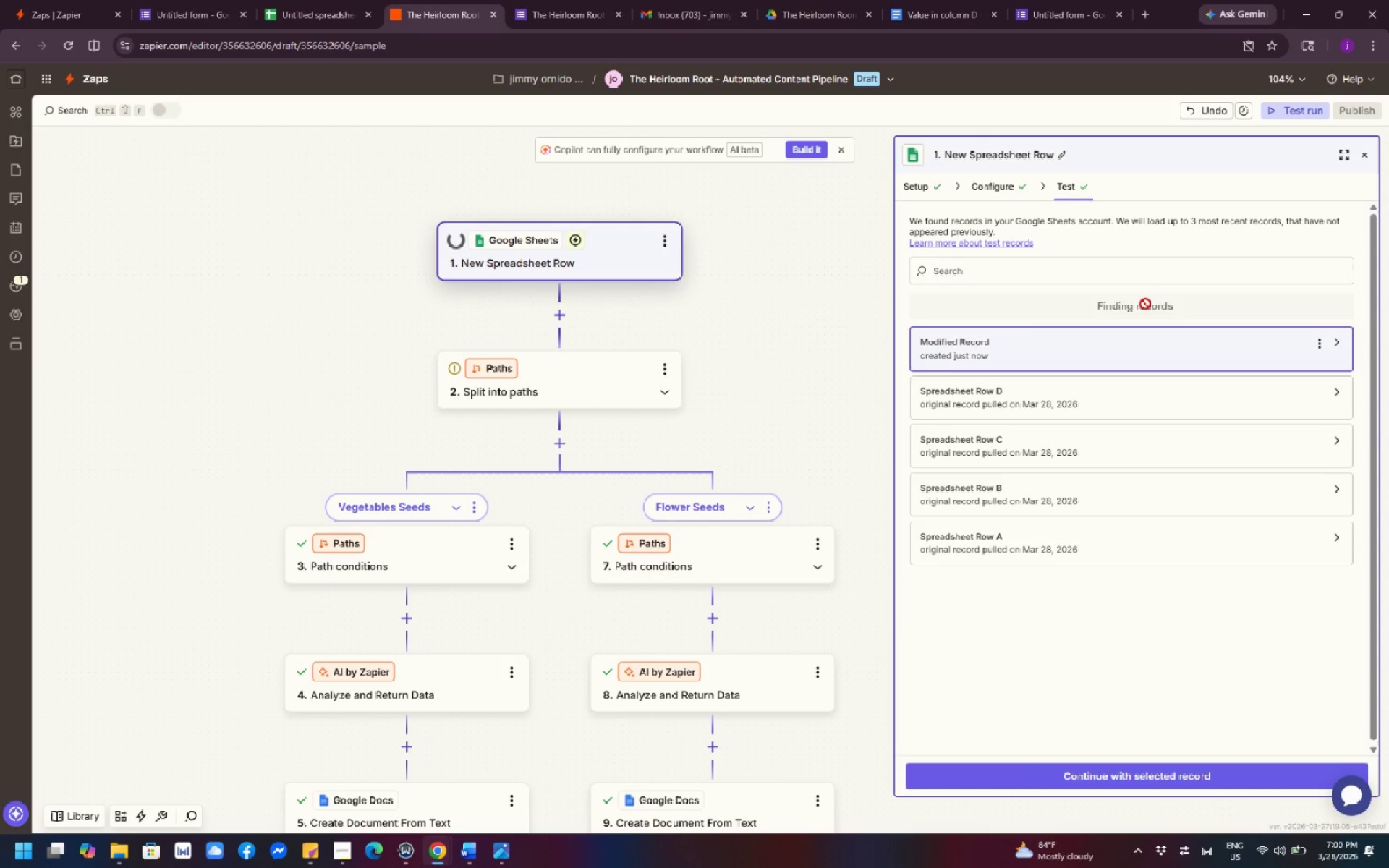 
left_click([1179, 407])
 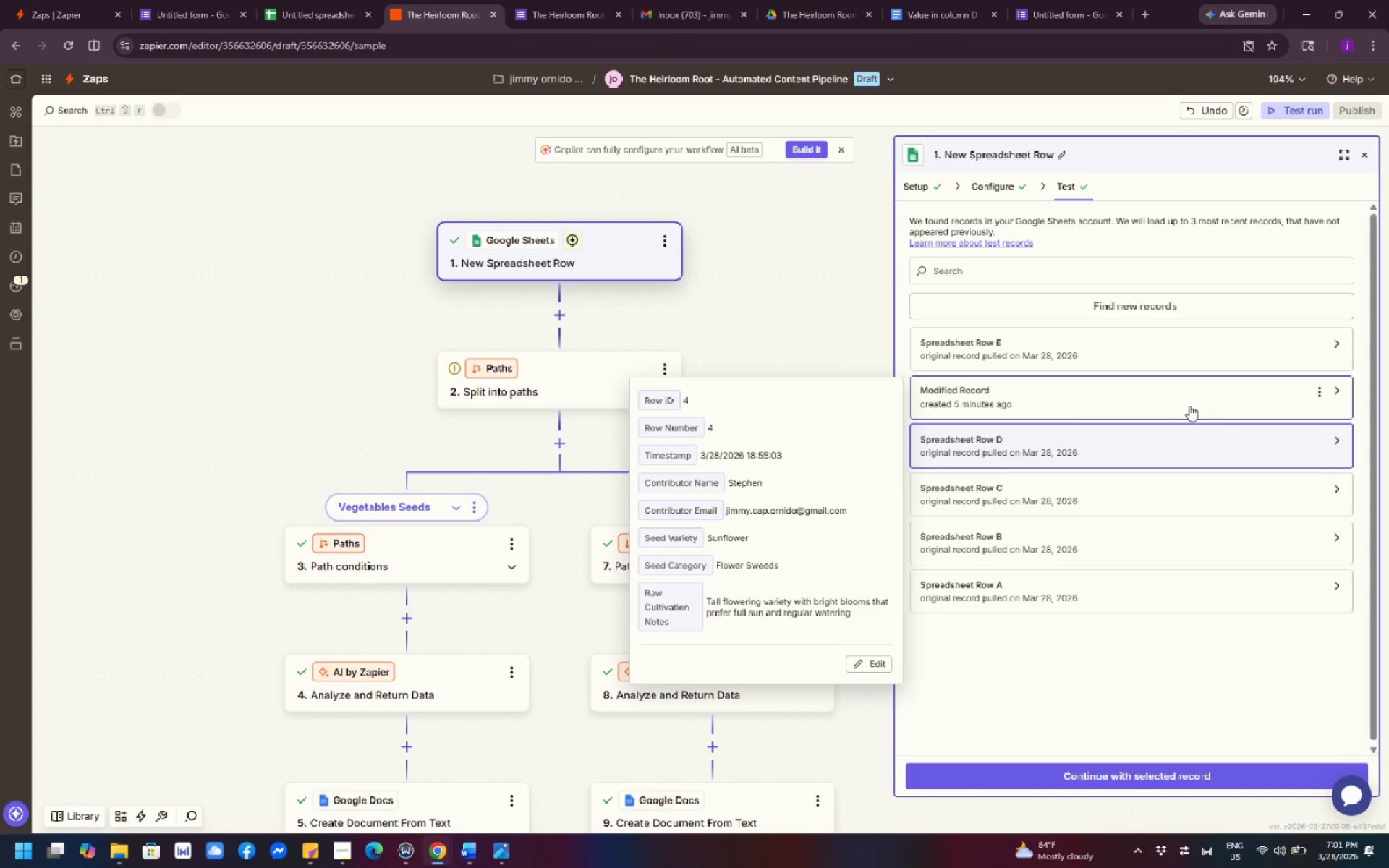 
wait(7.27)
 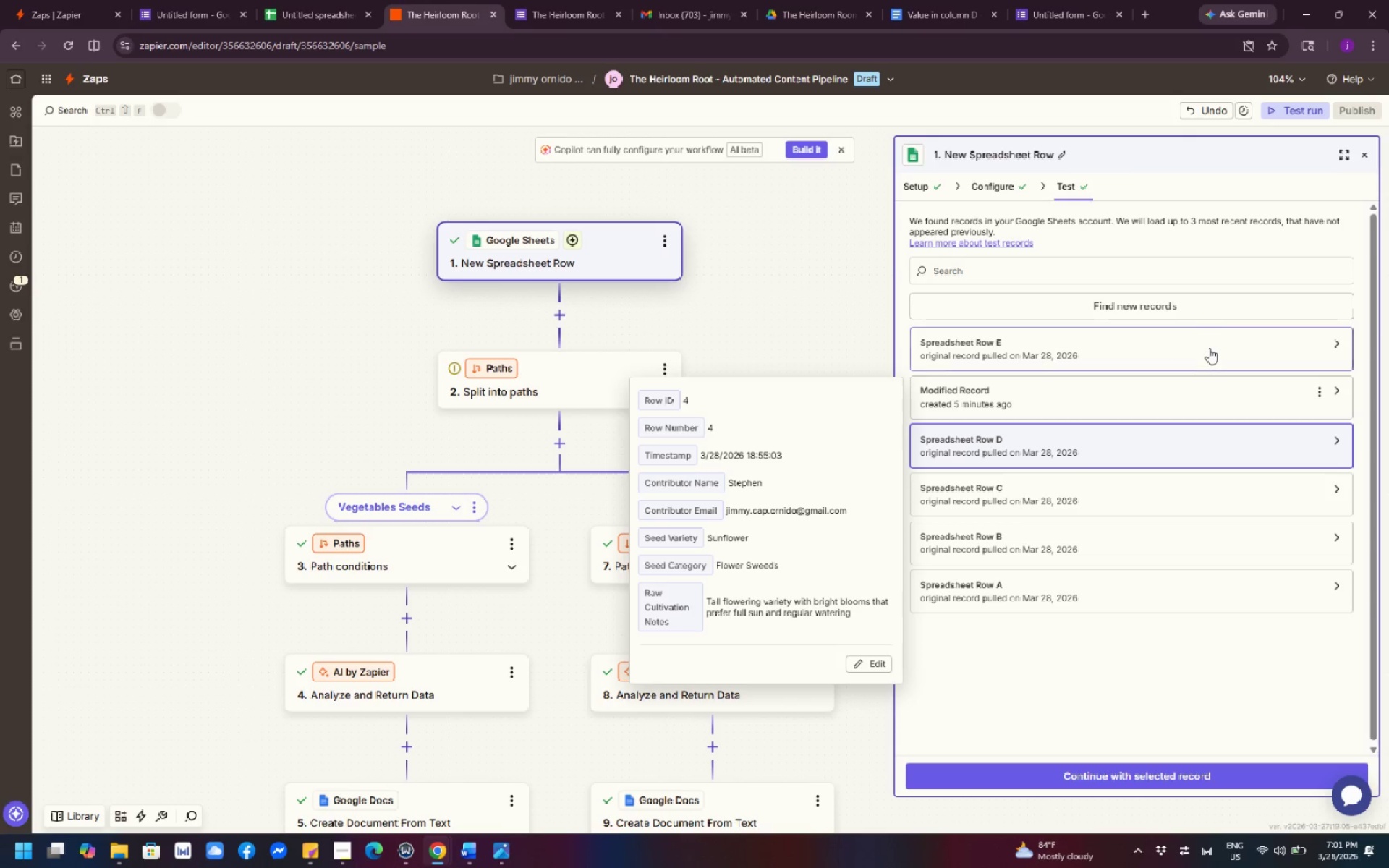 
left_click([1196, 337])
 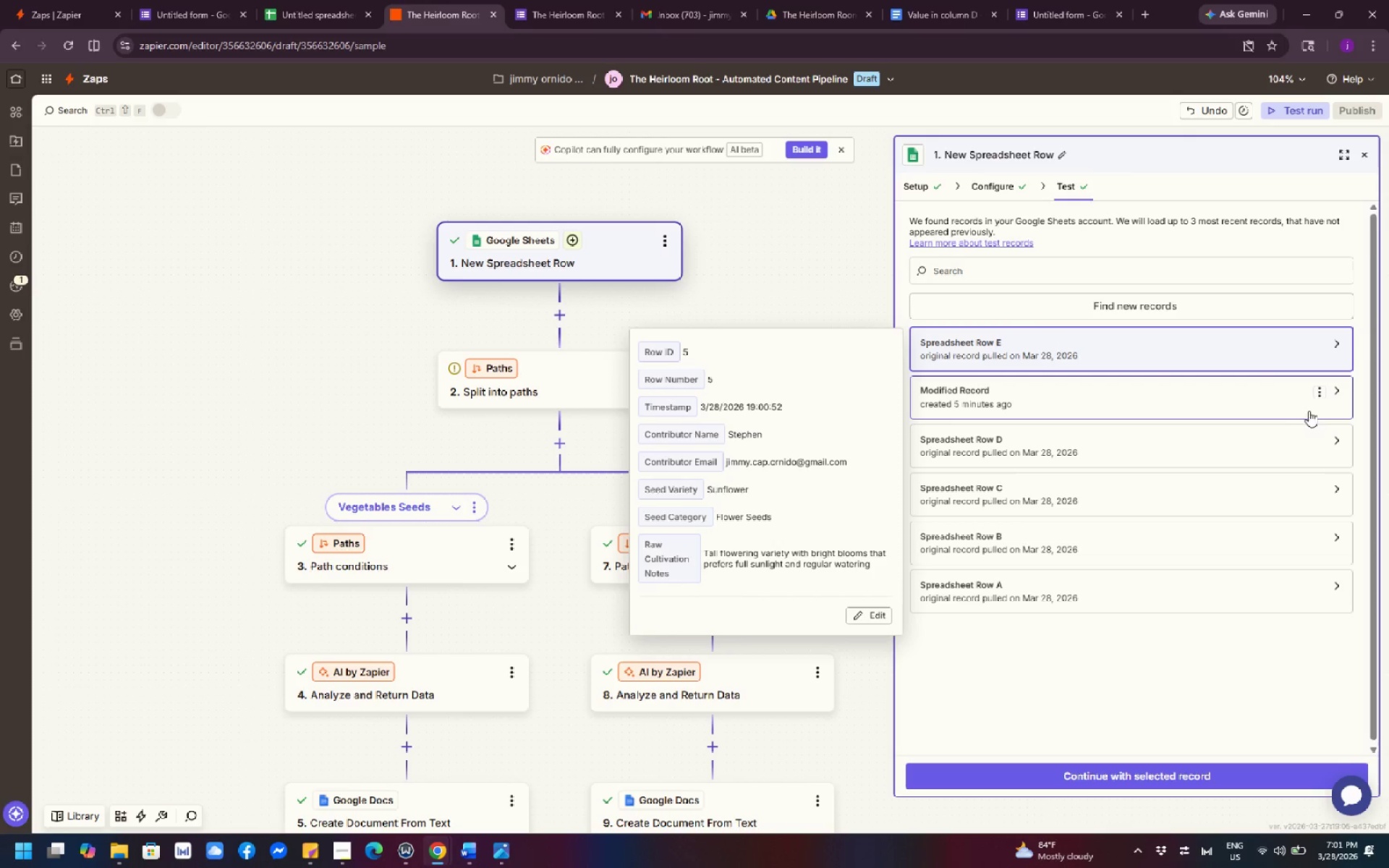 
left_click([1241, 407])
 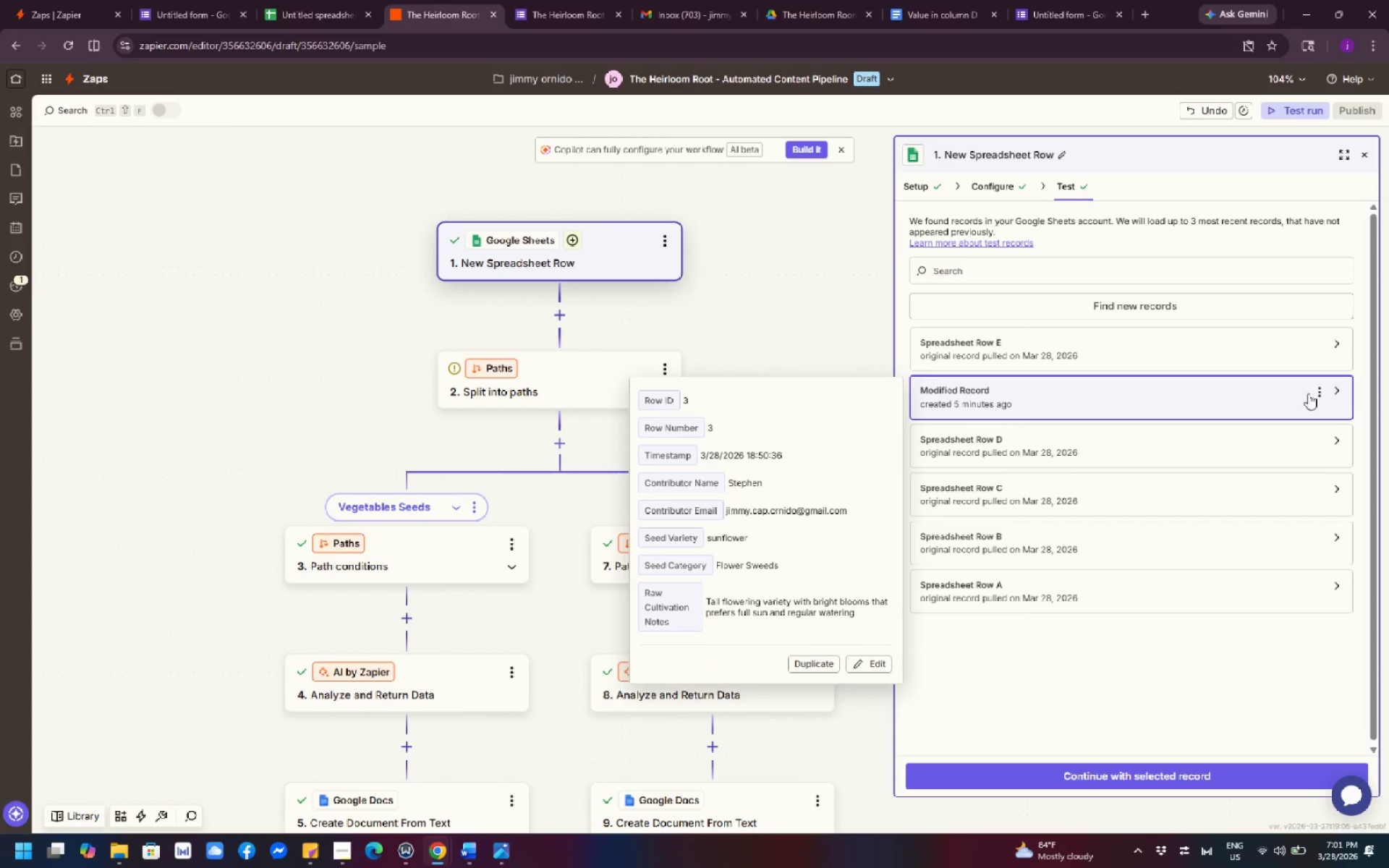 
left_click([1317, 388])
 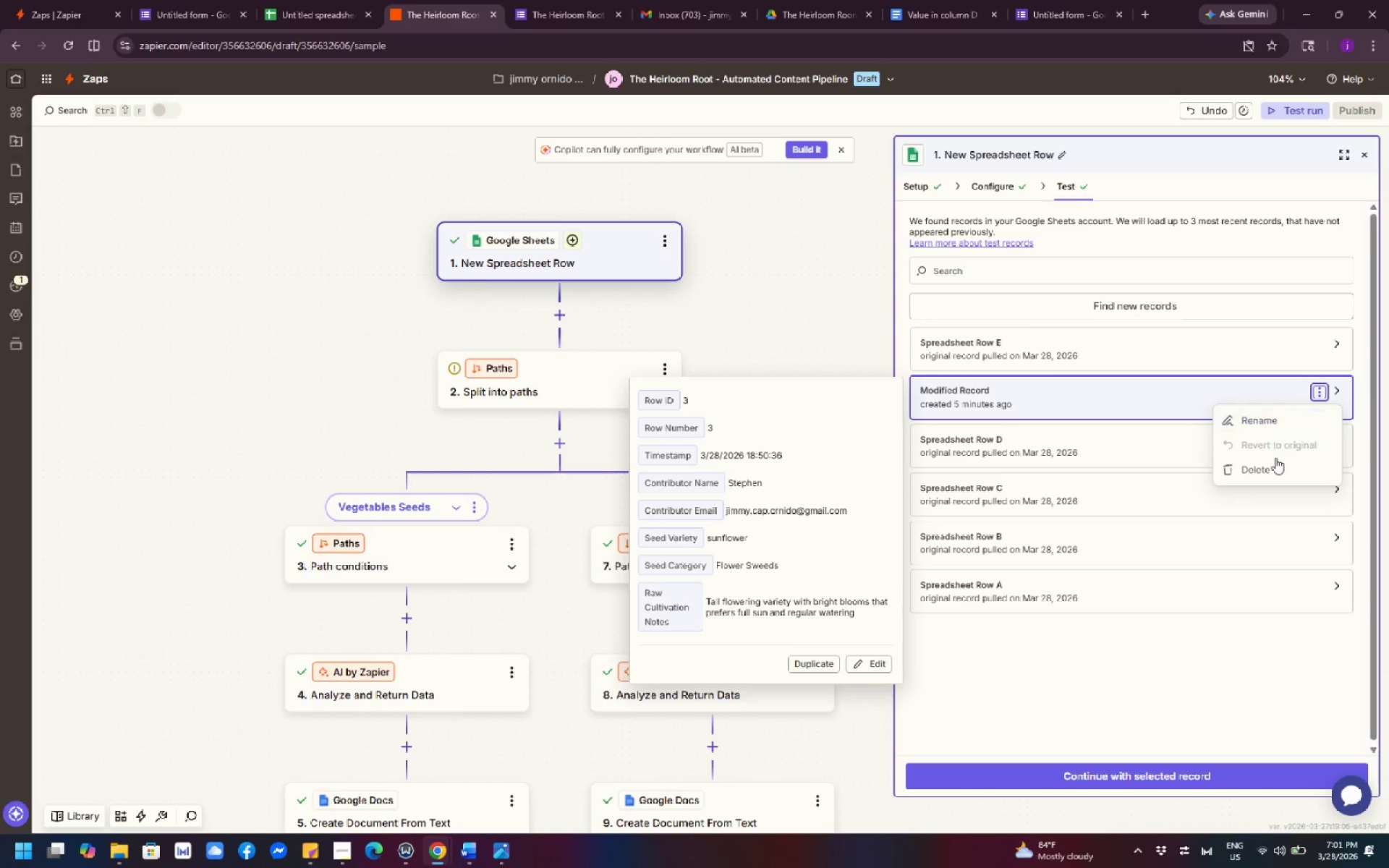 
left_click([1270, 475])
 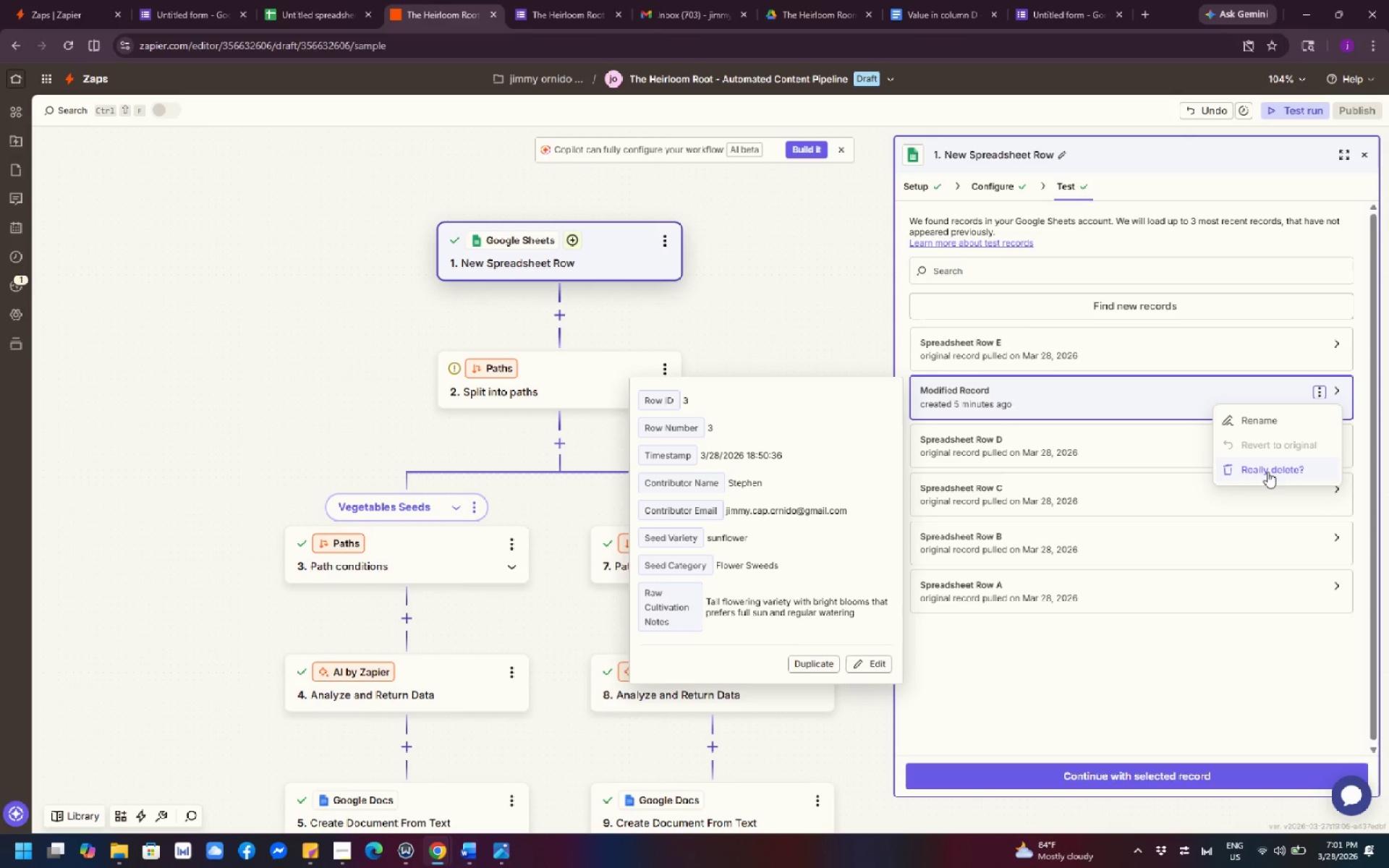 
left_click([1267, 472])
 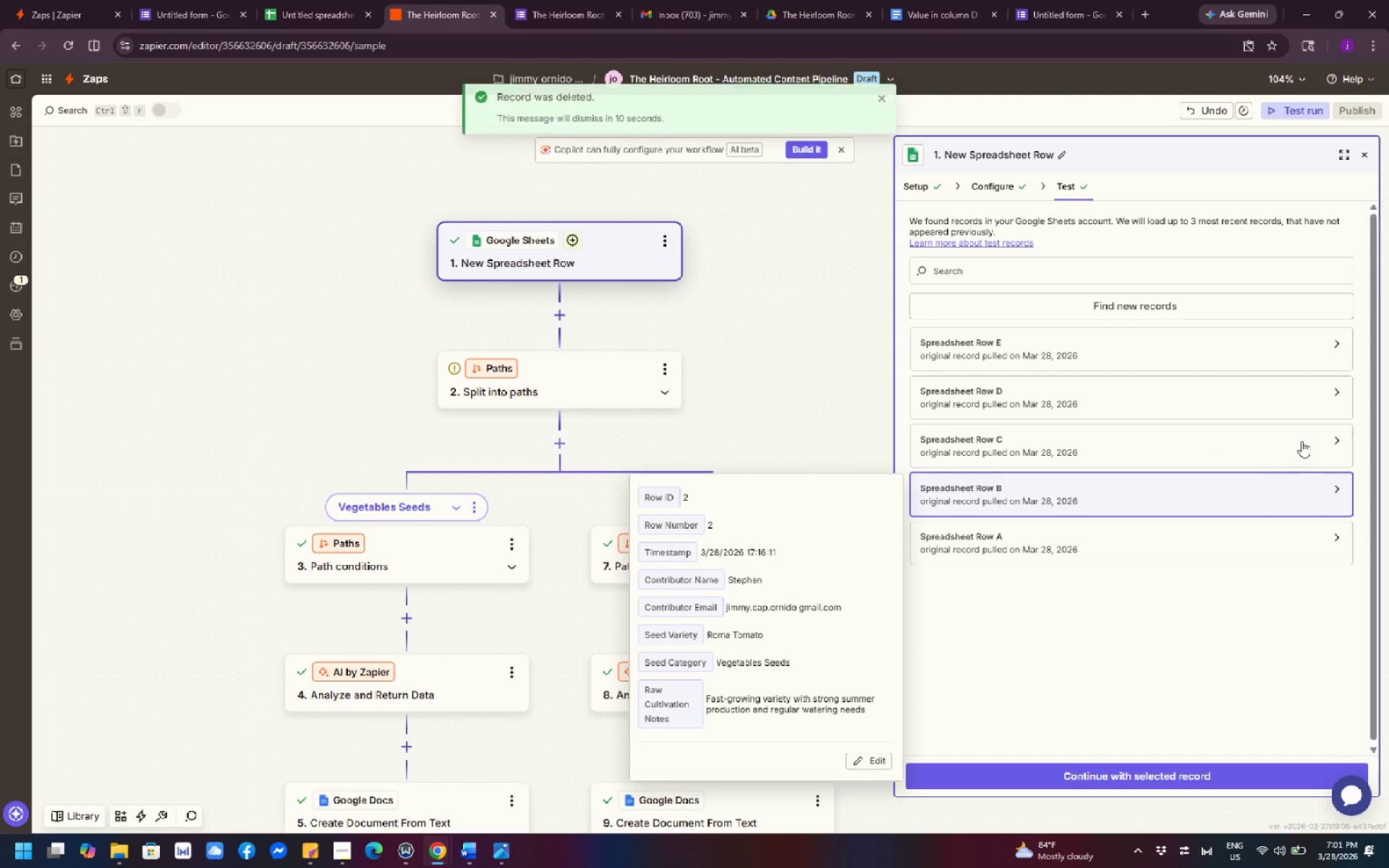 
left_click([1294, 409])
 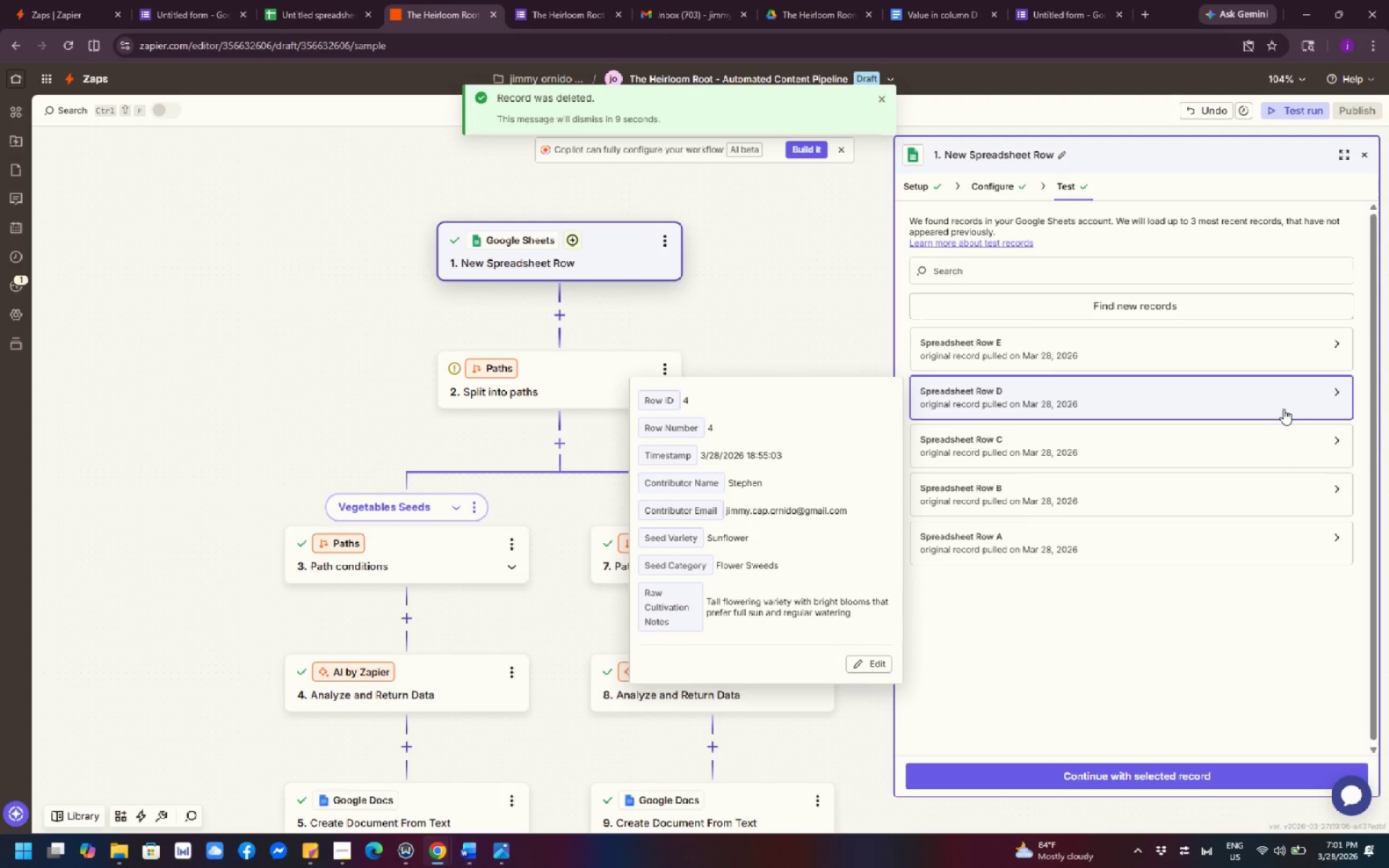 
left_click([1281, 409])
 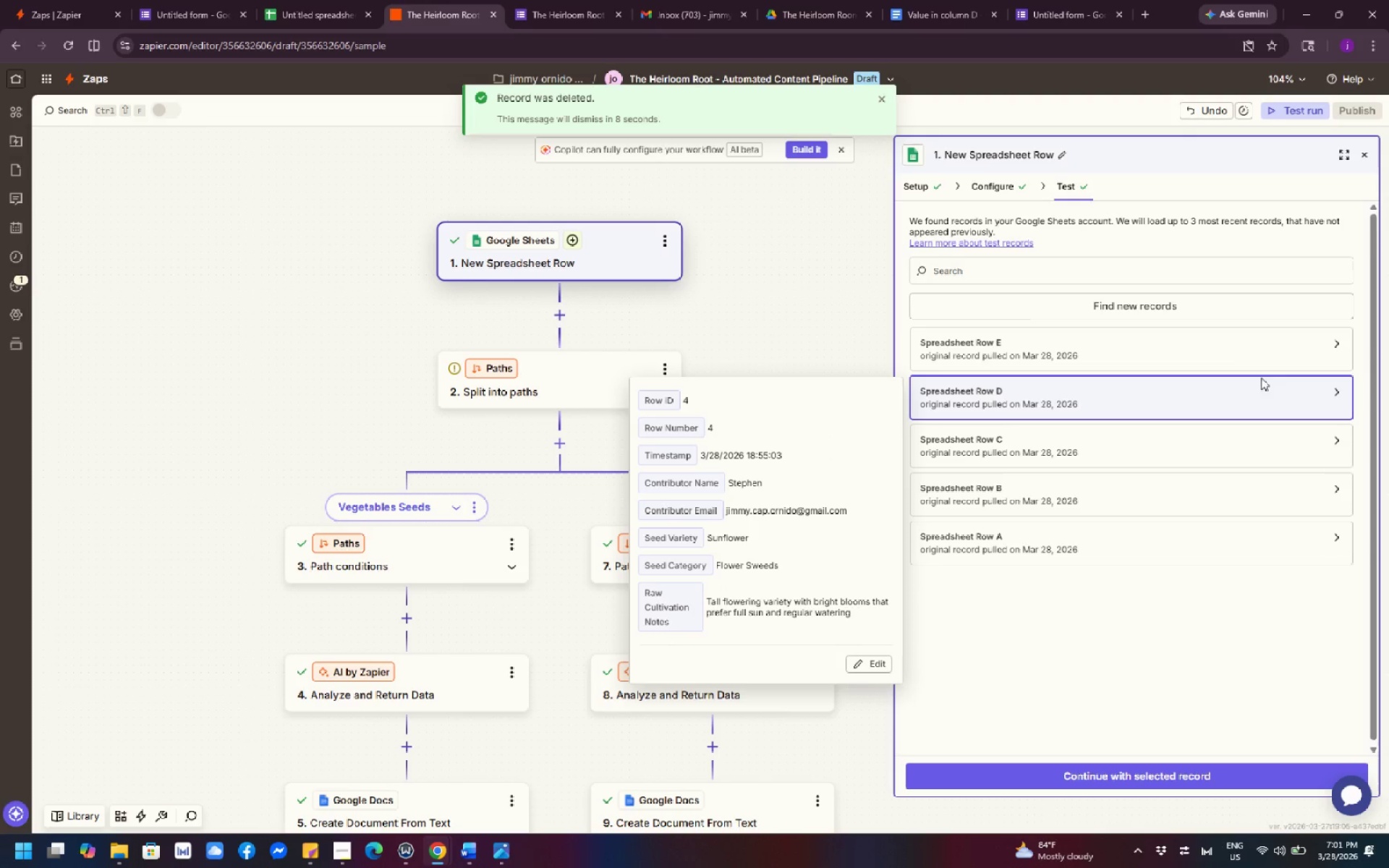 
left_click([1241, 344])
 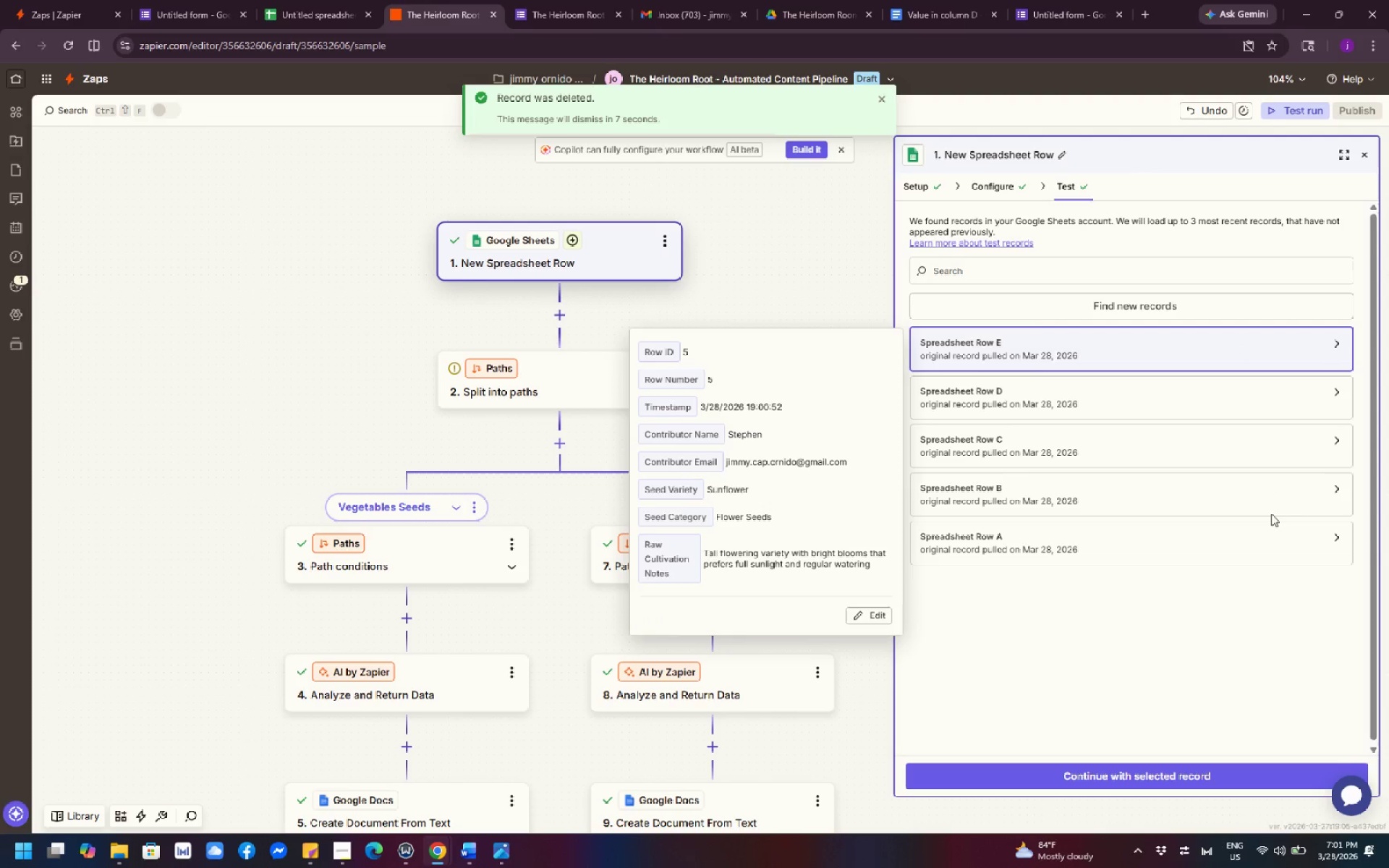 
left_click([1280, 532])
 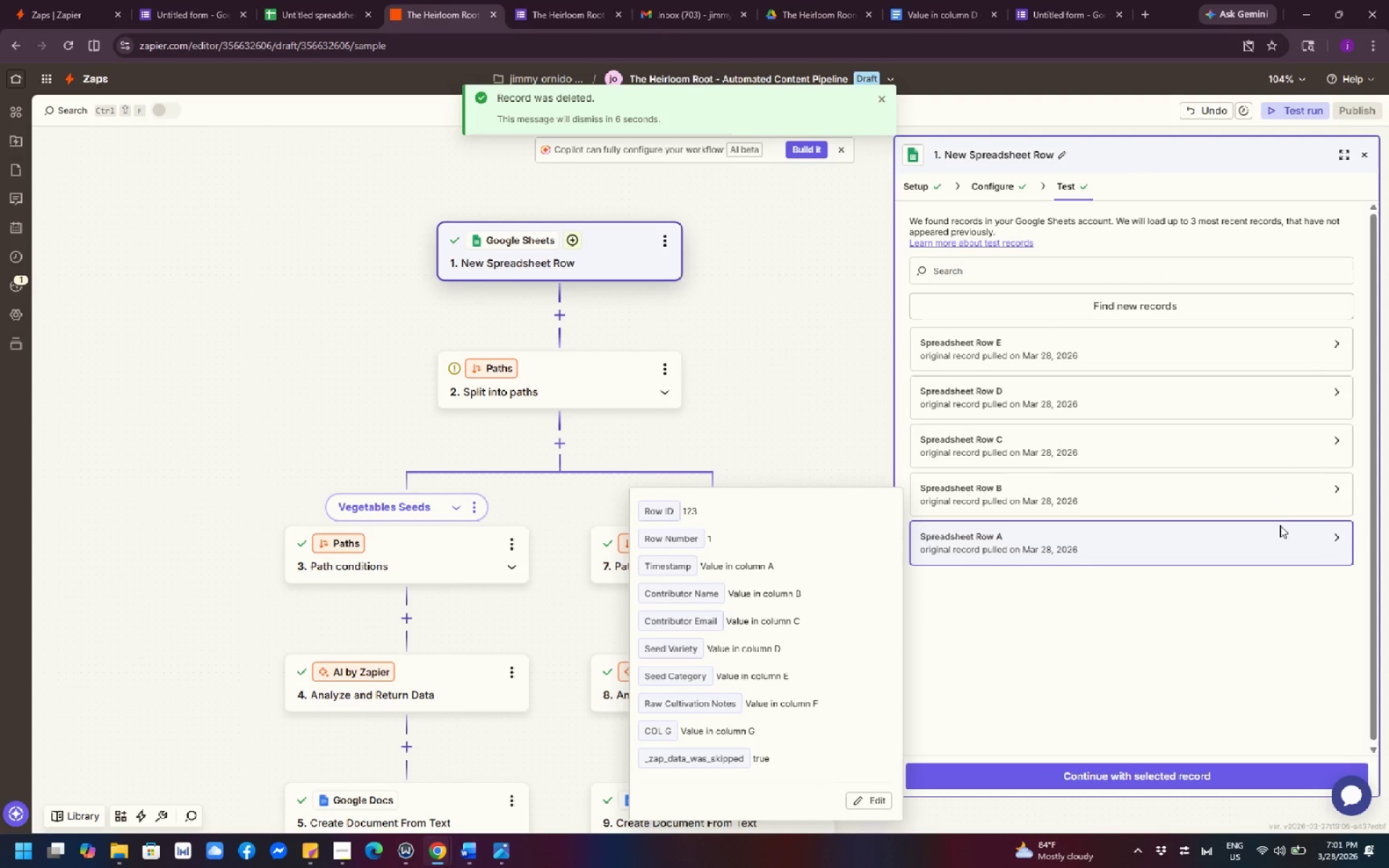 
left_click([1274, 503])
 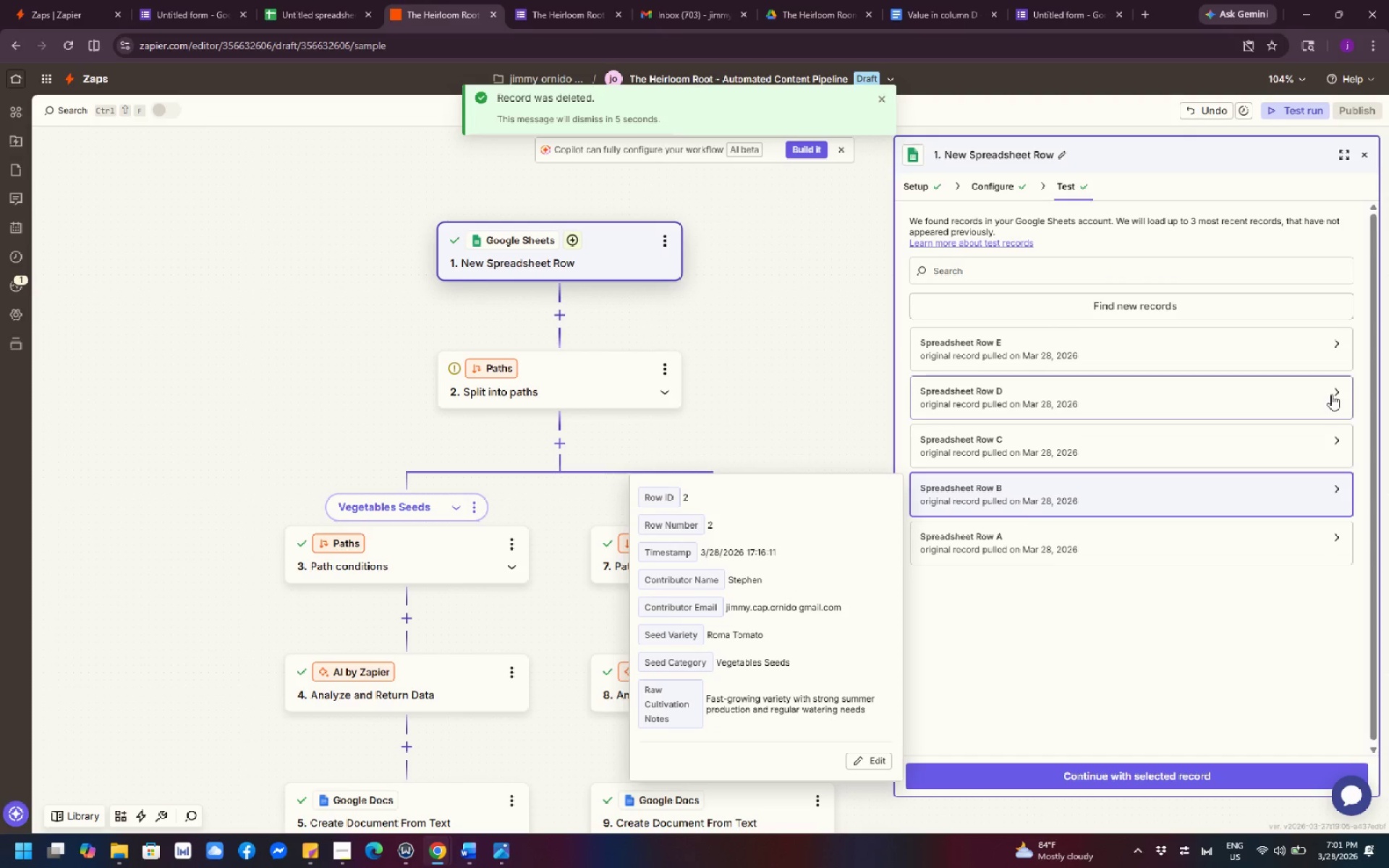 
left_click([1331, 394])
 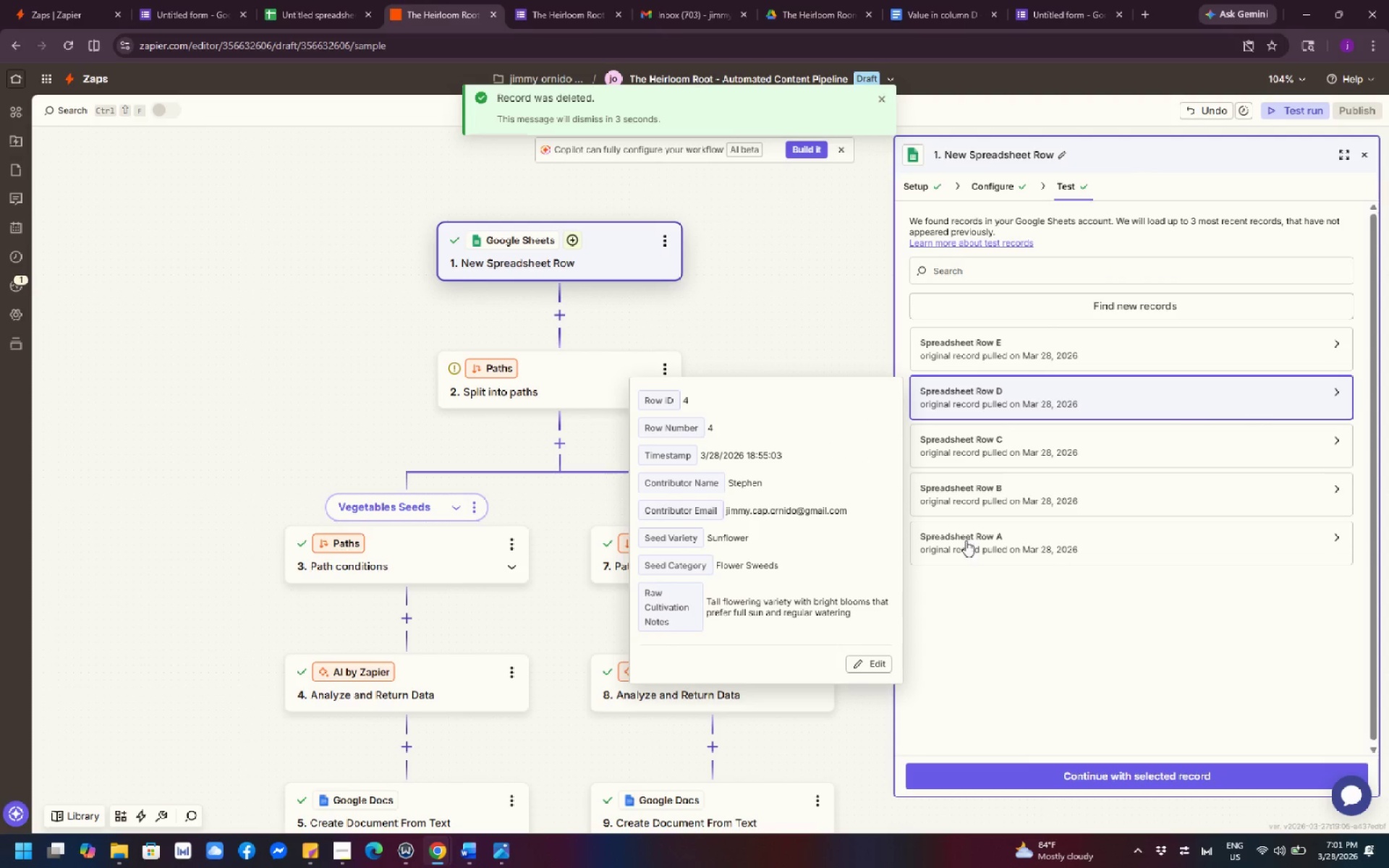 
left_click([880, 673])
 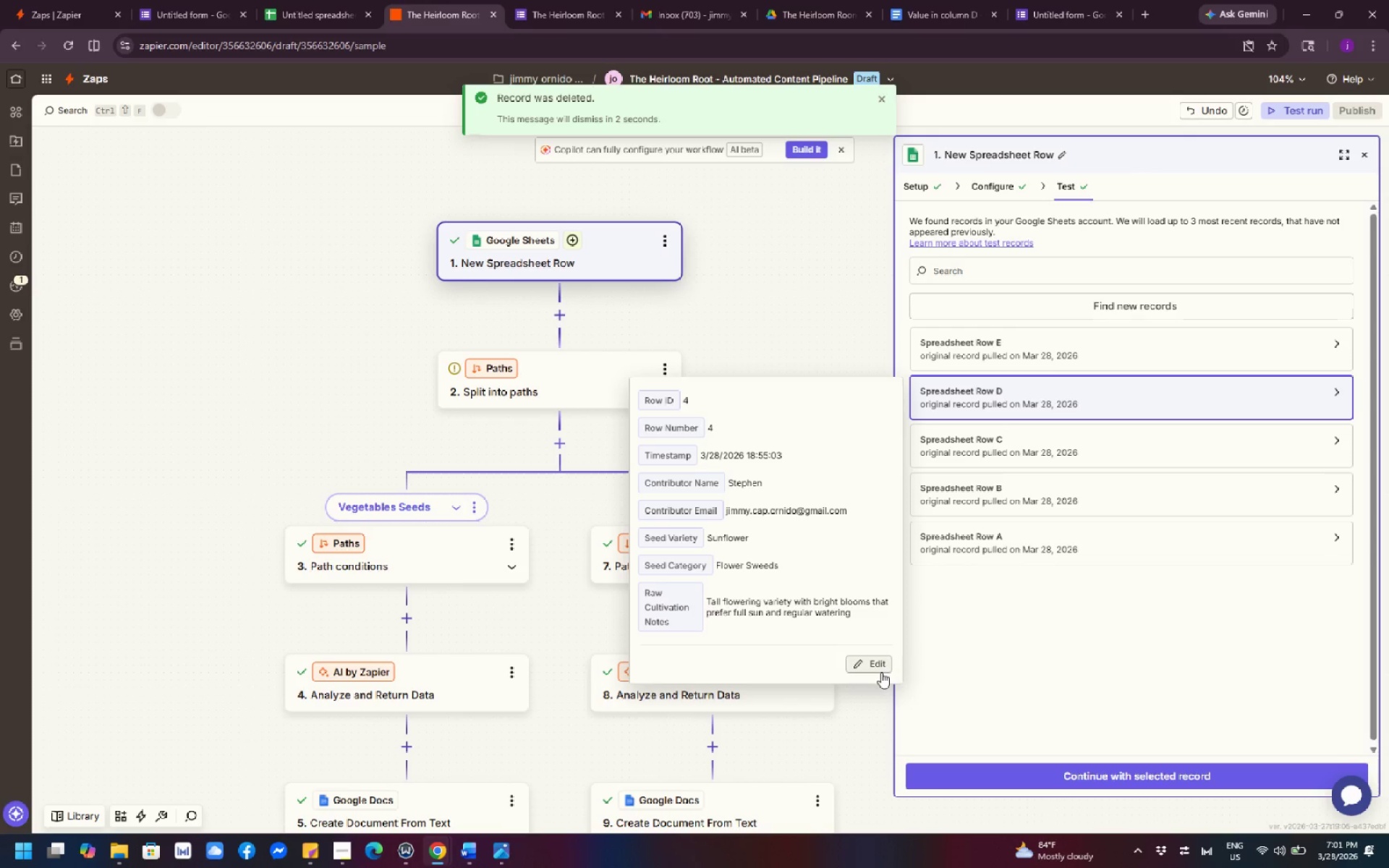 
left_click([880, 663])
 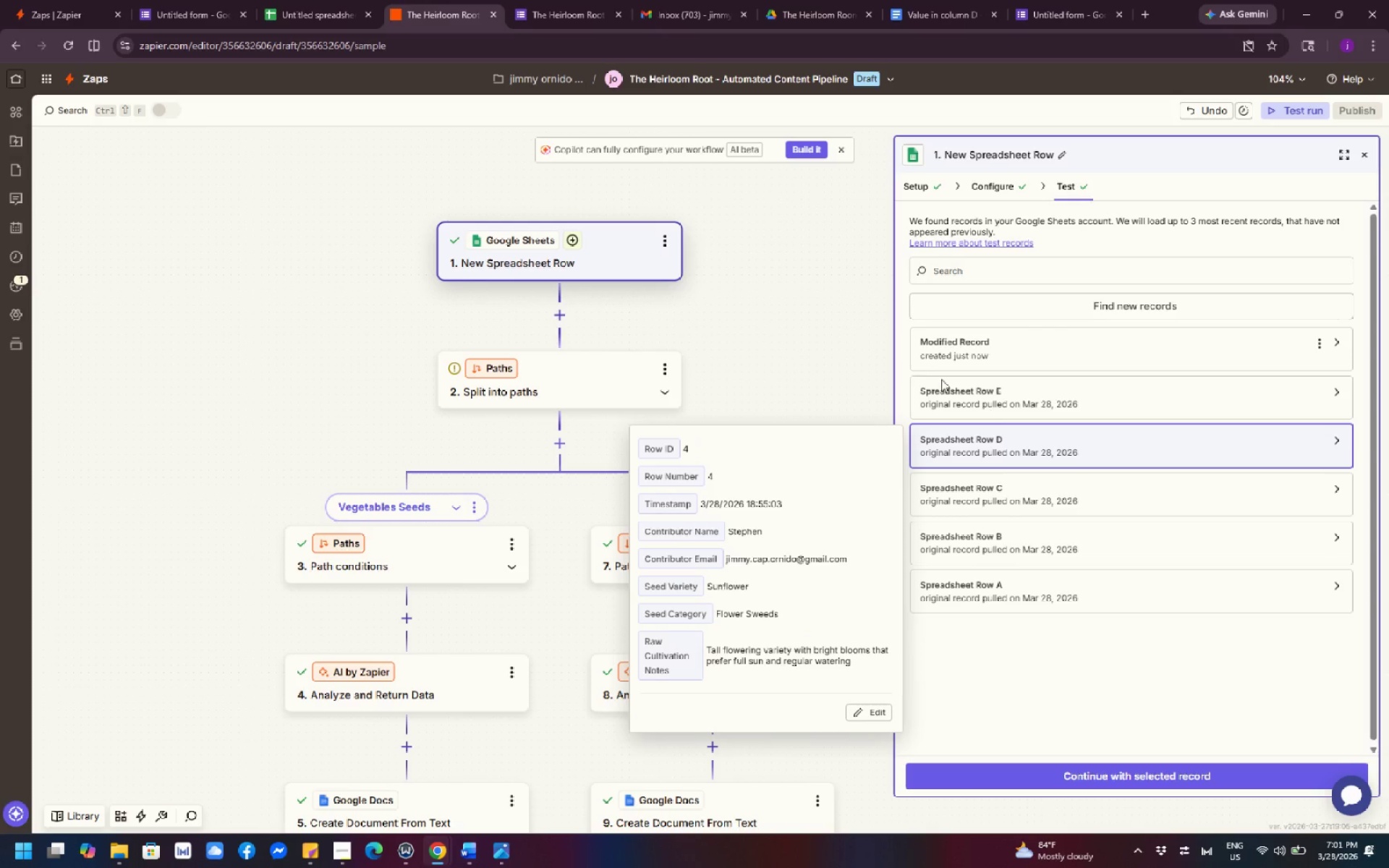 
wait(5.03)
 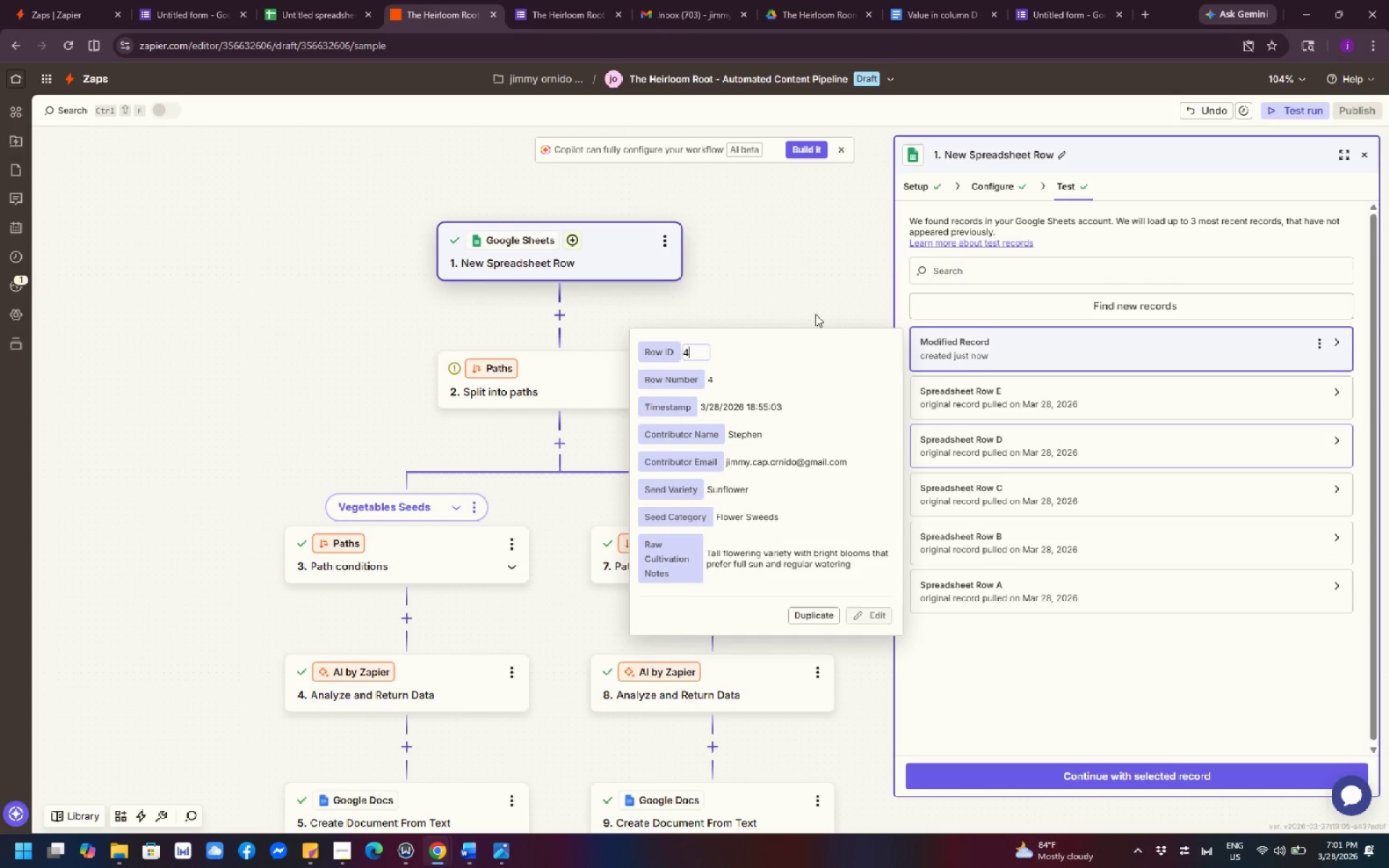 
left_click([1046, 350])
 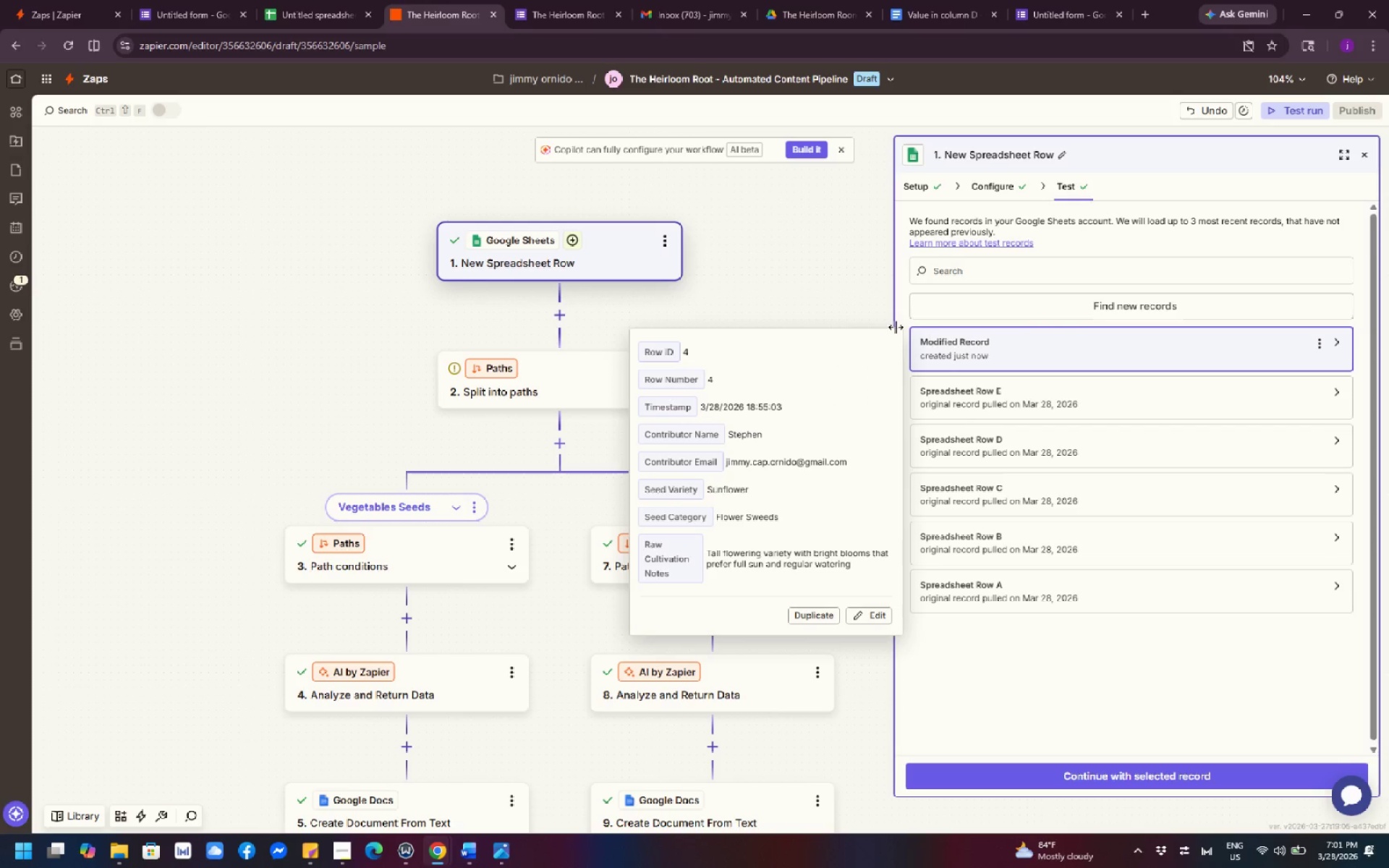 
left_click([843, 288])
 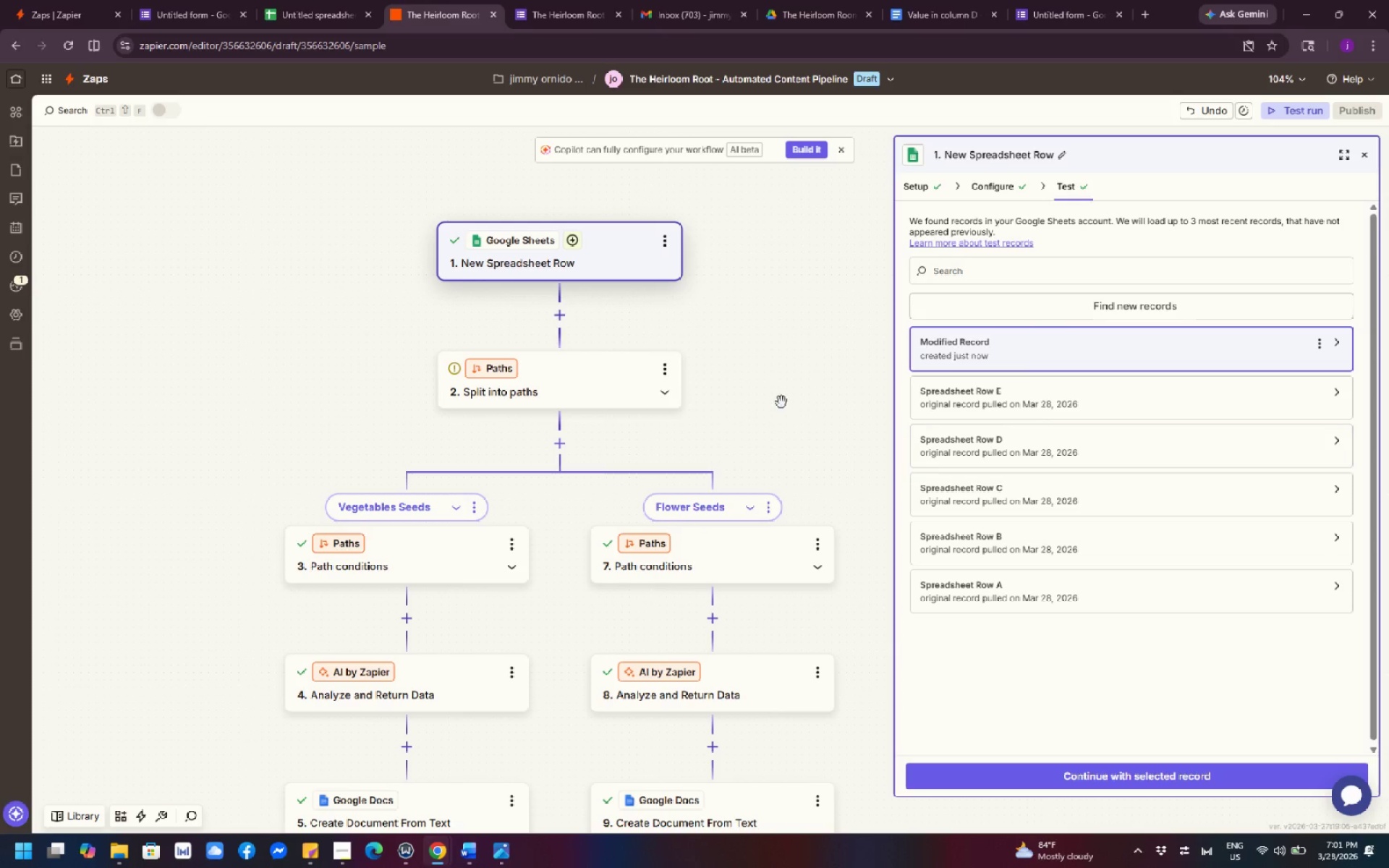 
left_click([1122, 351])
 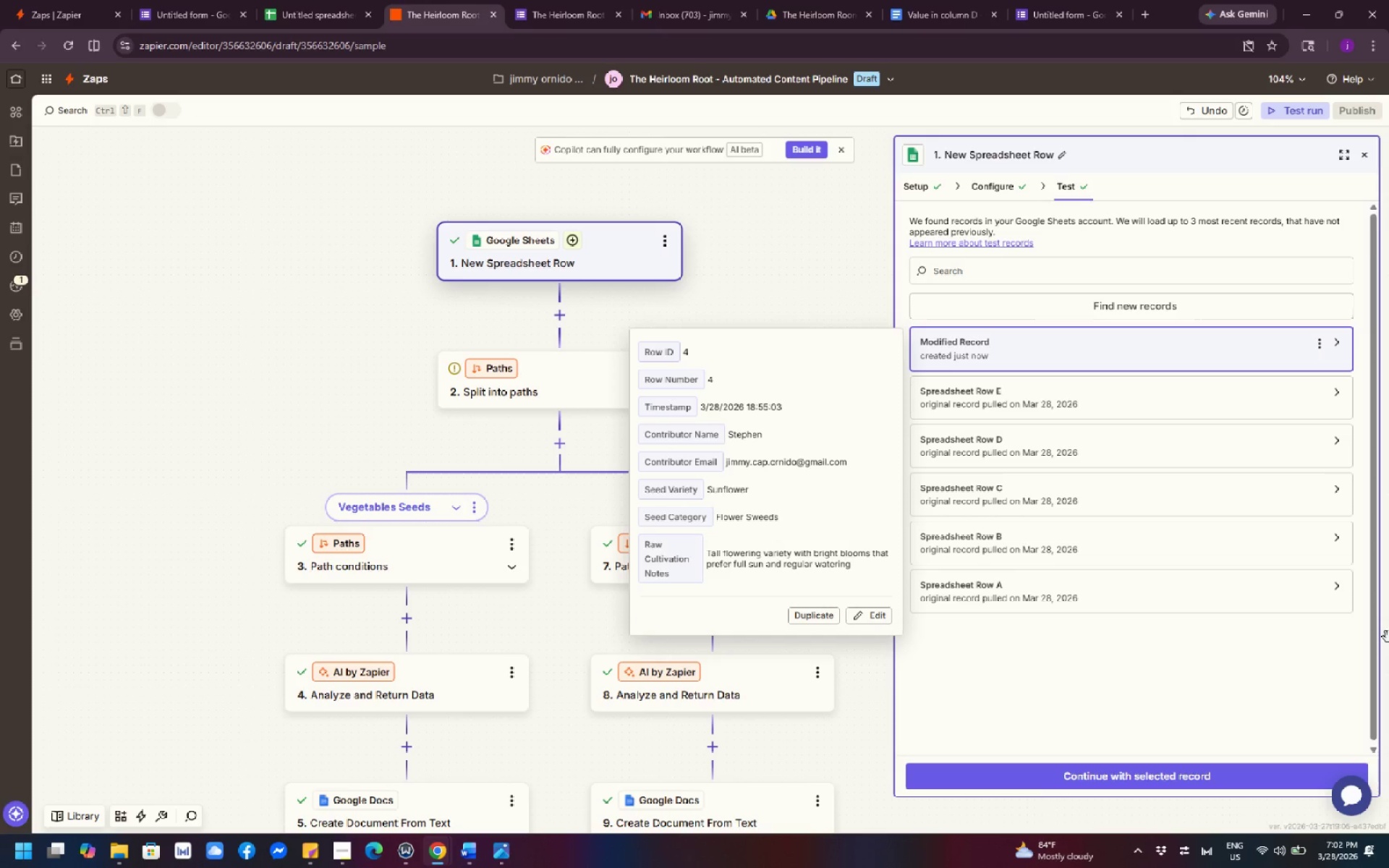 
wait(41.77)
 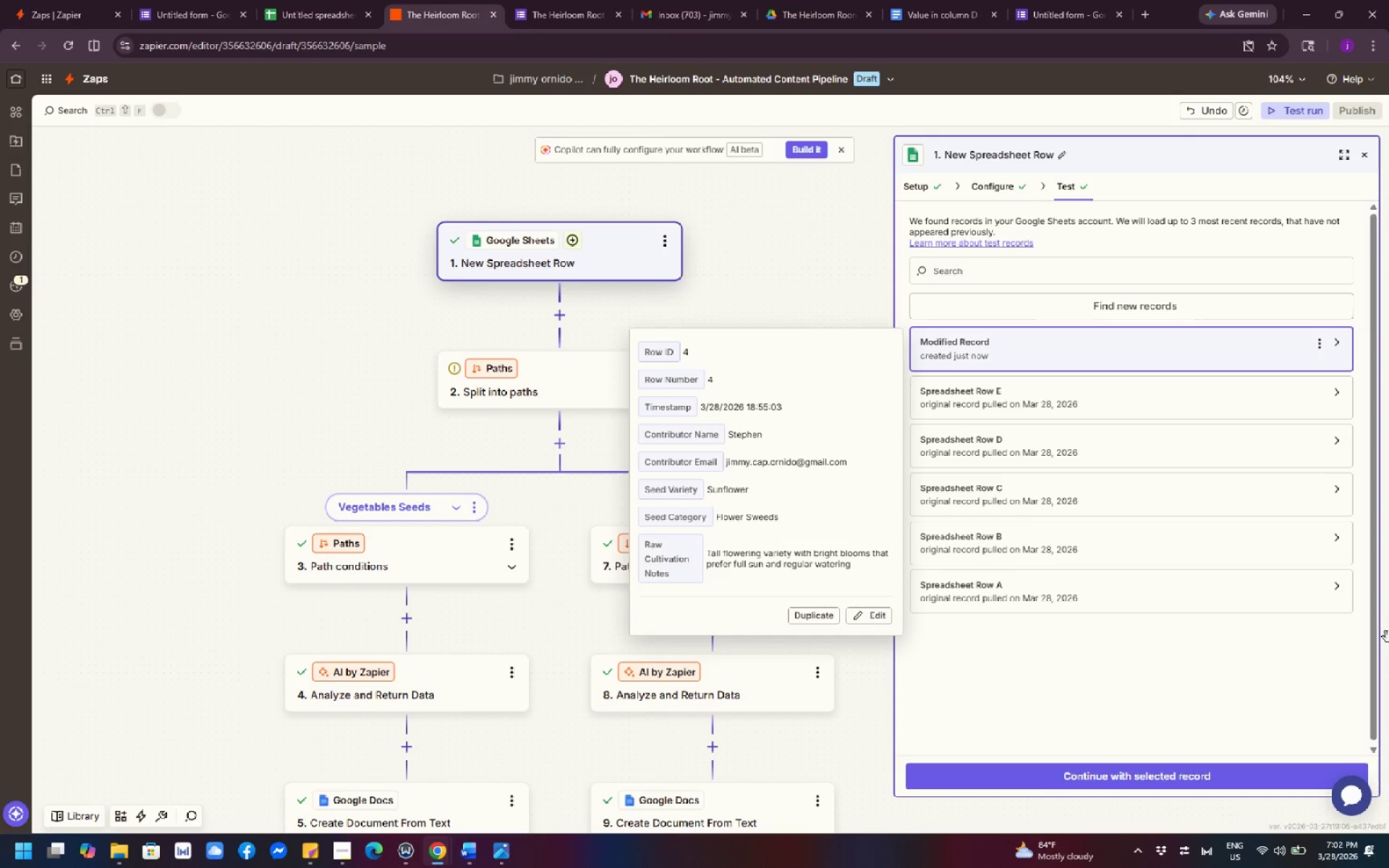 
left_click([1182, 349])
 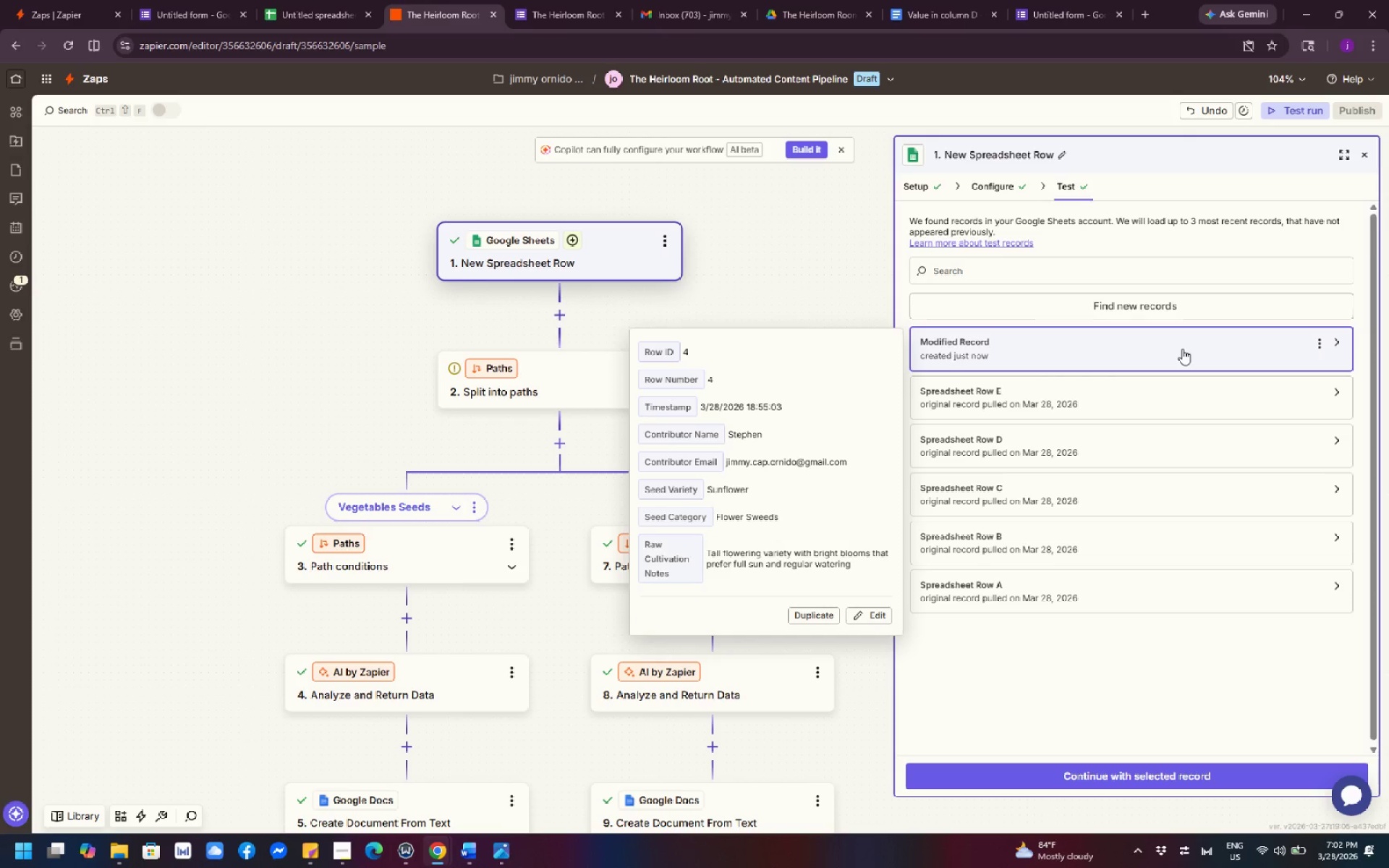 
wait(9.61)
 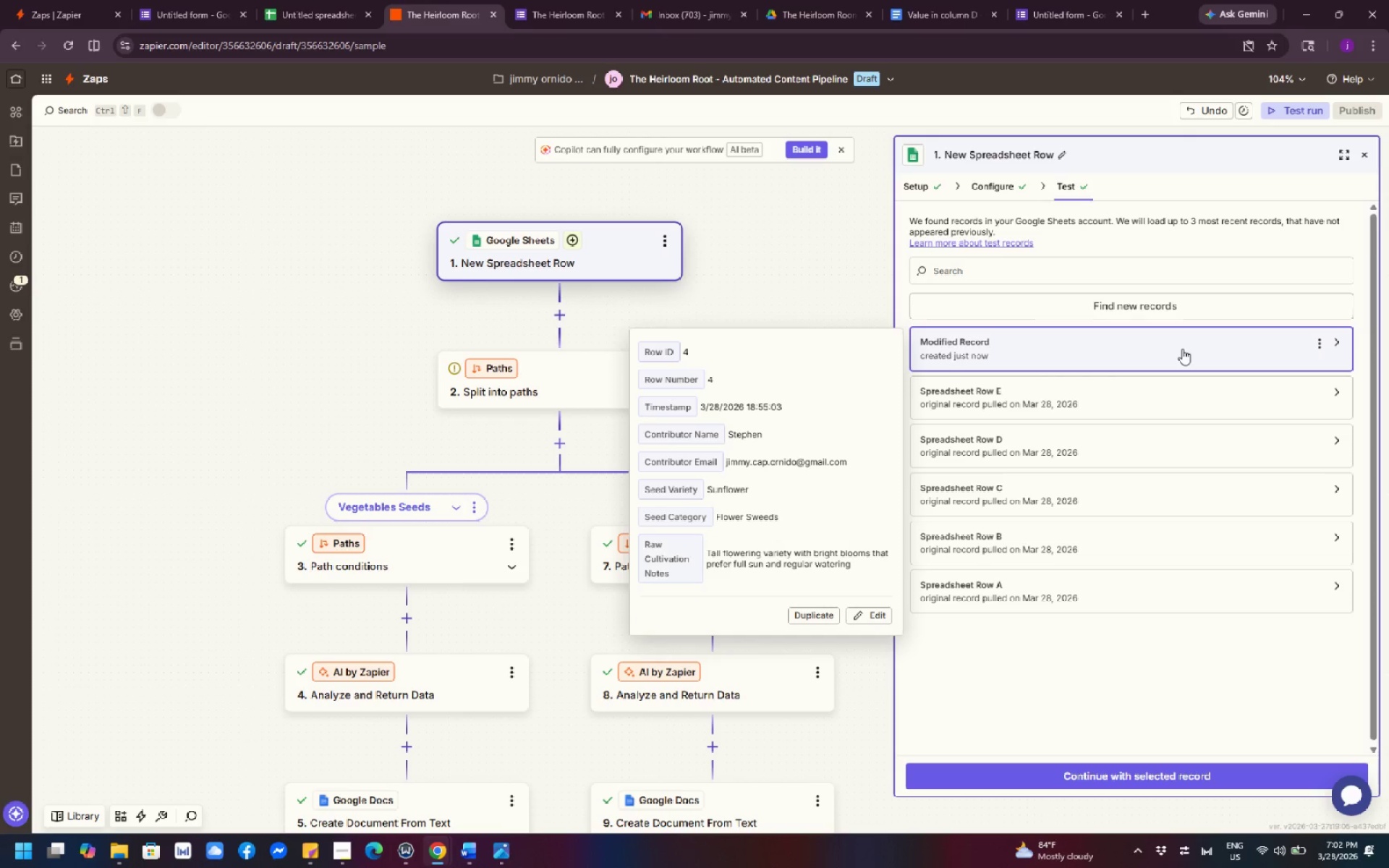 
left_click([1172, 345])
 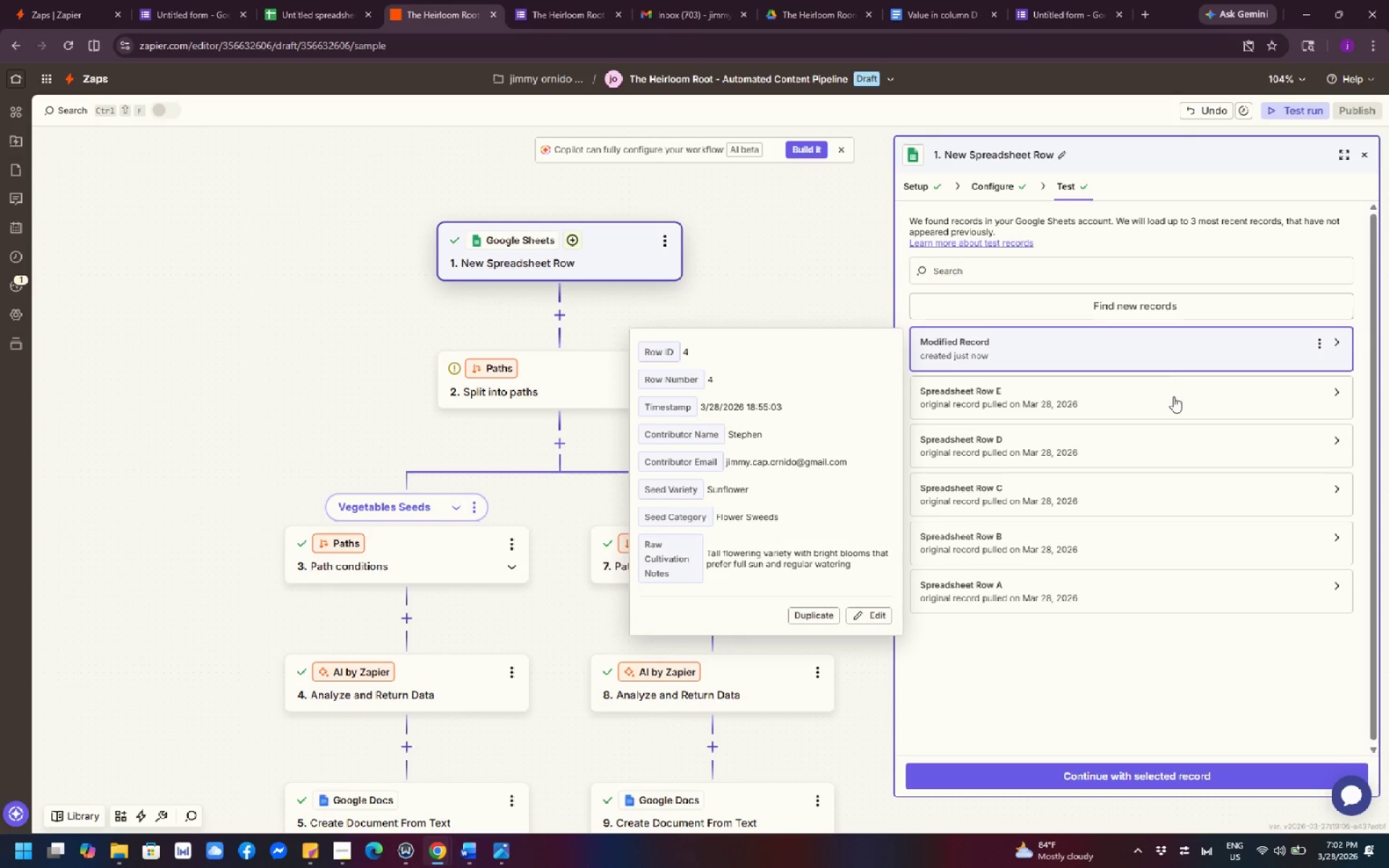 
left_click([1173, 396])
 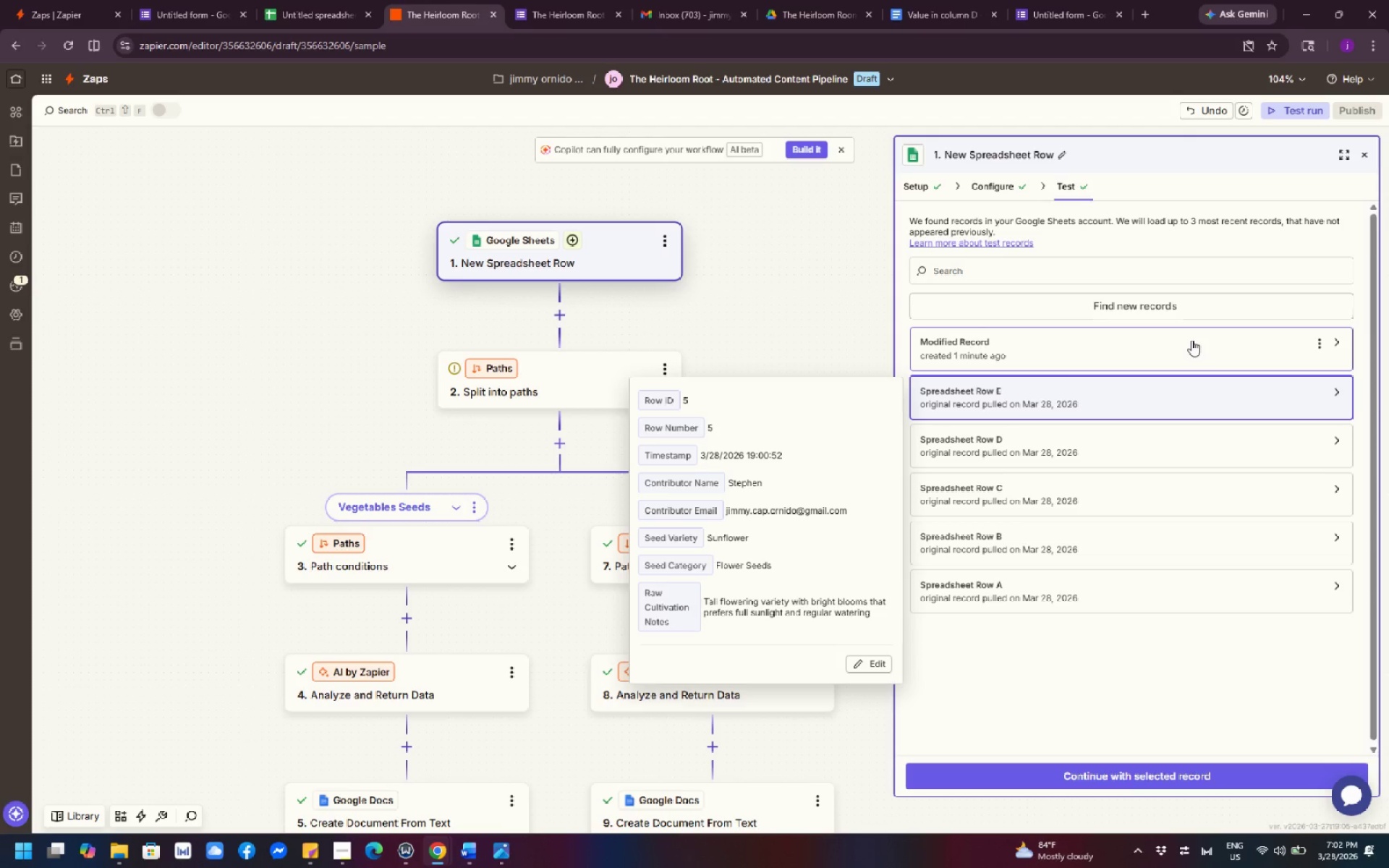 
left_click([1192, 340])
 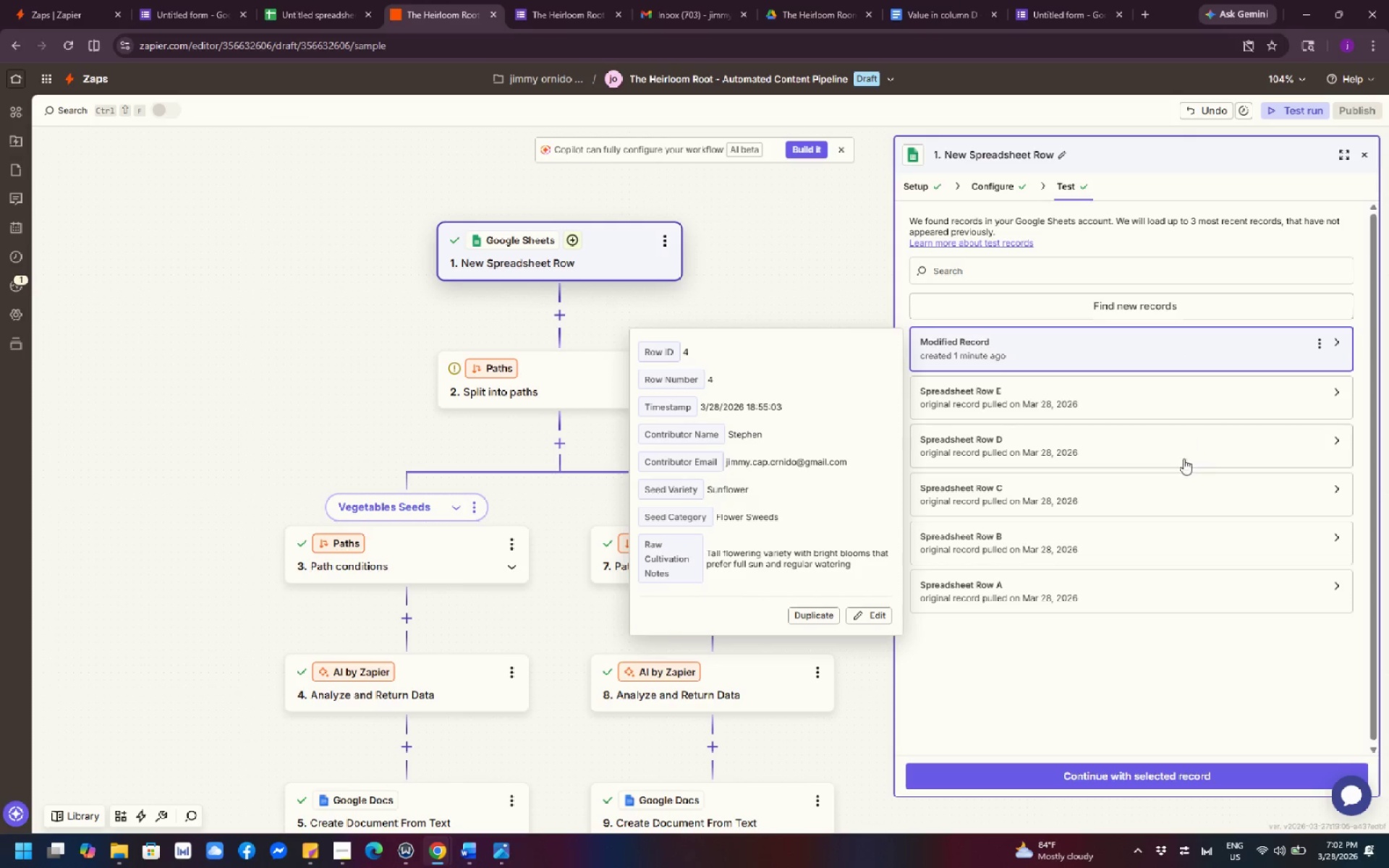 
left_click([1181, 488])
 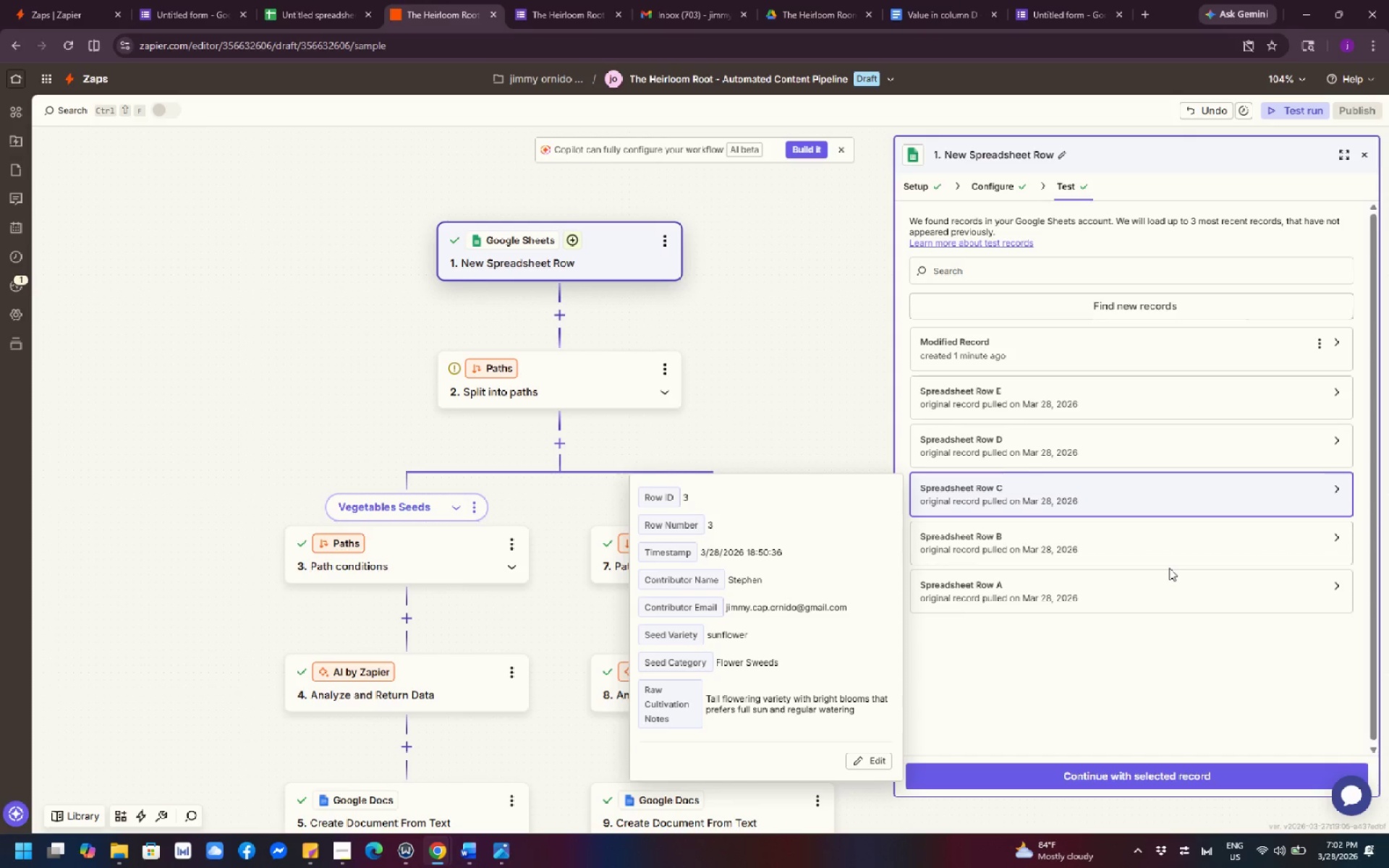 
left_click([1169, 568])
 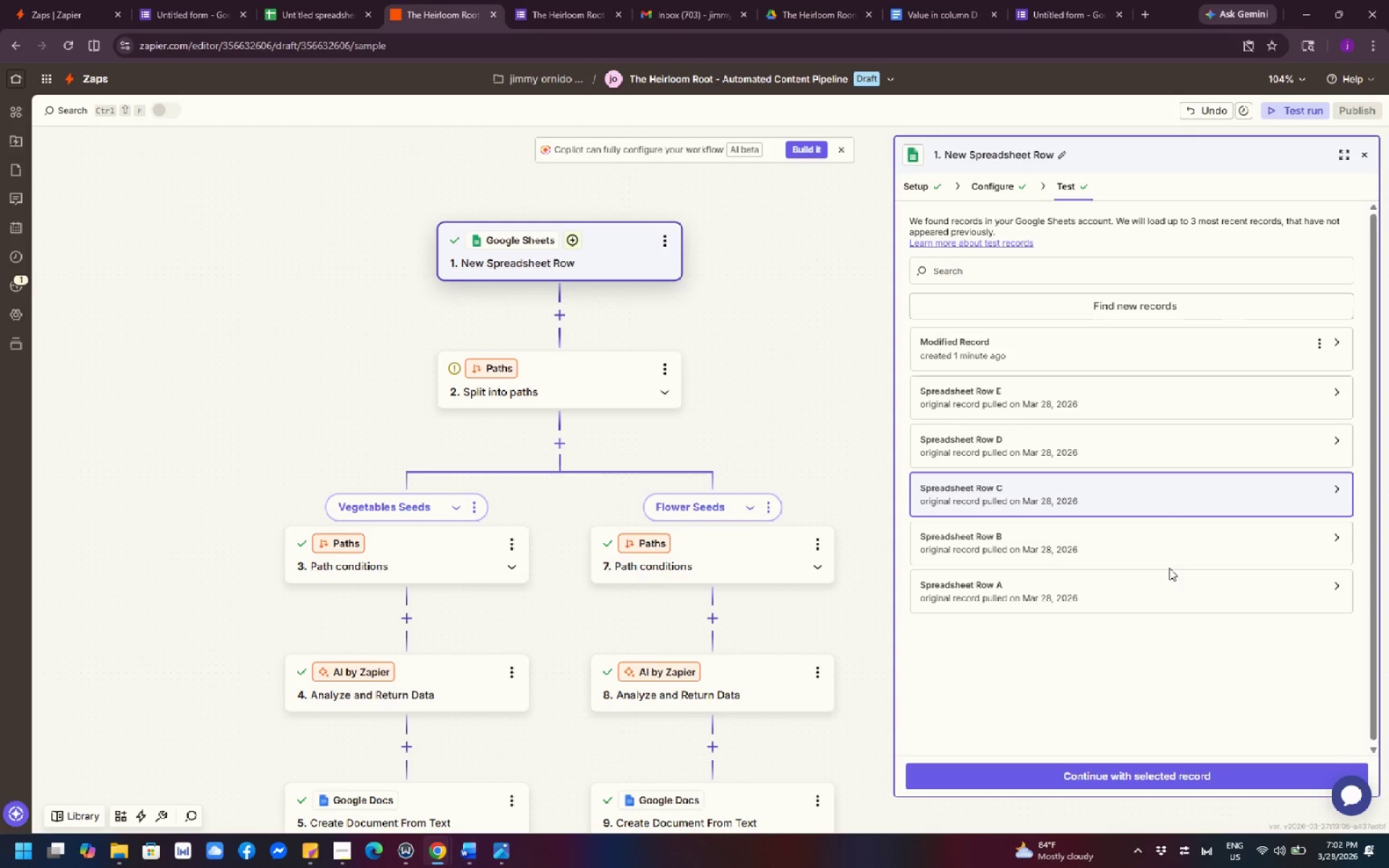 
double_click([1179, 545])
 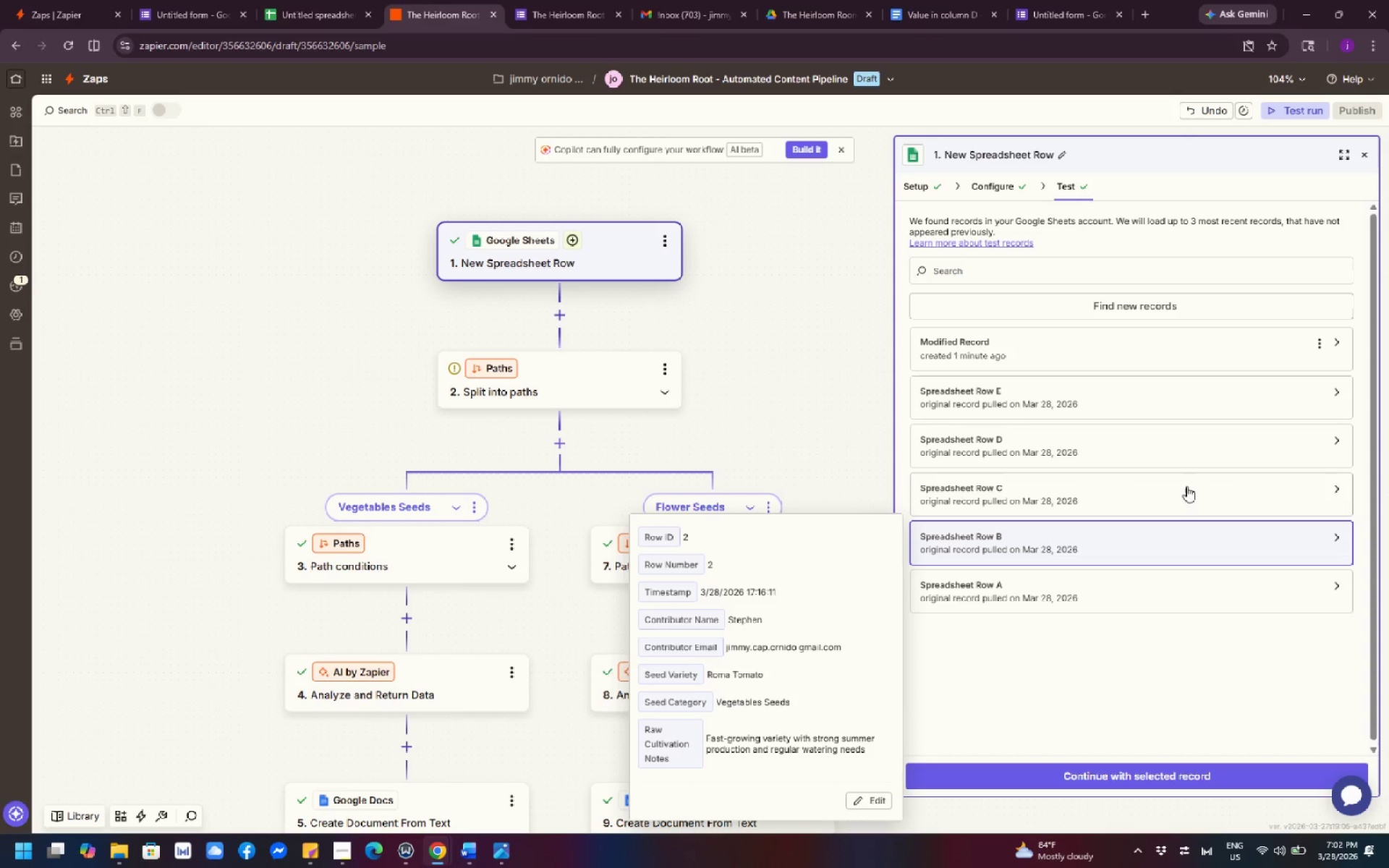 
left_click([1194, 448])
 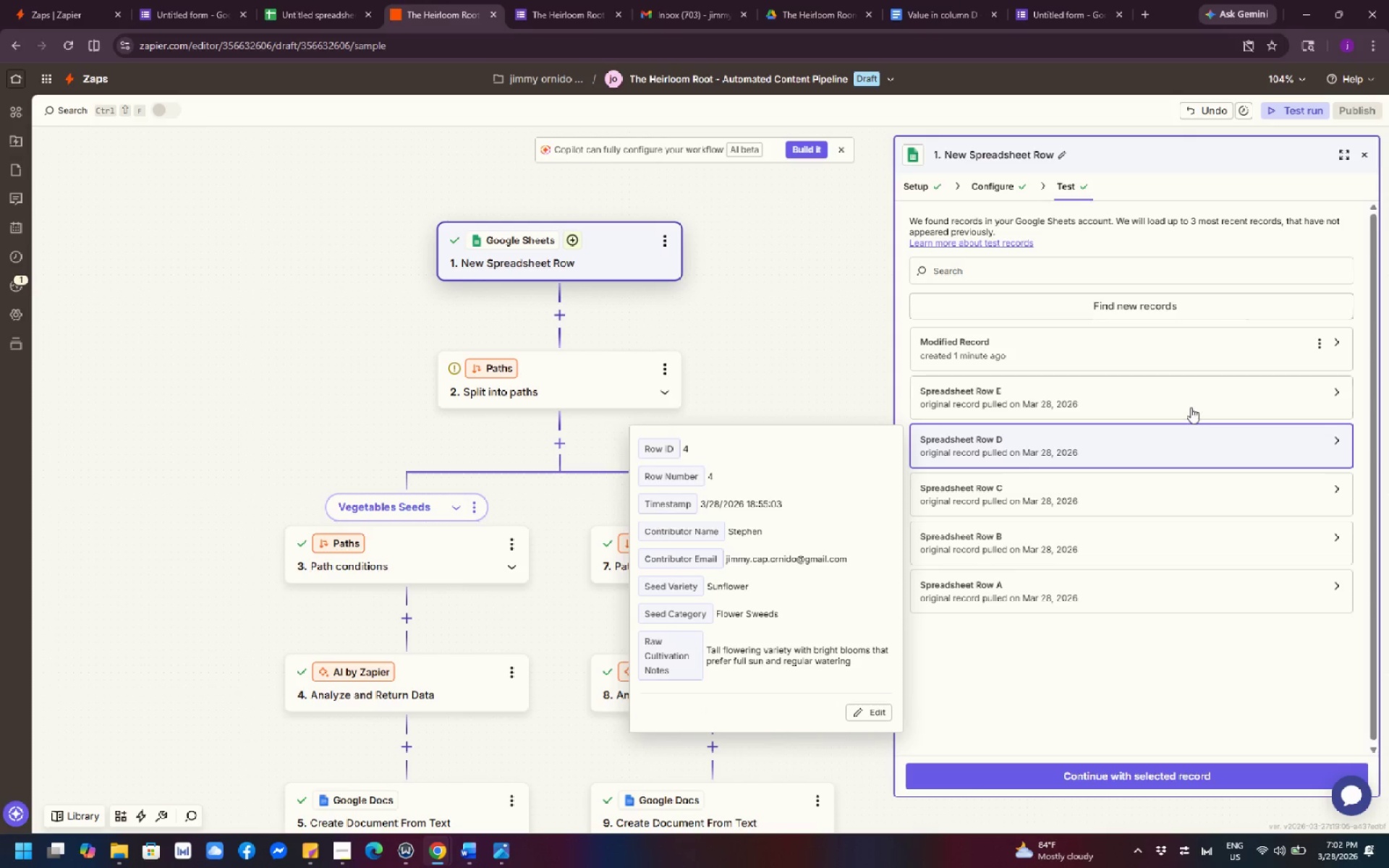 
left_click([1191, 400])
 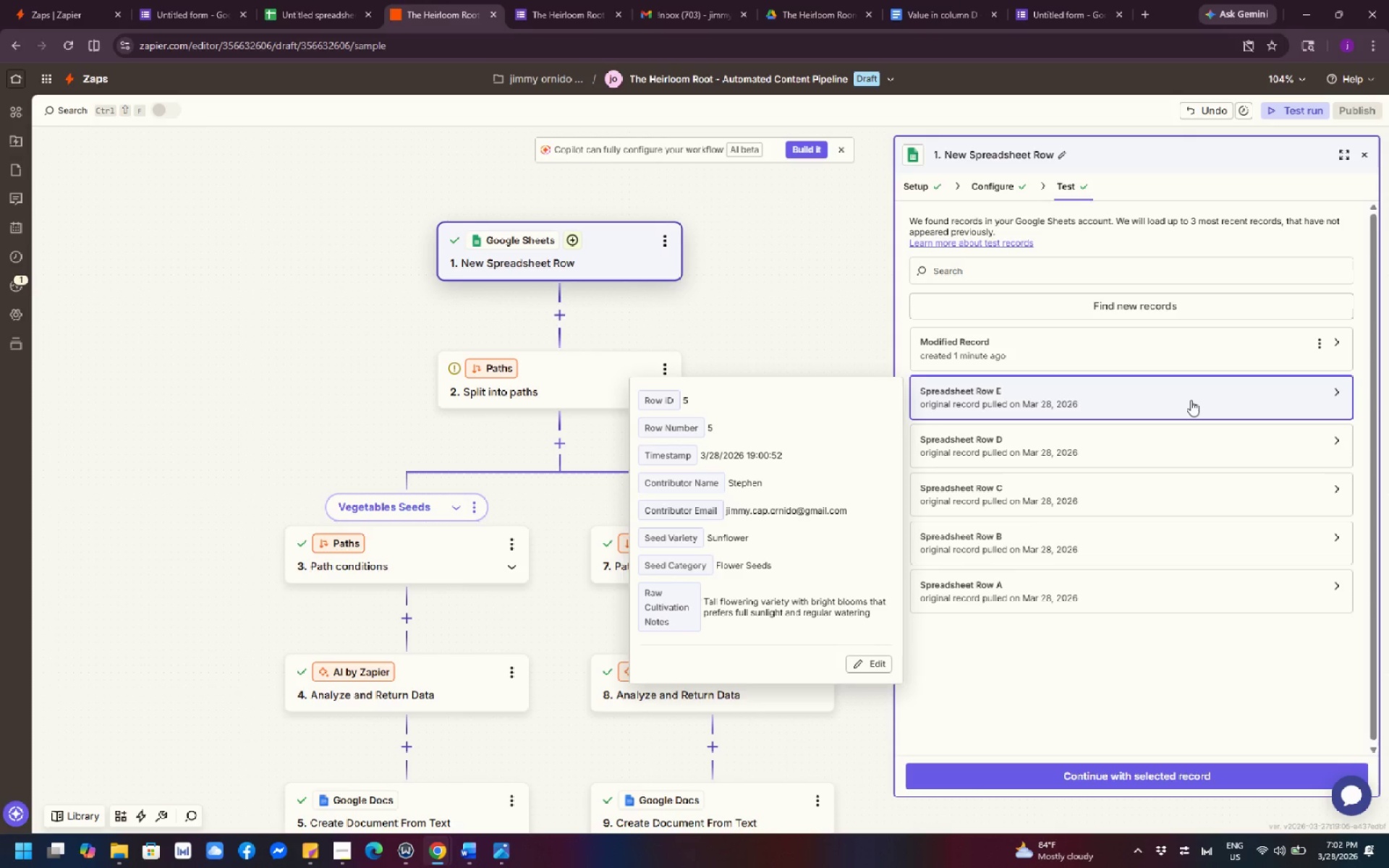 
wait(12.7)
 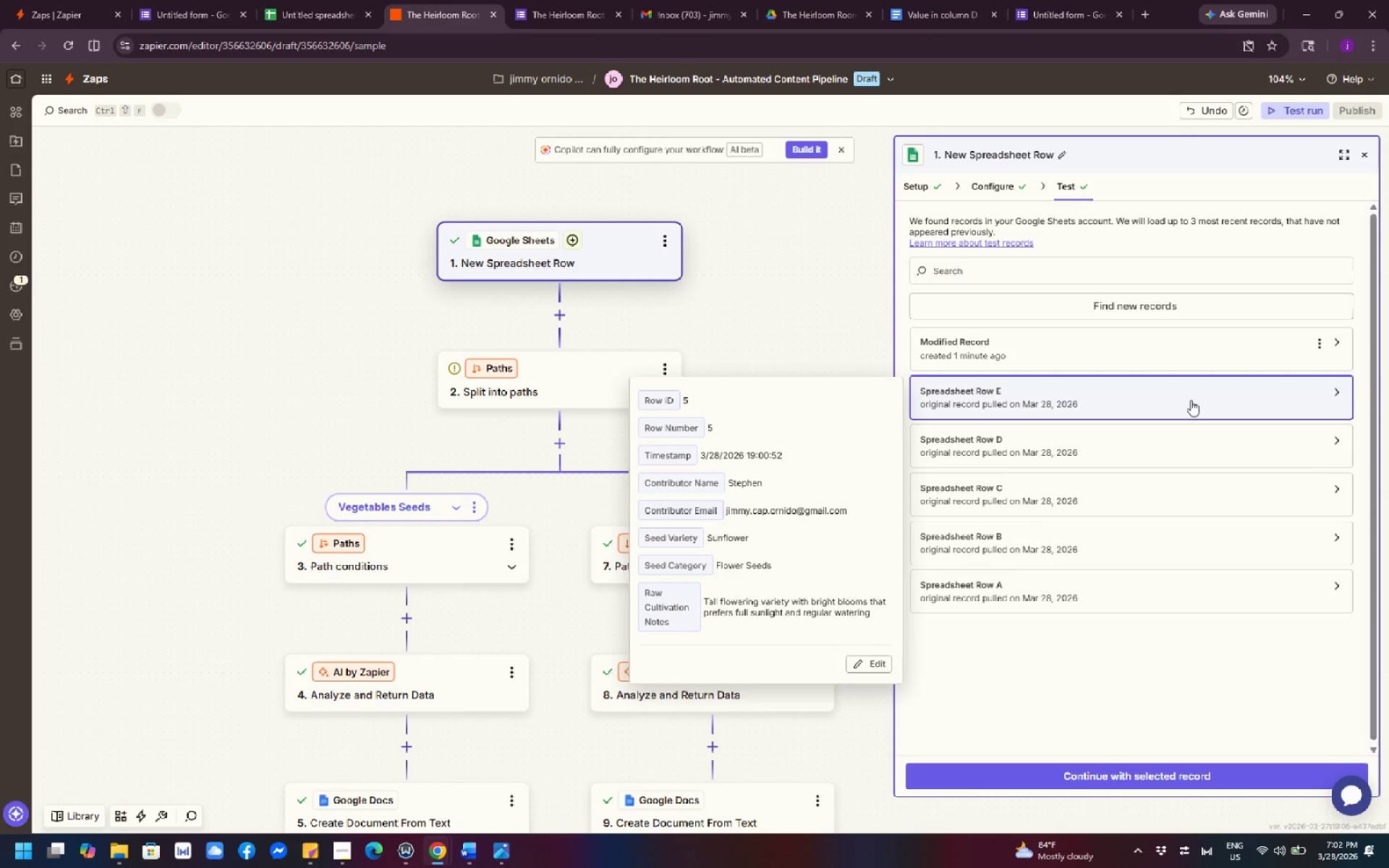 
left_click([1233, 388])
 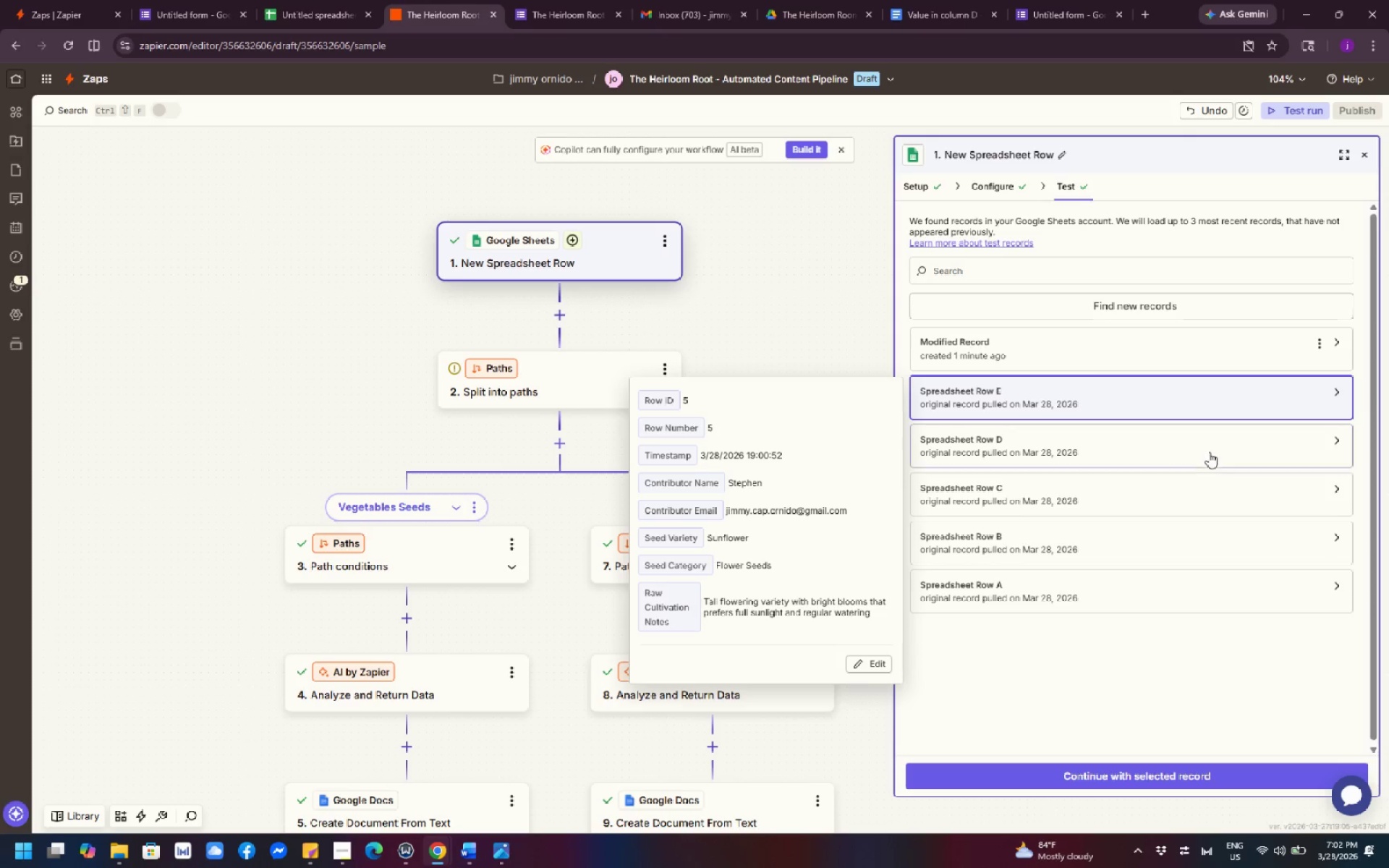 
left_click([1179, 392])
 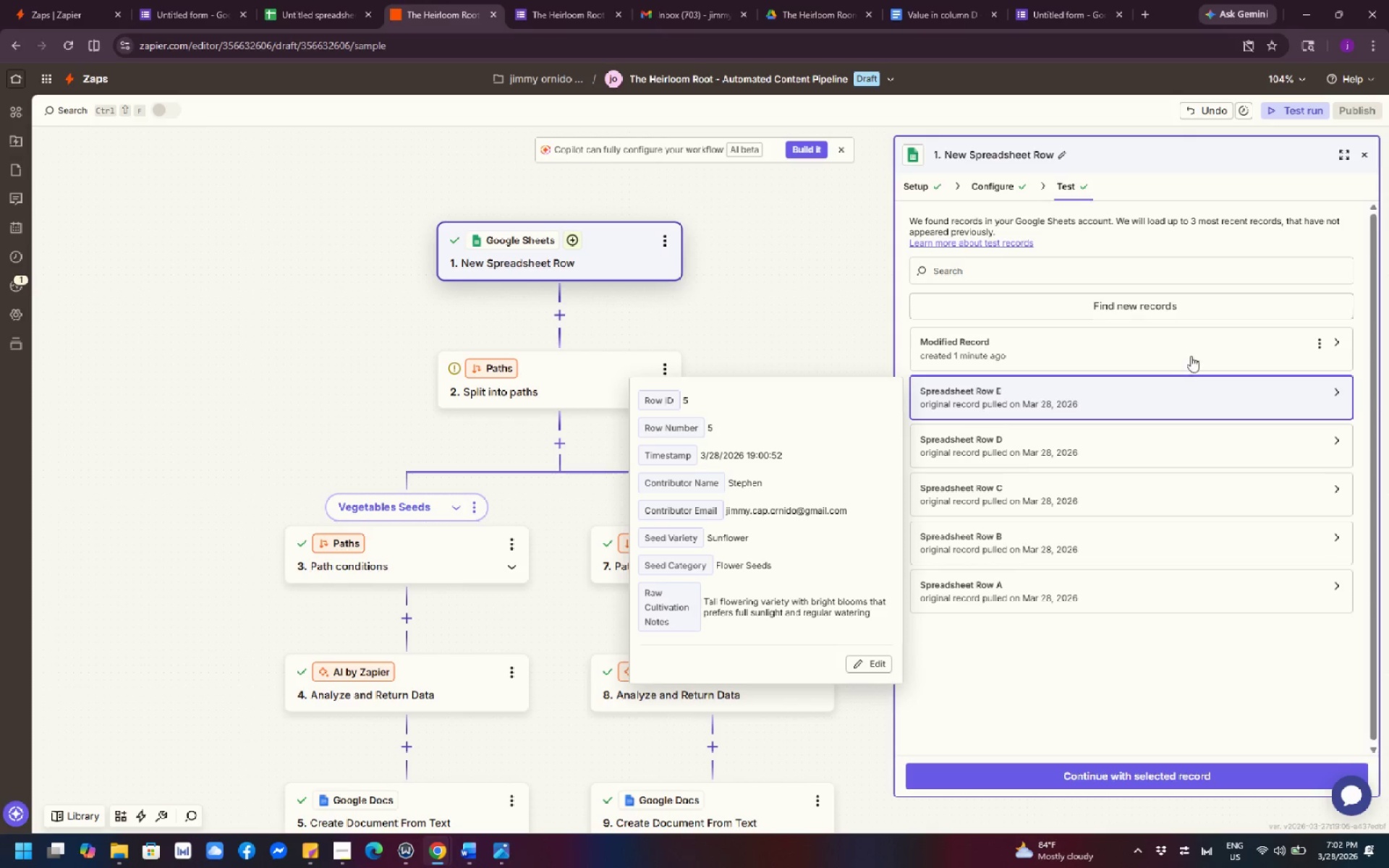 
left_click([1192, 354])
 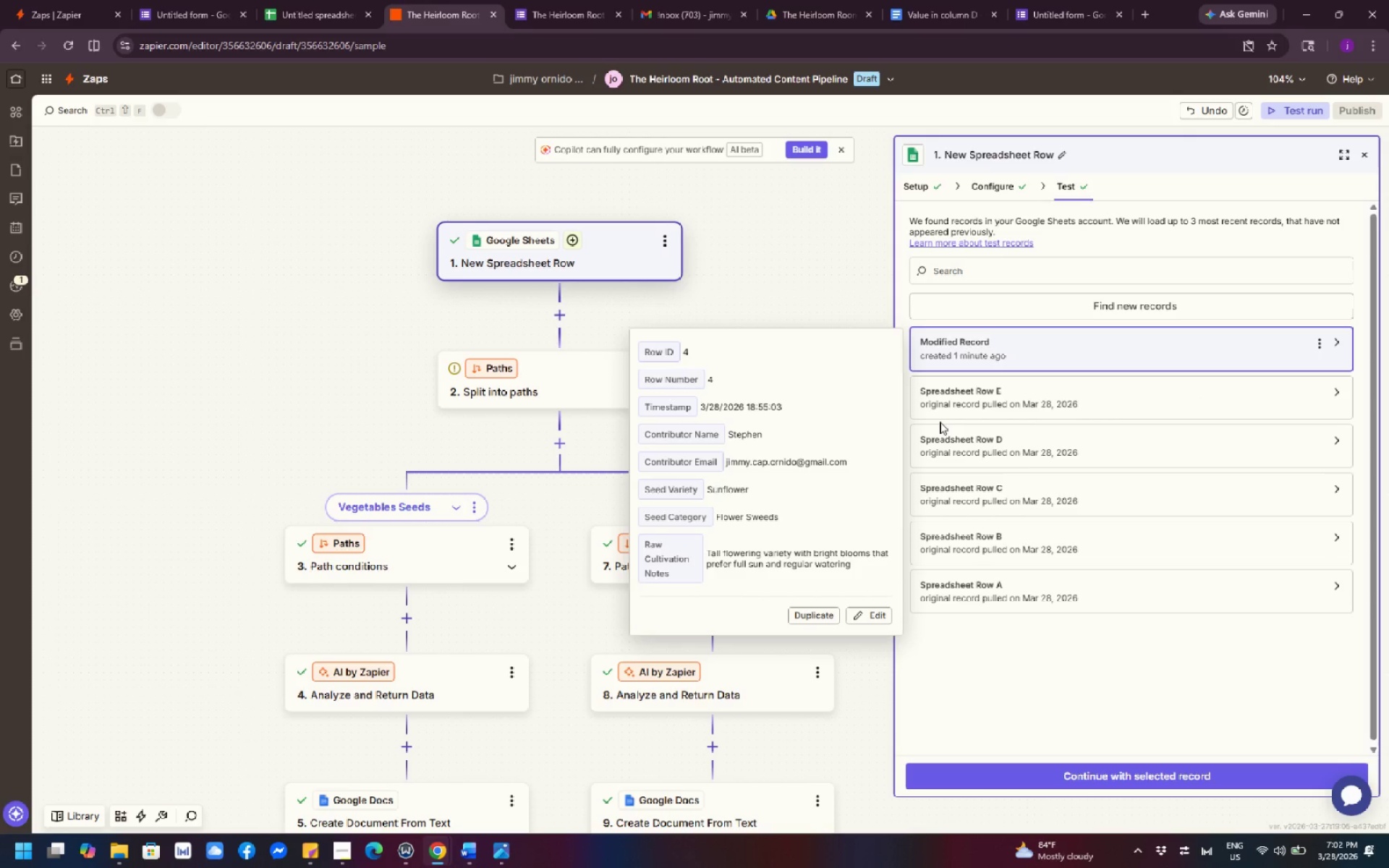 
wait(11.08)
 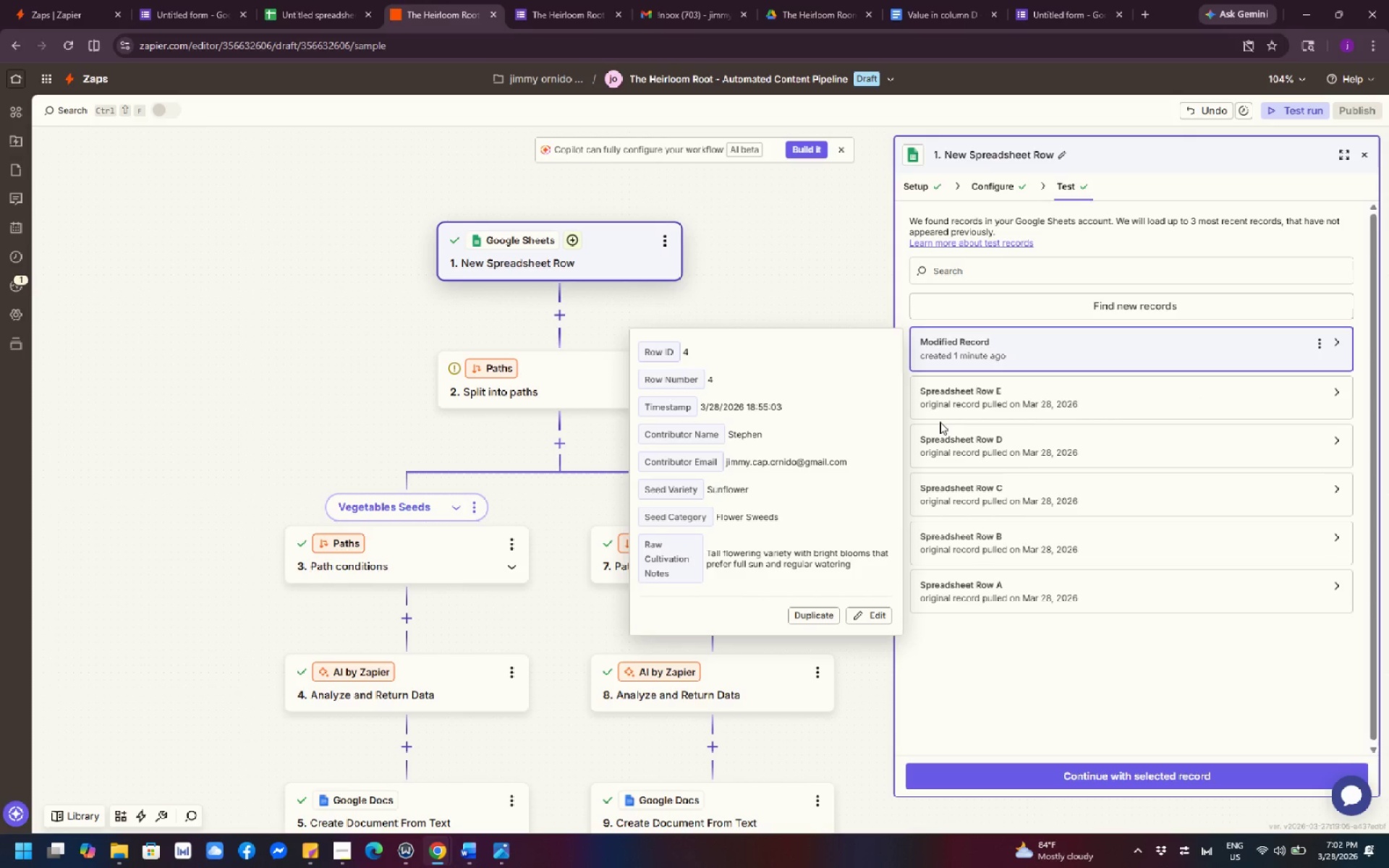 
left_click([1139, 349])
 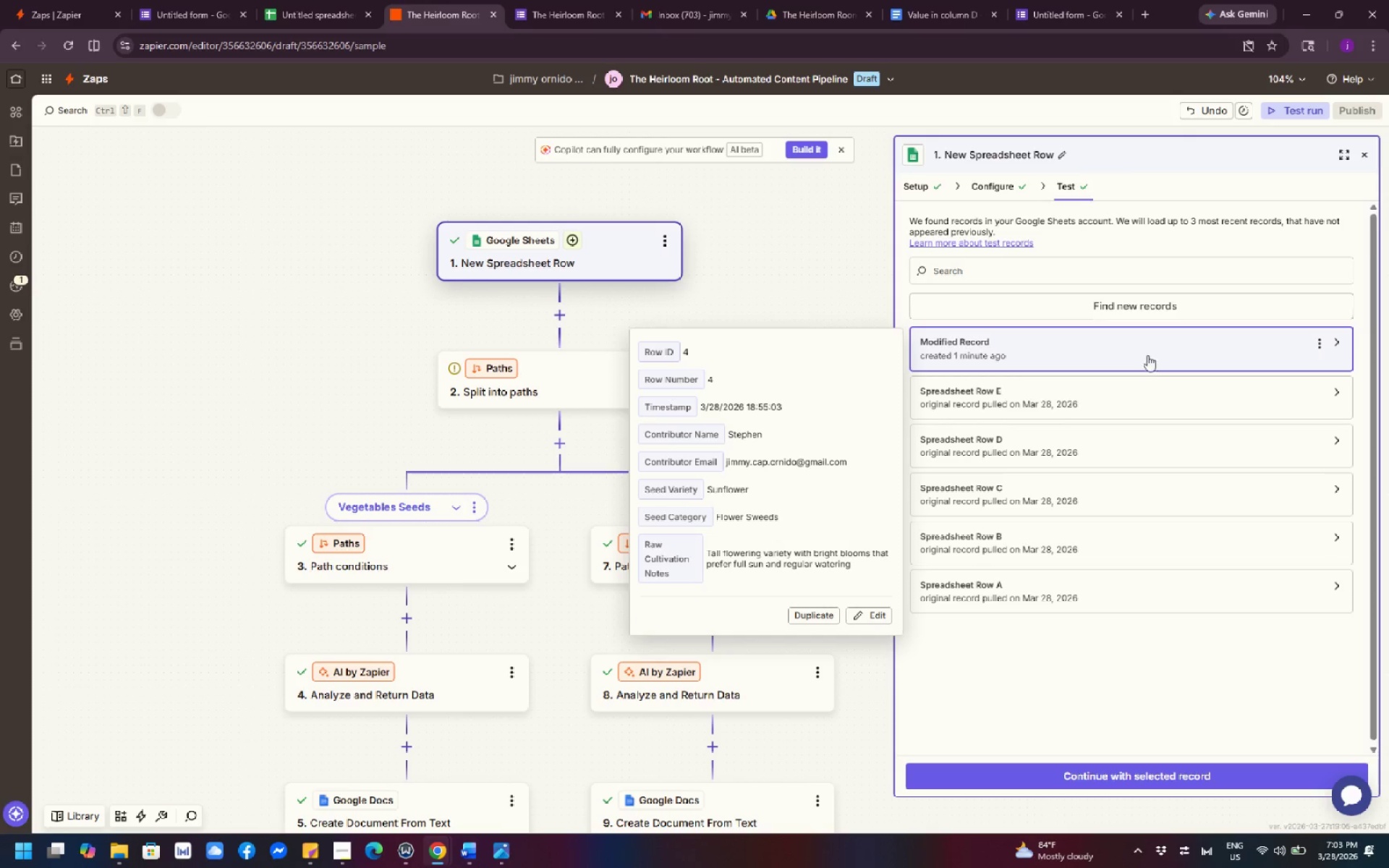 
left_click([1161, 398])
 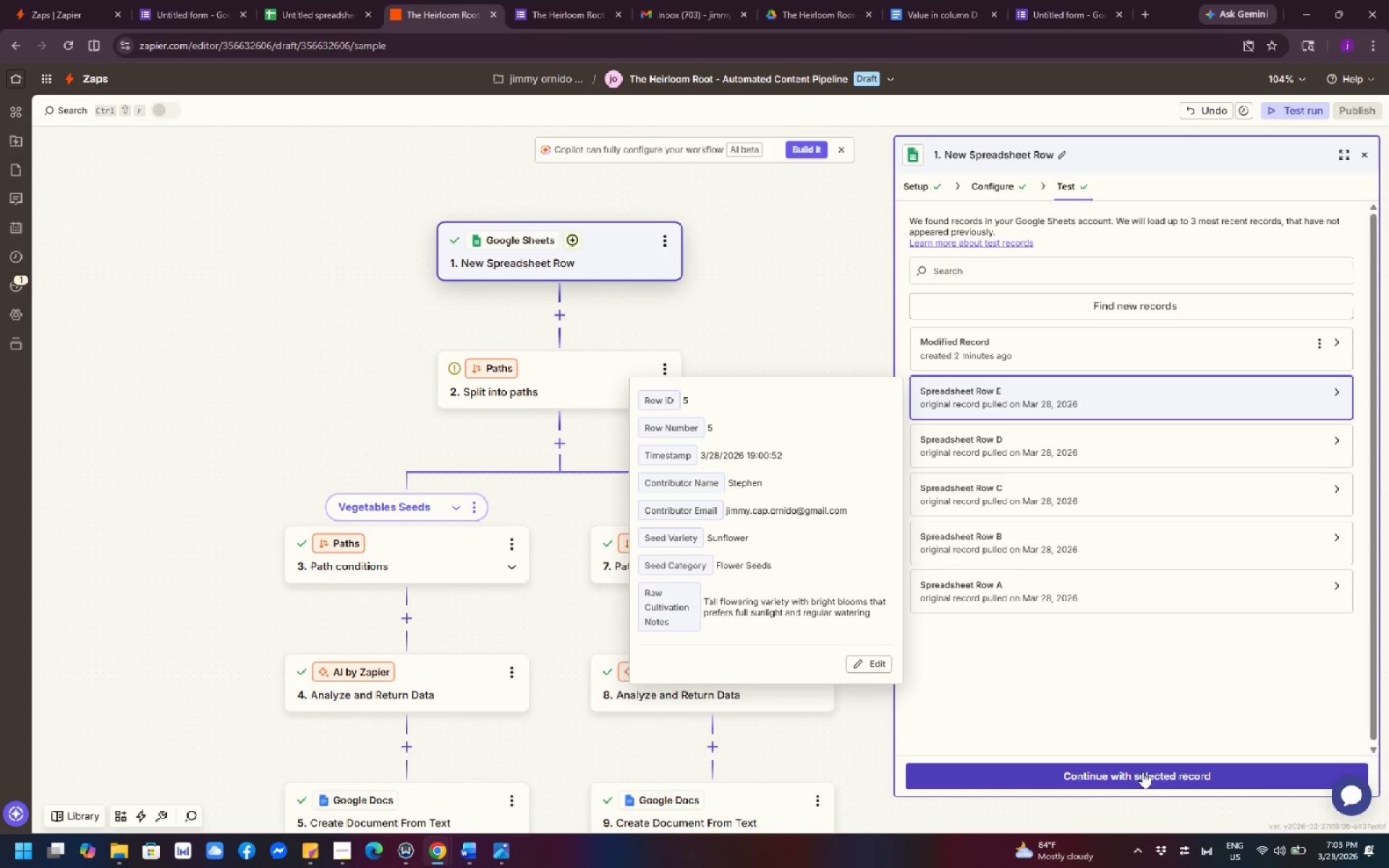 
wait(34.89)
 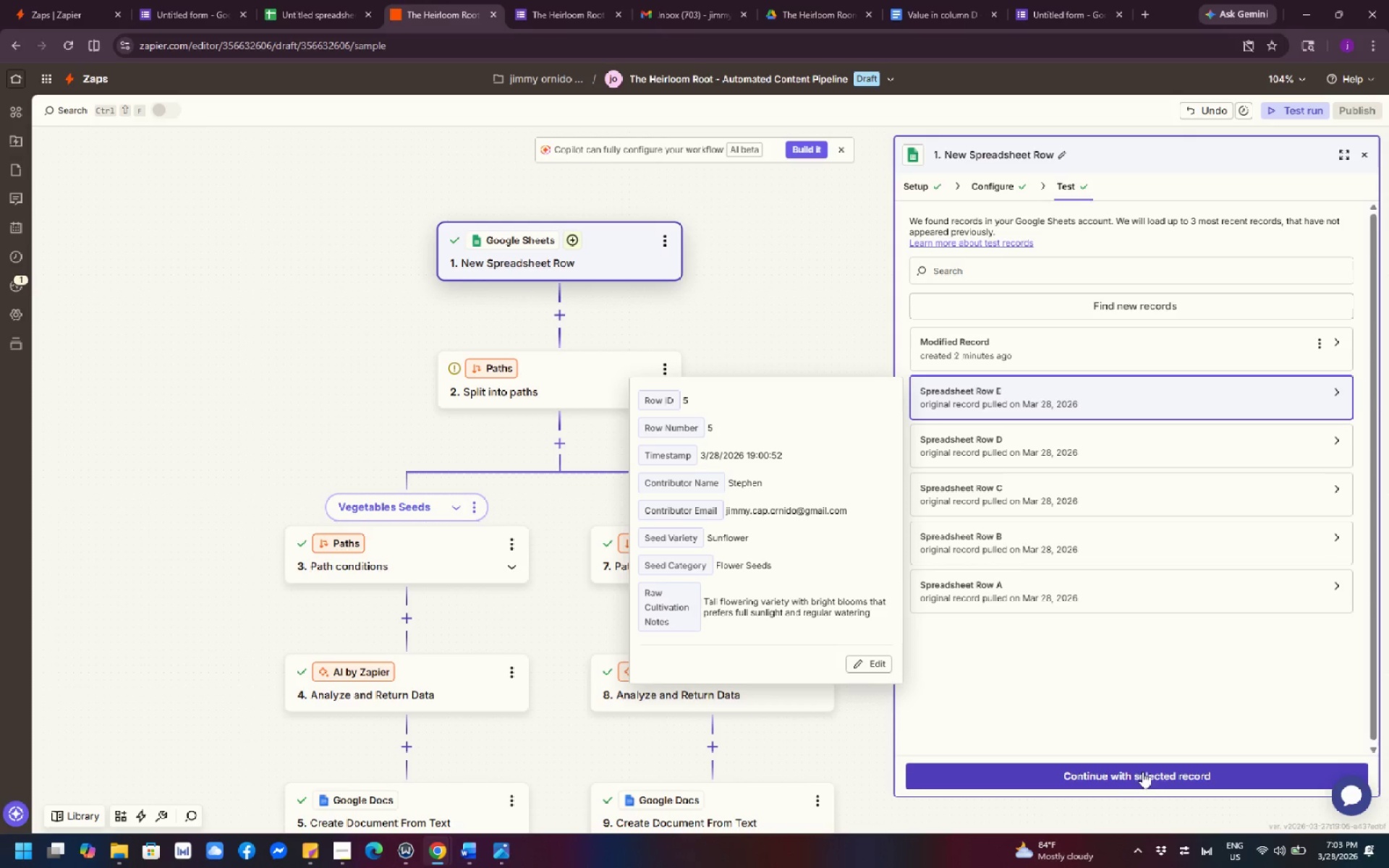 
left_click([1256, 785])
 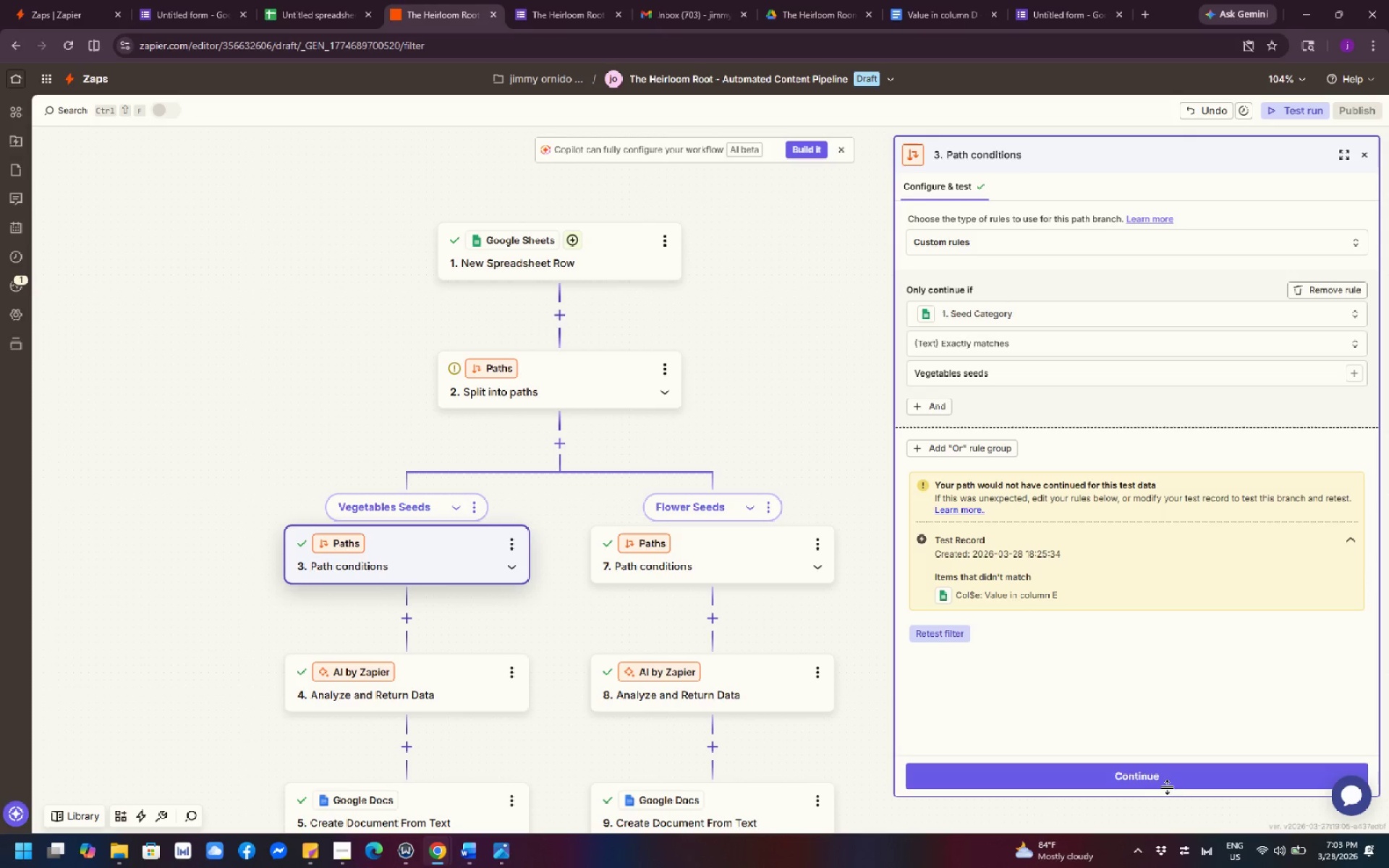 
wait(7.8)
 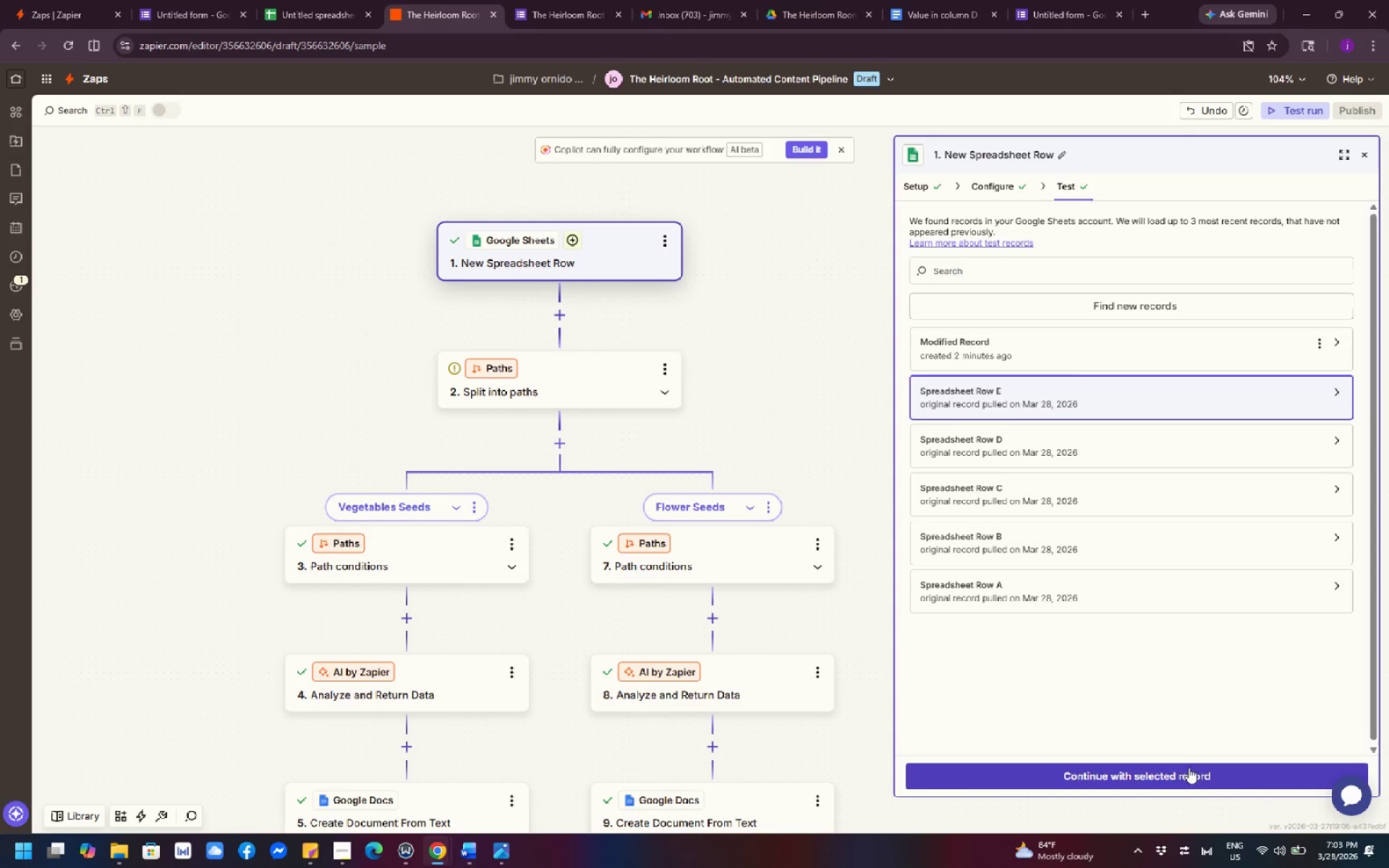 
key(PrintScreen)
 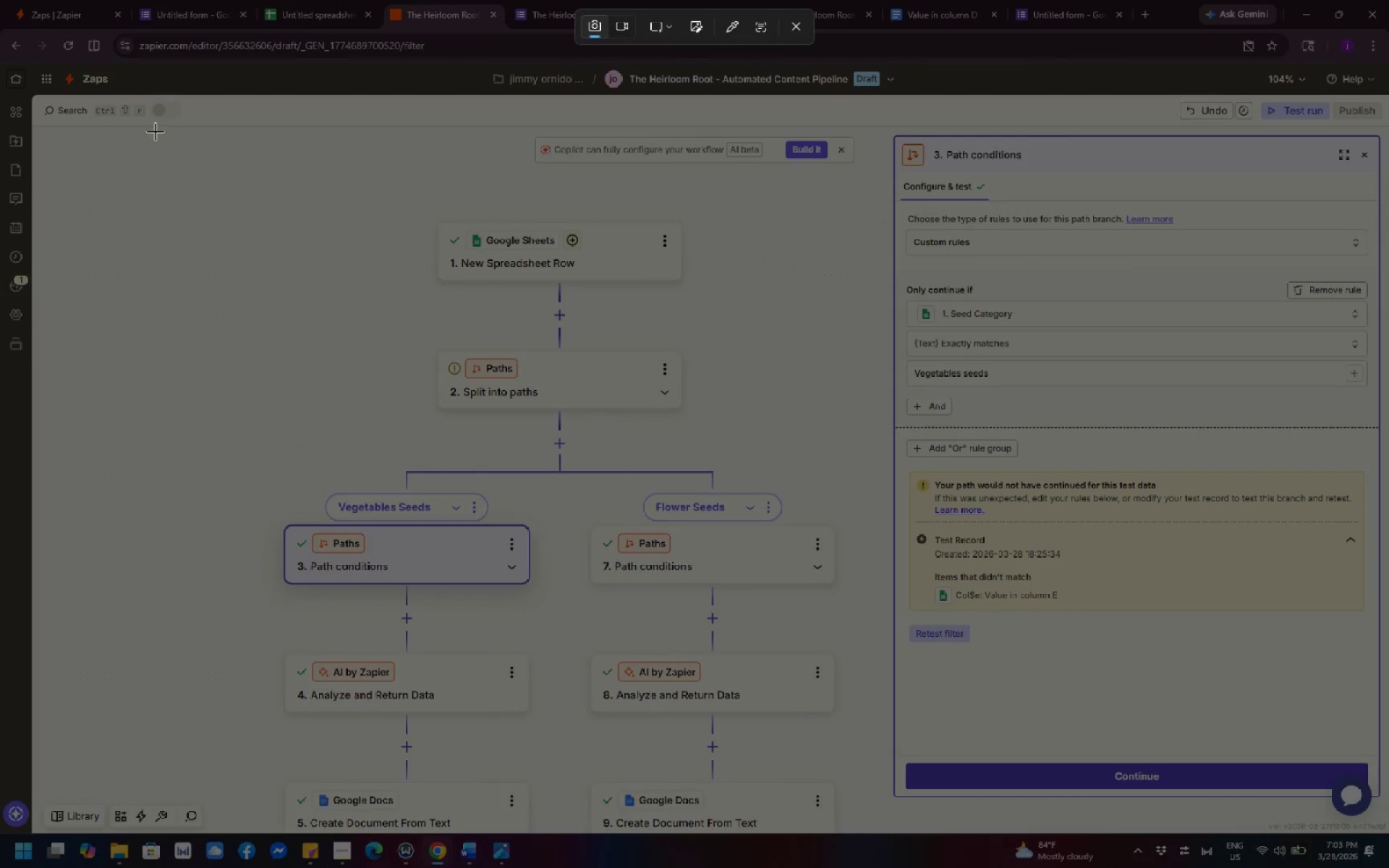 
left_click_drag(start_coordinate=[0, 0], to_coordinate=[1388, 867])
 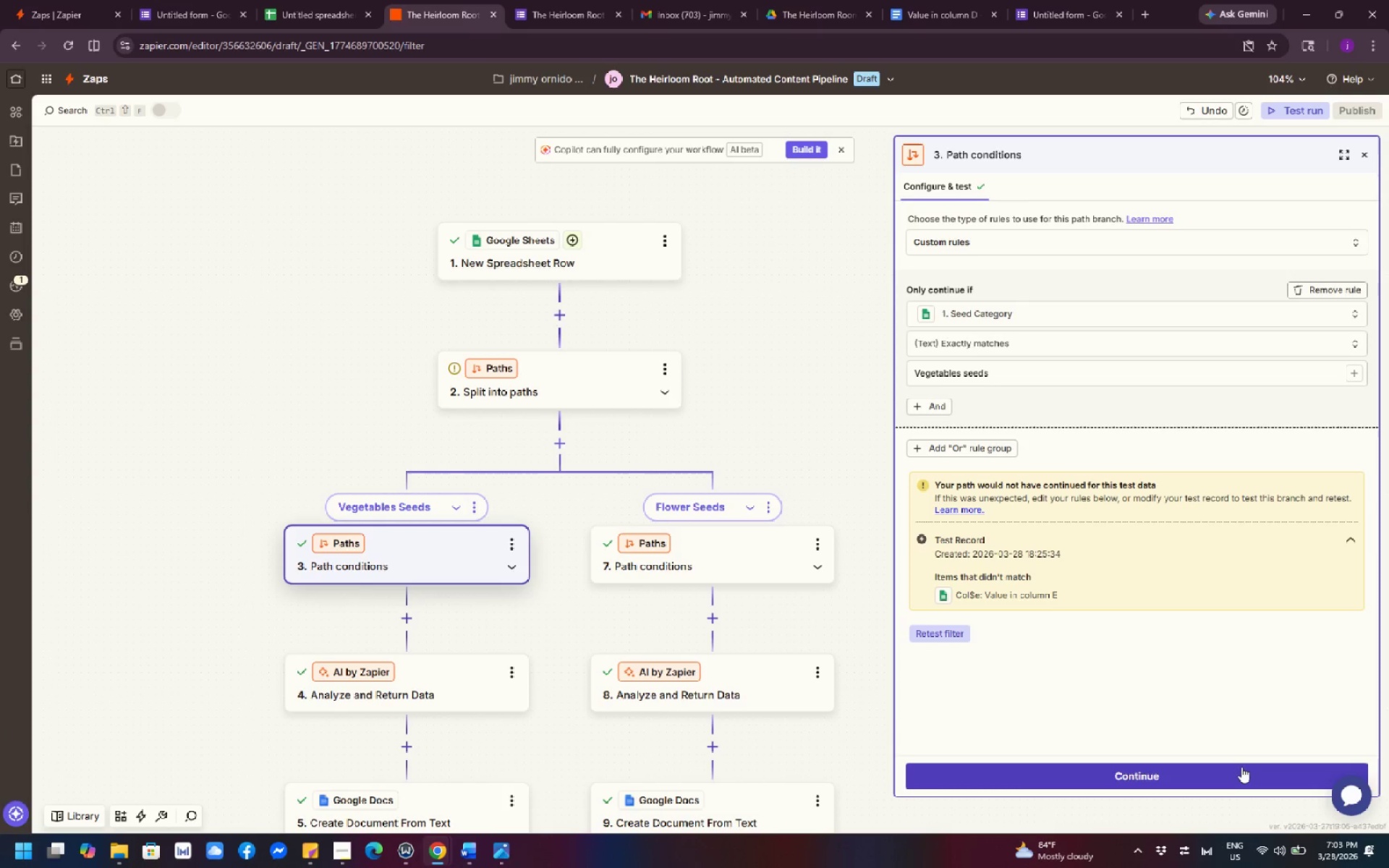 
left_click([1237, 773])
 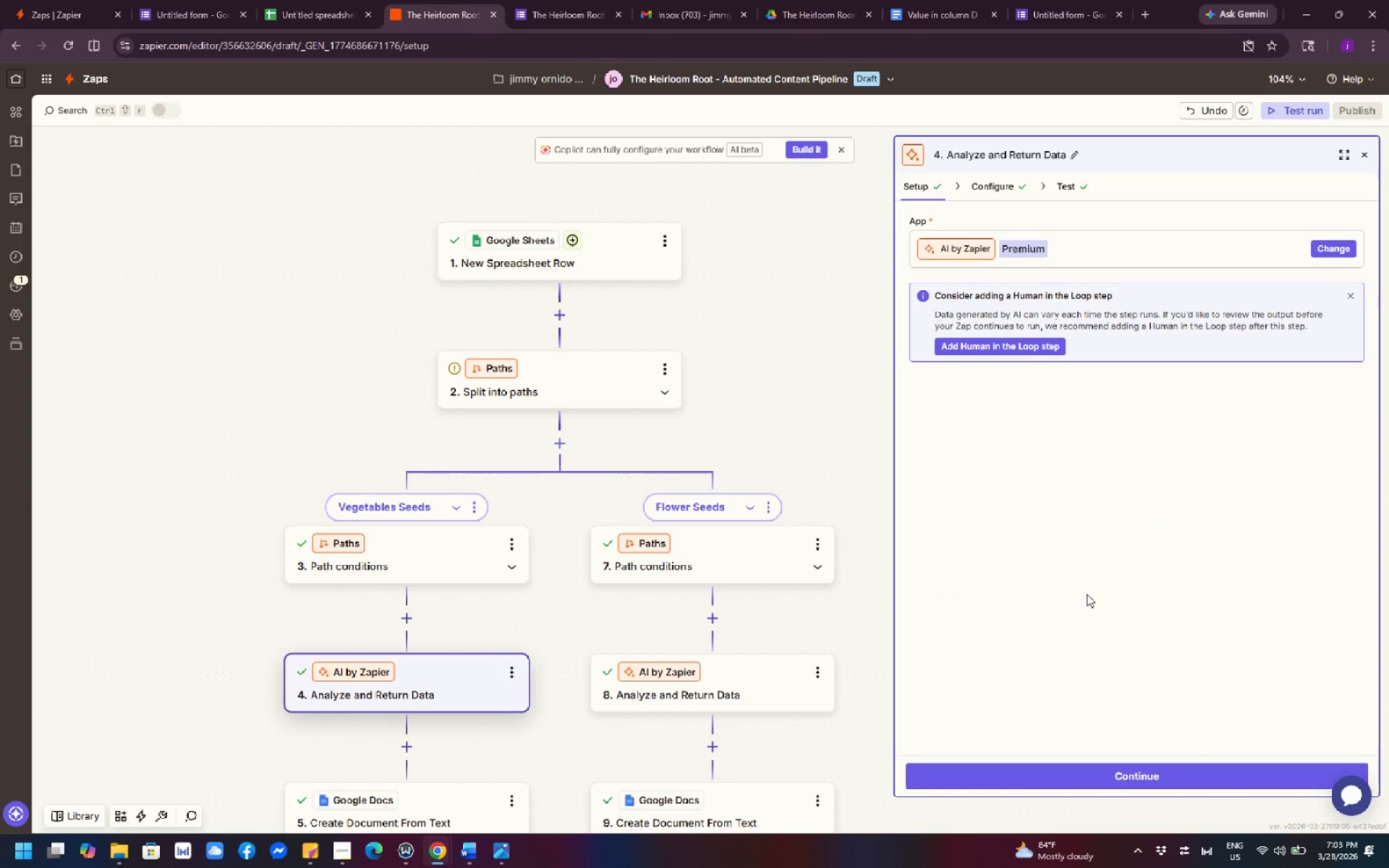 
wait(5.7)
 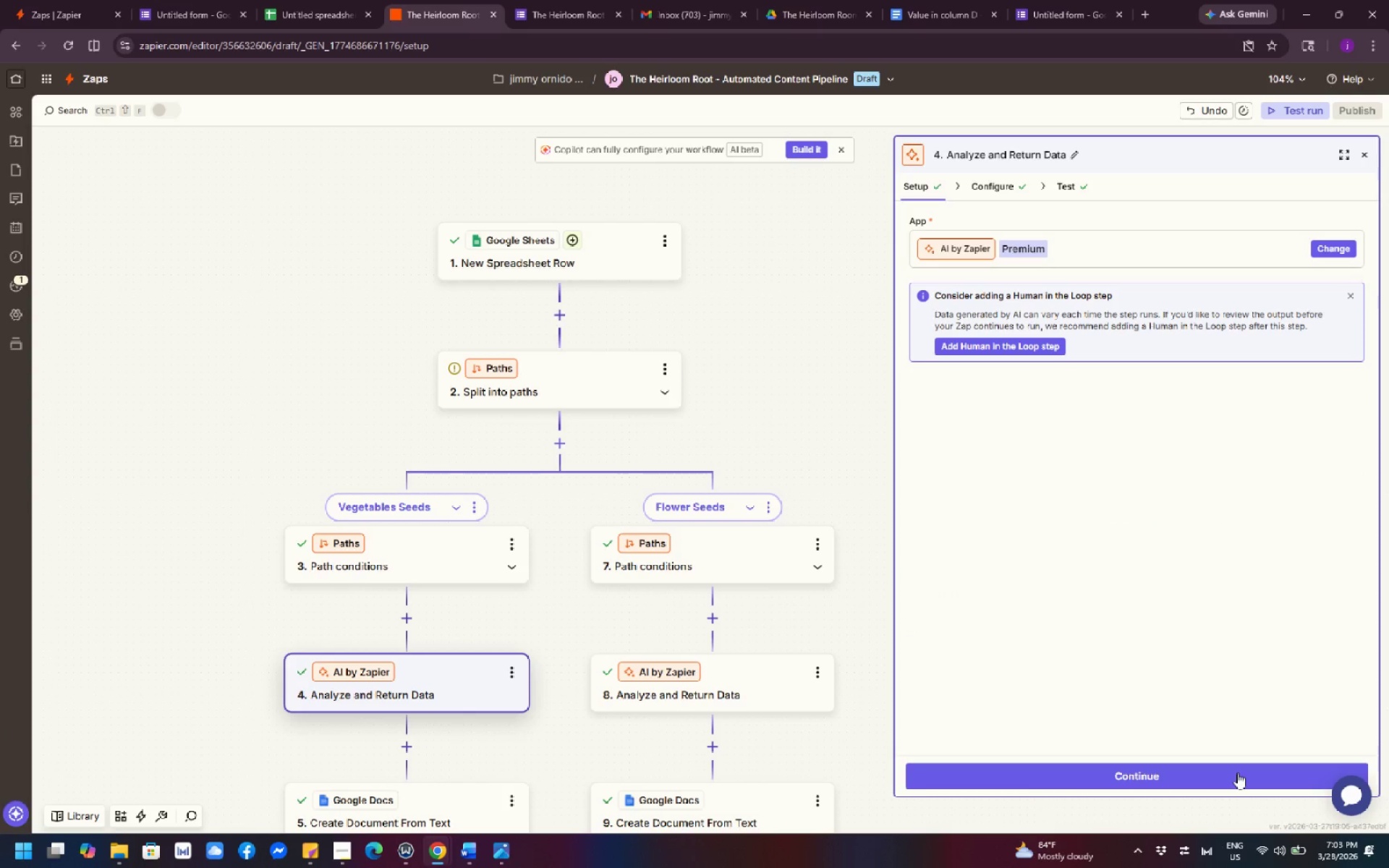 
scroll: coordinate [603, 591], scroll_direction: down, amount: 5.0
 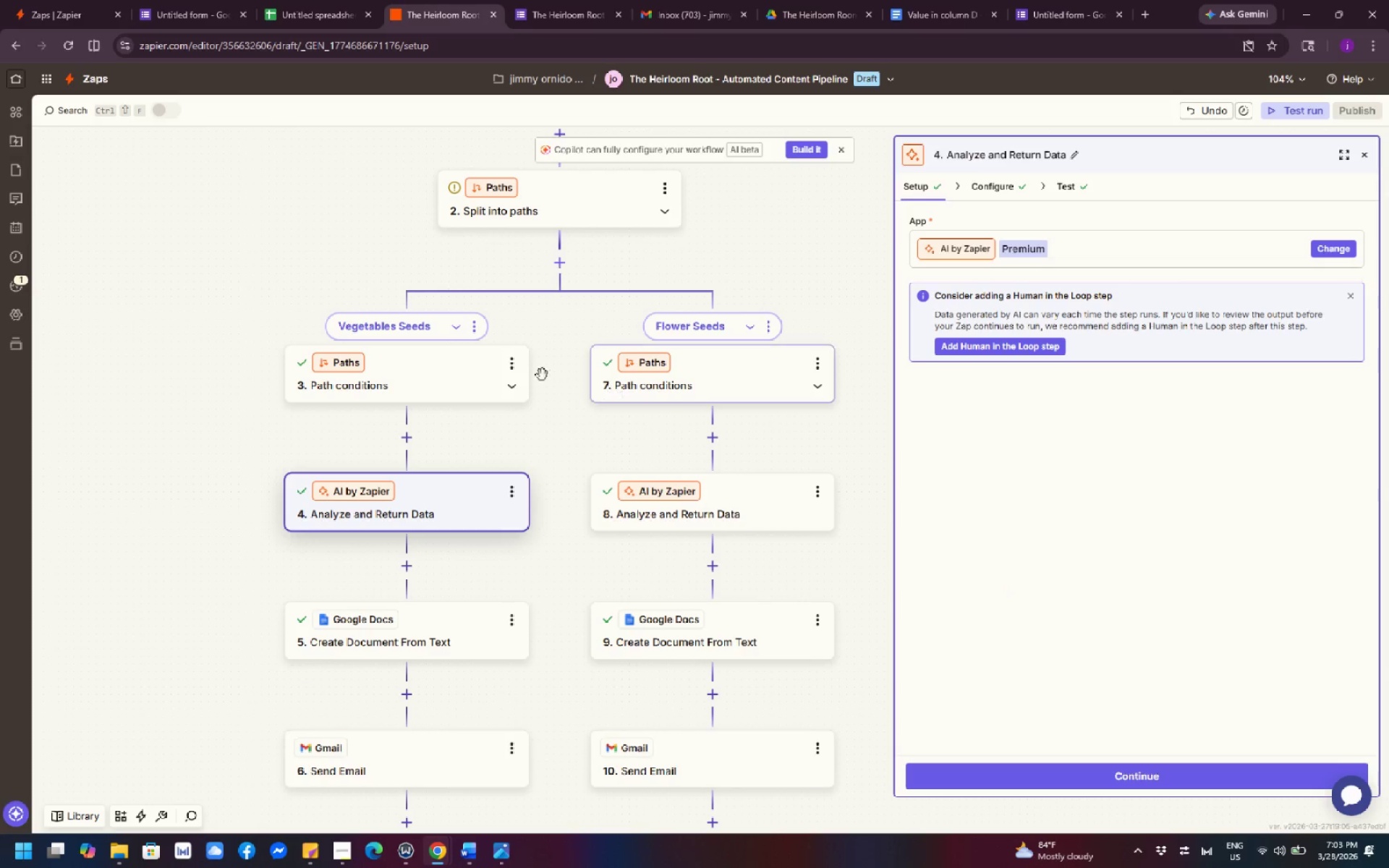 
left_click([263, 255])
 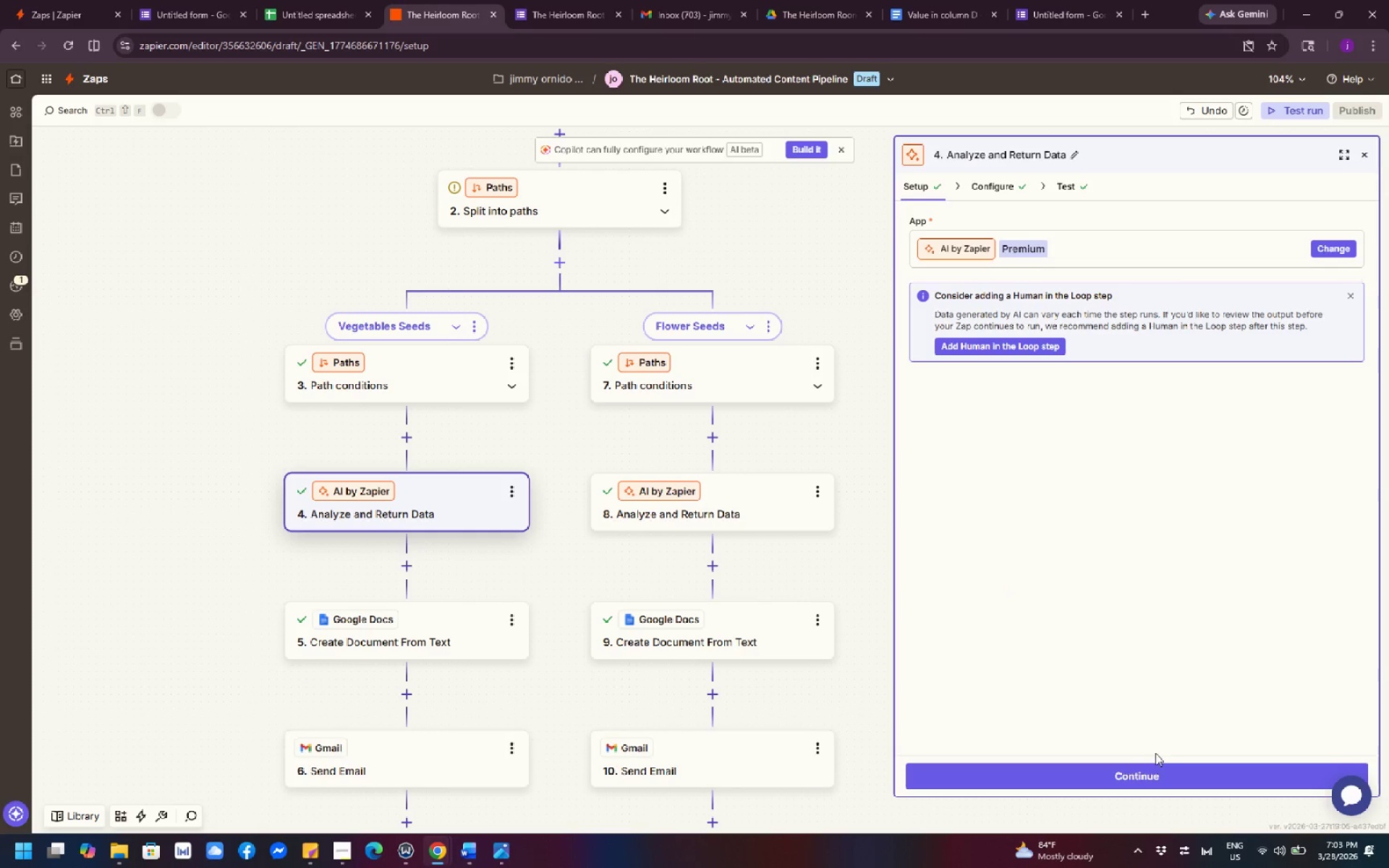 
left_click([1161, 777])
 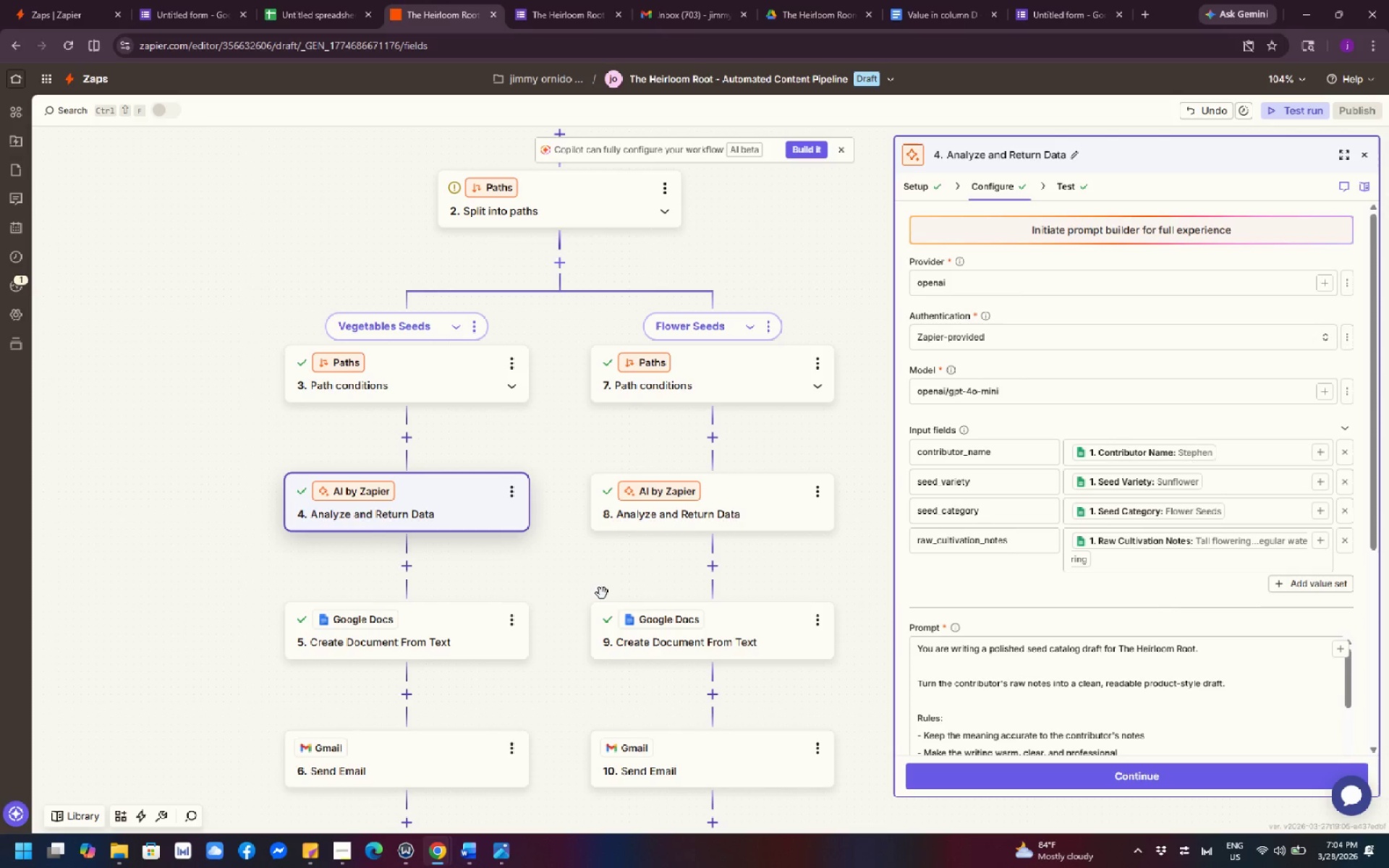 
wait(21.7)
 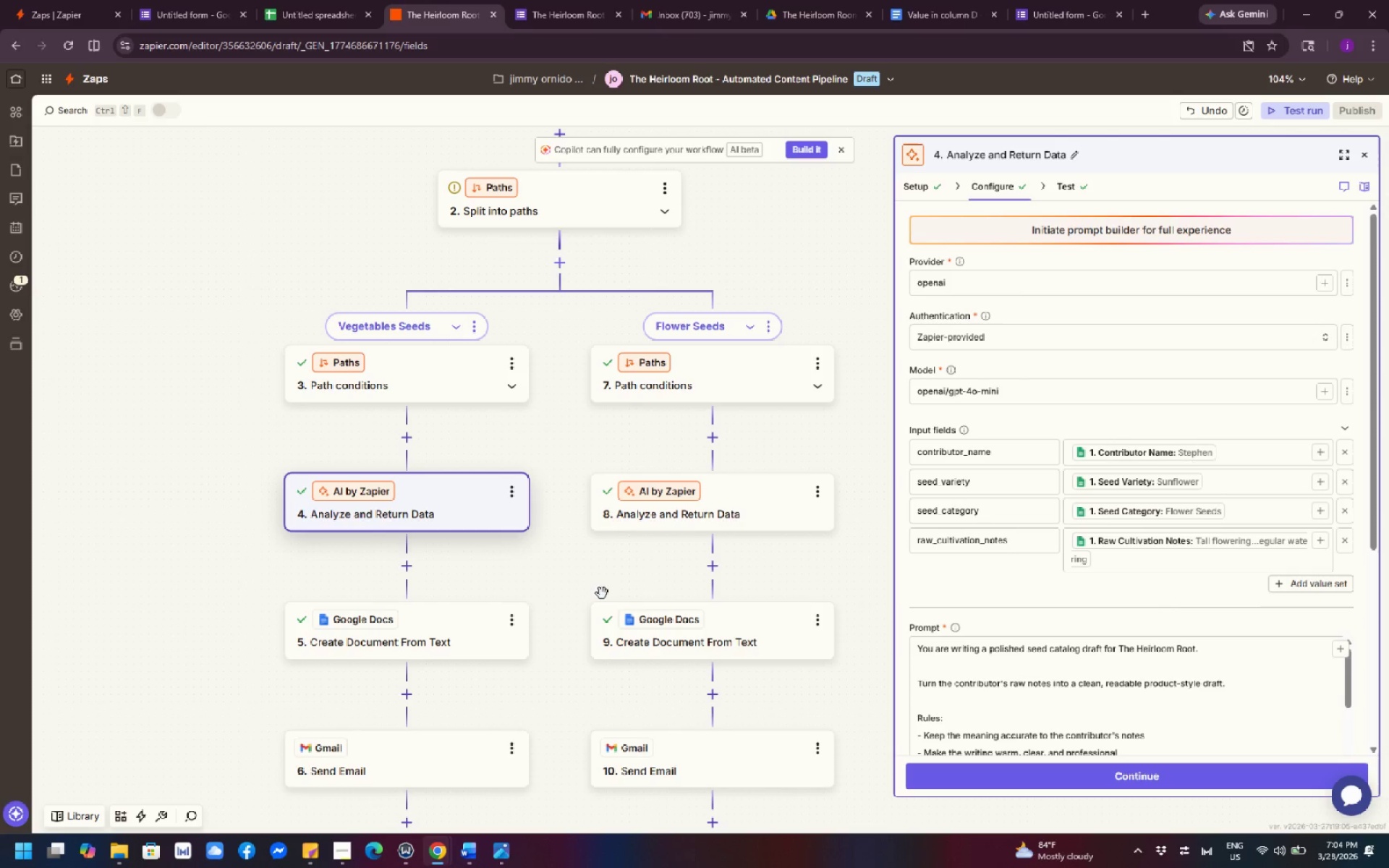 
scroll: coordinate [535, 586], scroll_direction: down, amount: 3.0
 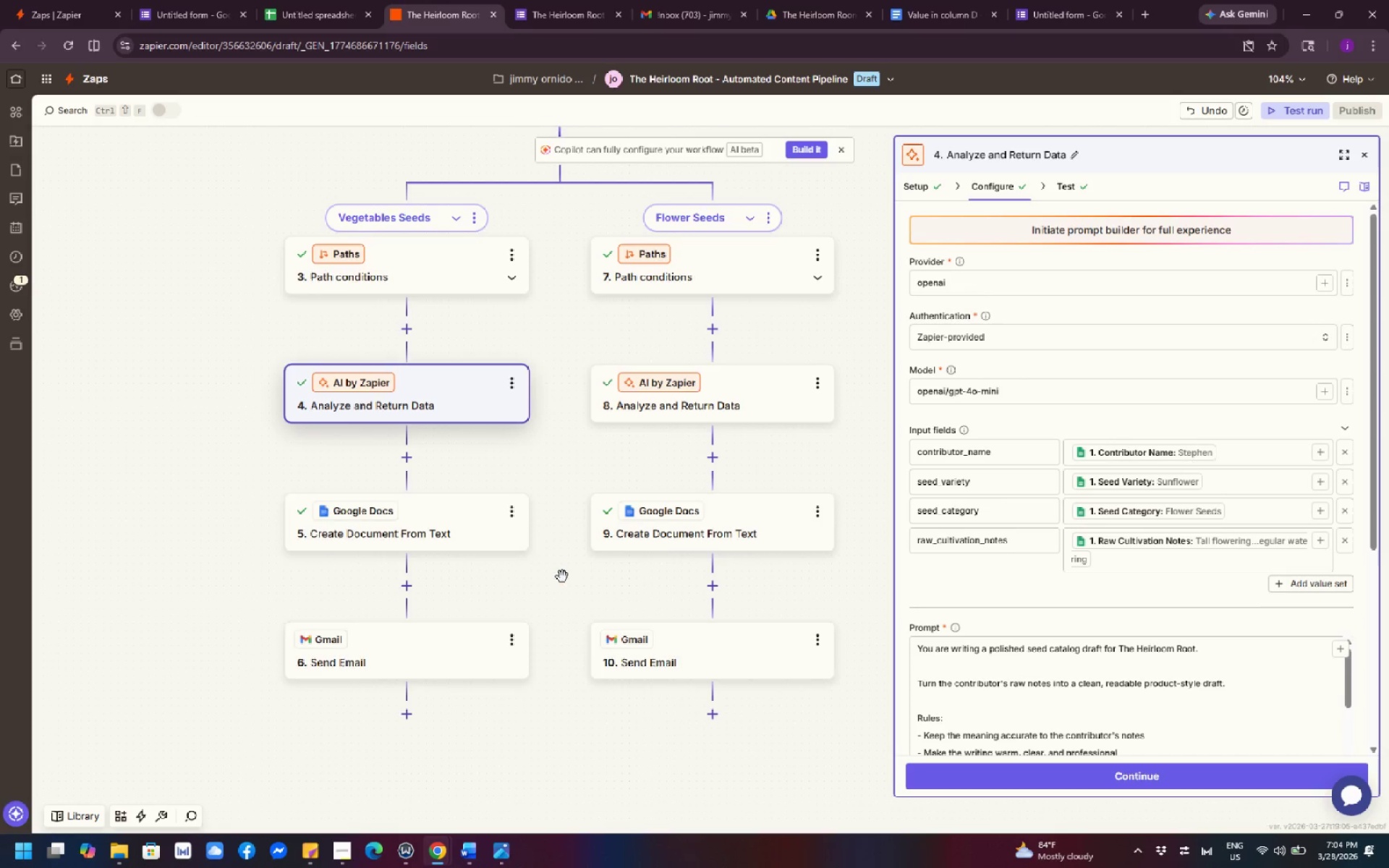 
scroll: coordinate [564, 574], scroll_direction: up, amount: 1.0
 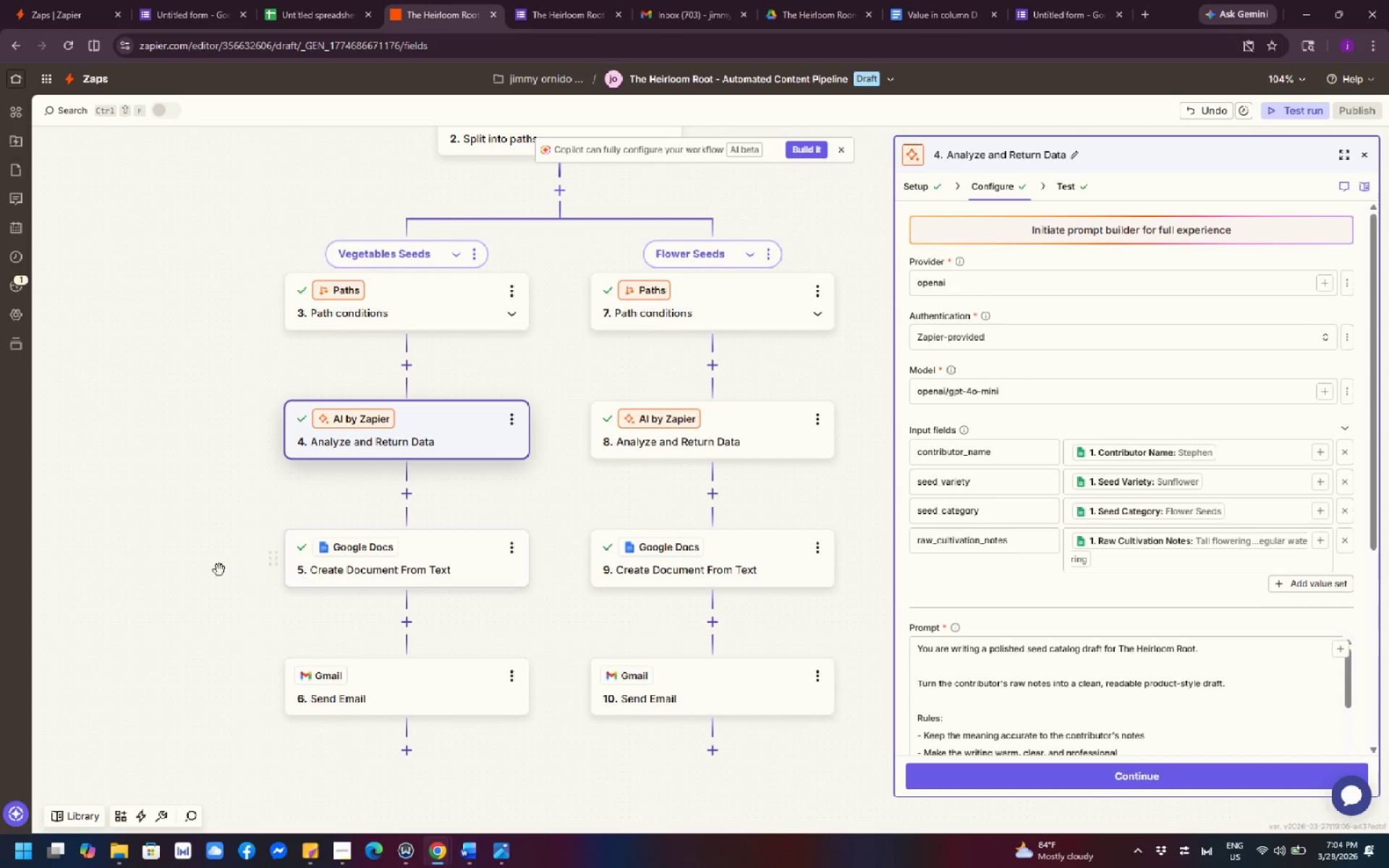 
left_click([156, 558])
 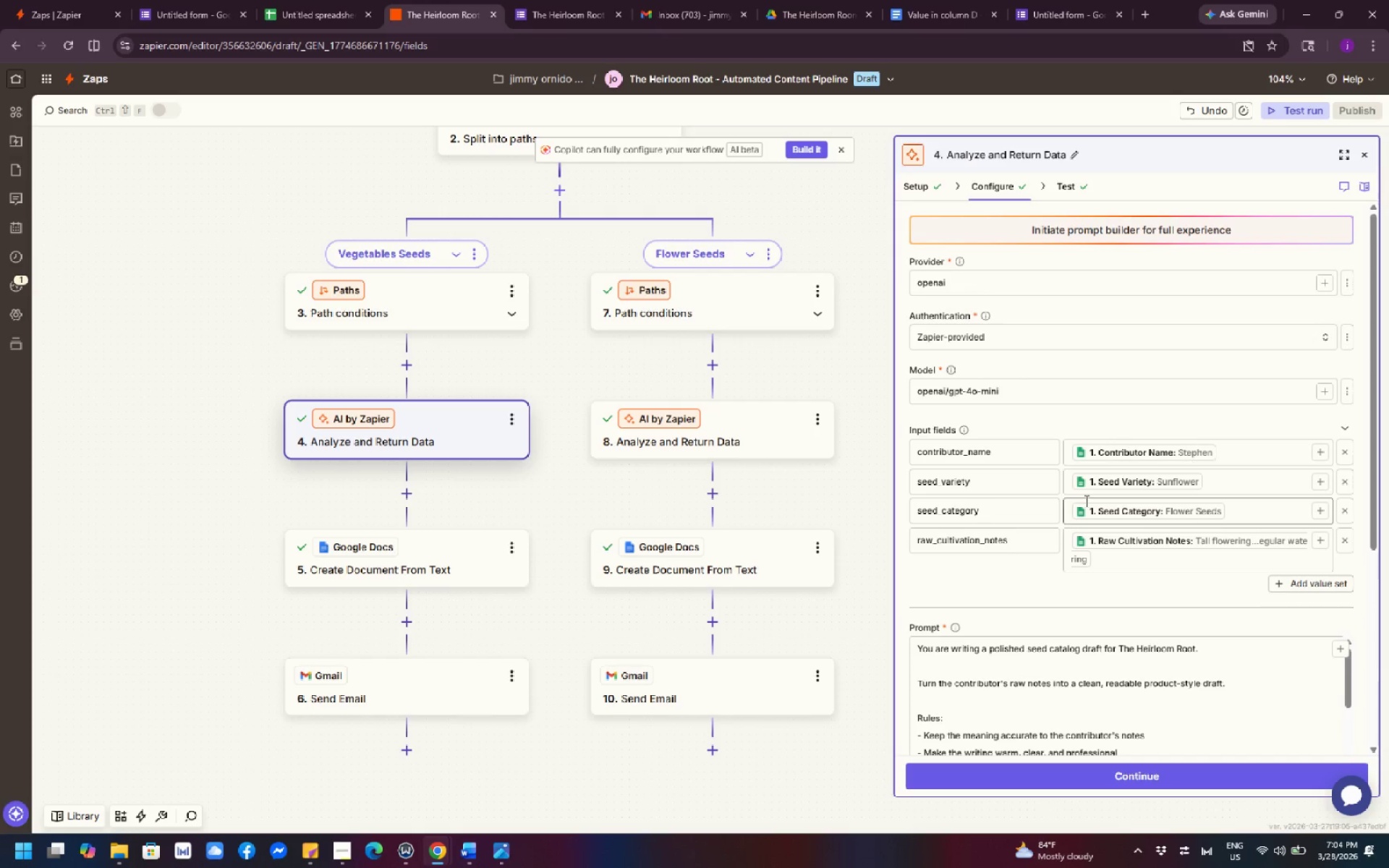 
wait(18.08)
 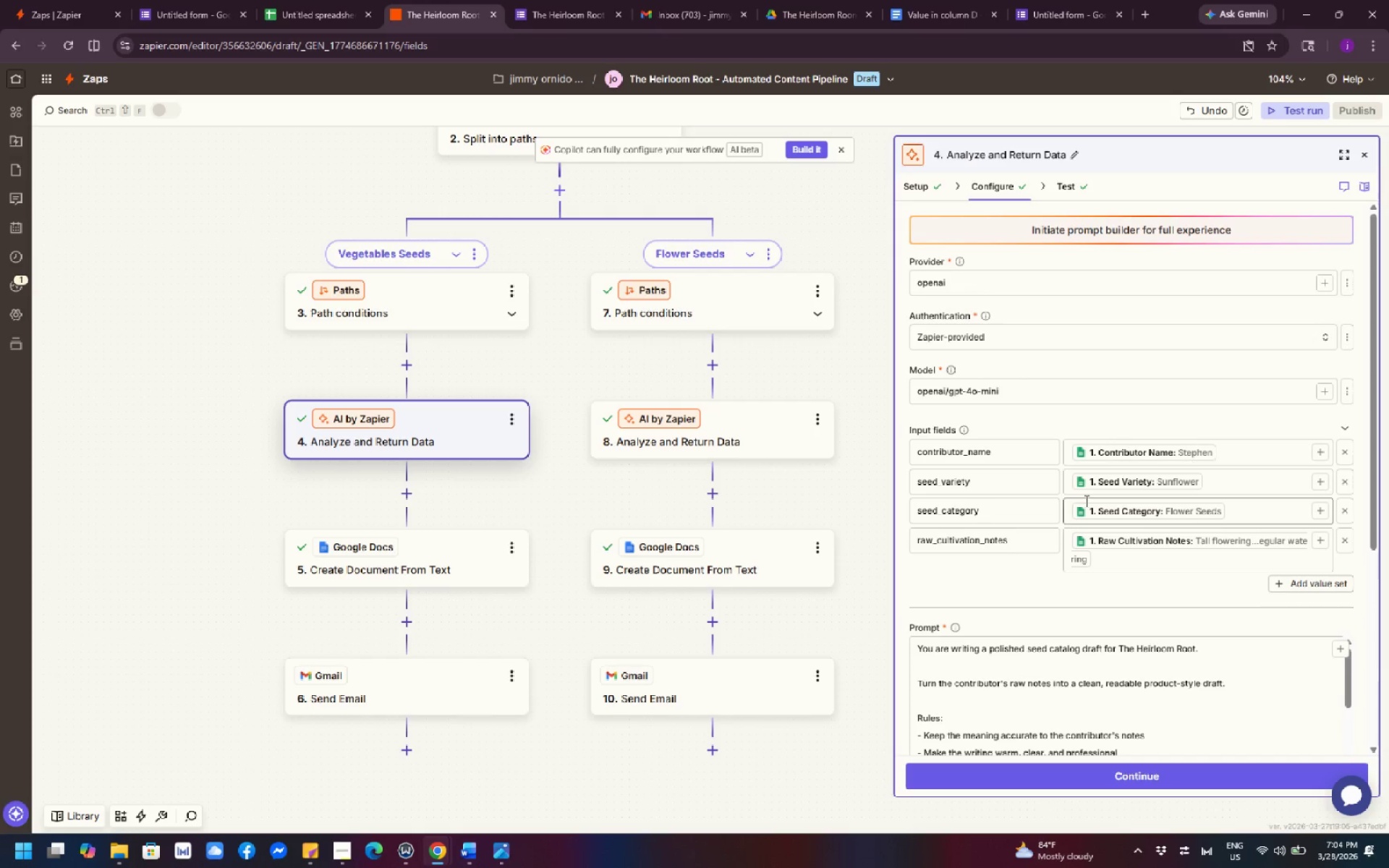 
left_click([204, 418])
 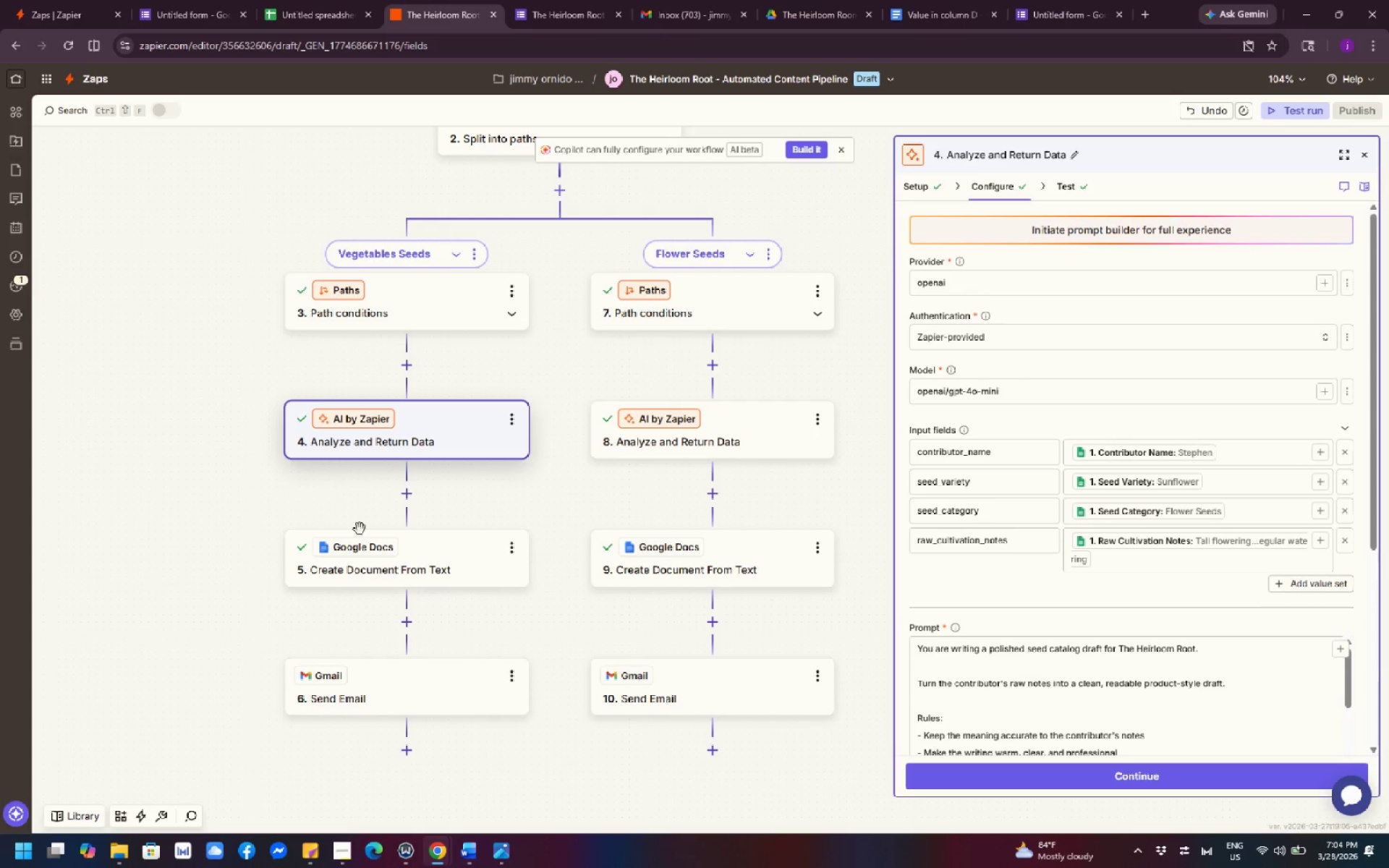 
left_click([434, 568])
 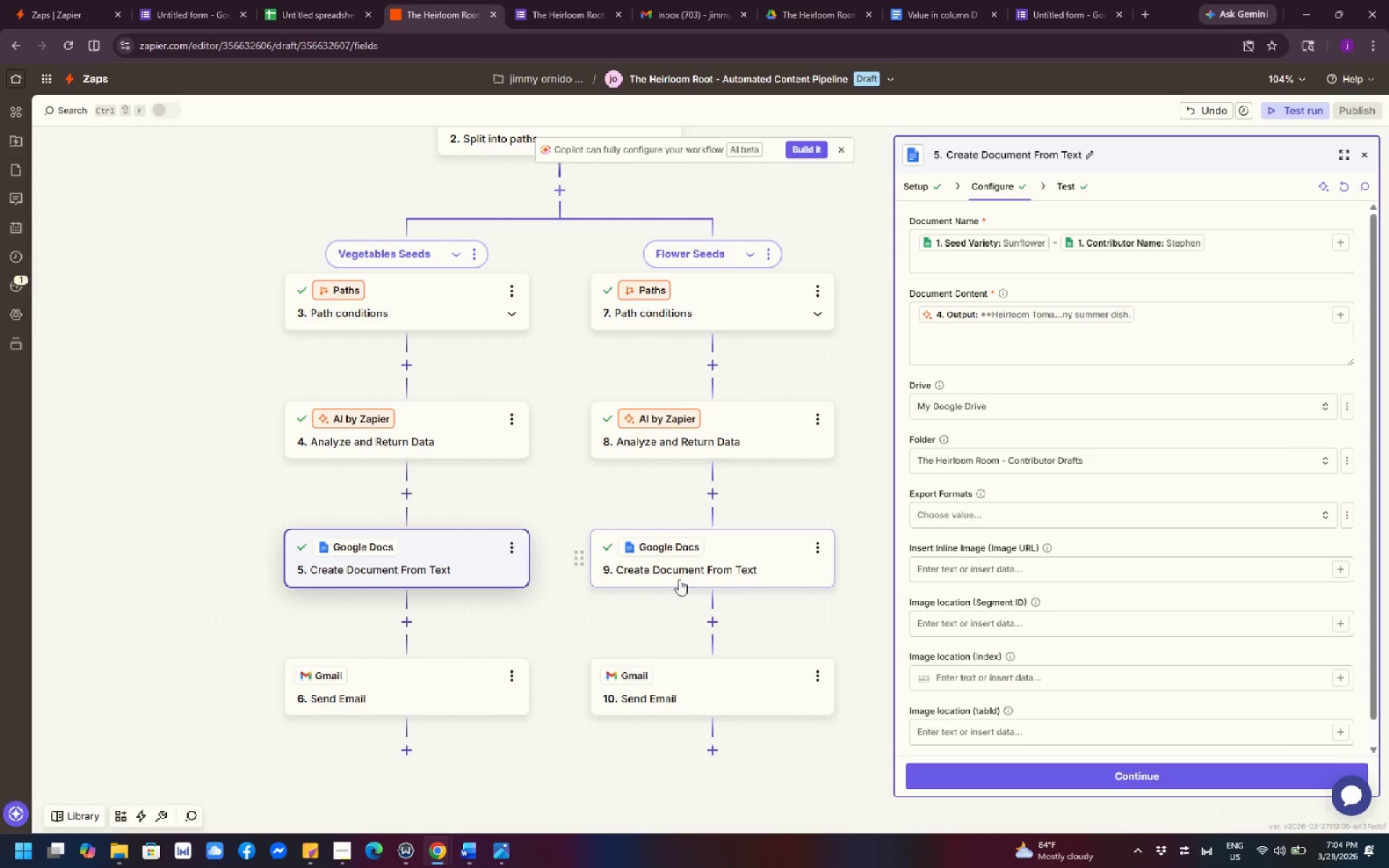 
left_click([756, 575])
 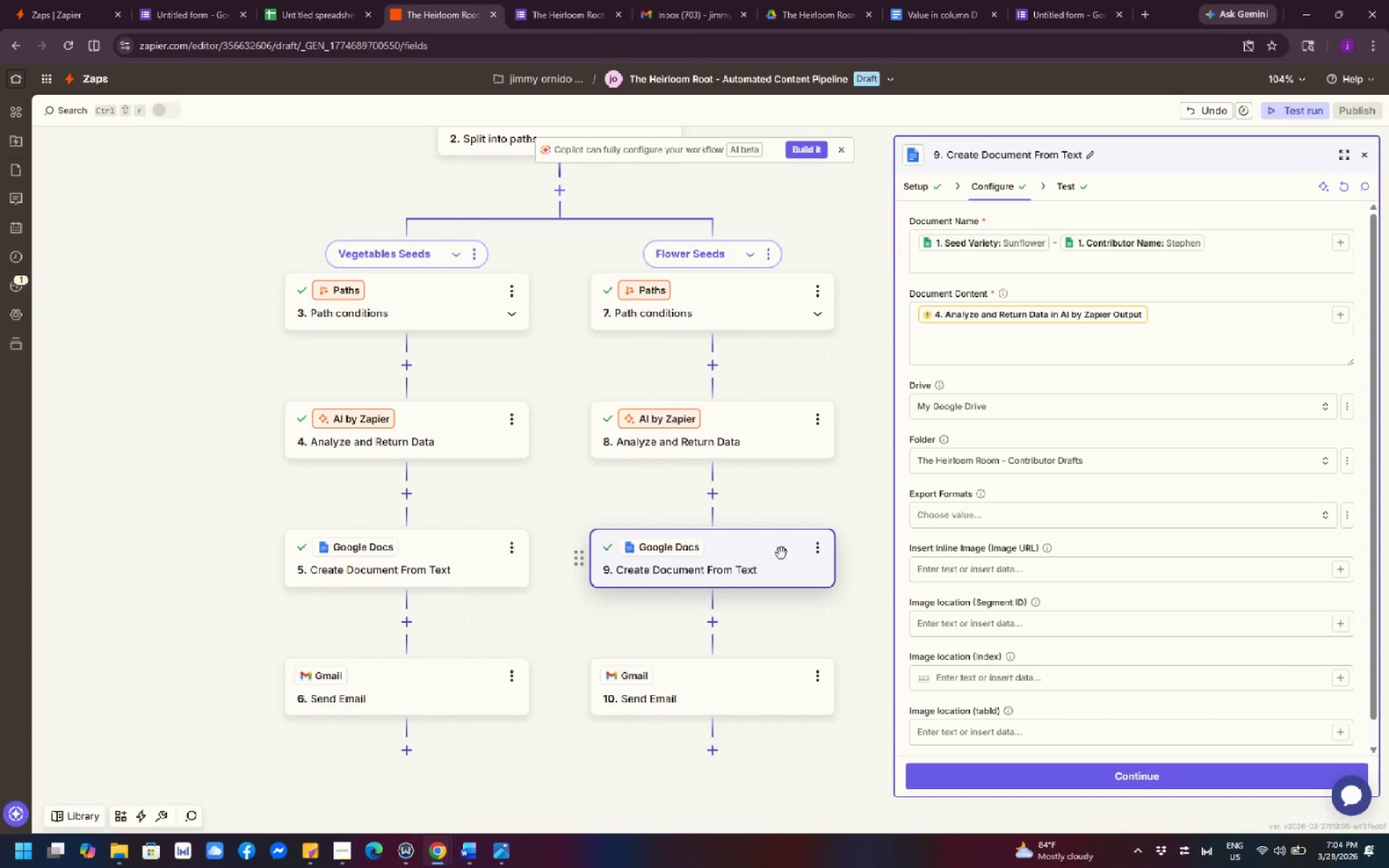 
scroll: coordinate [1068, 499], scroll_direction: down, amount: 4.0
 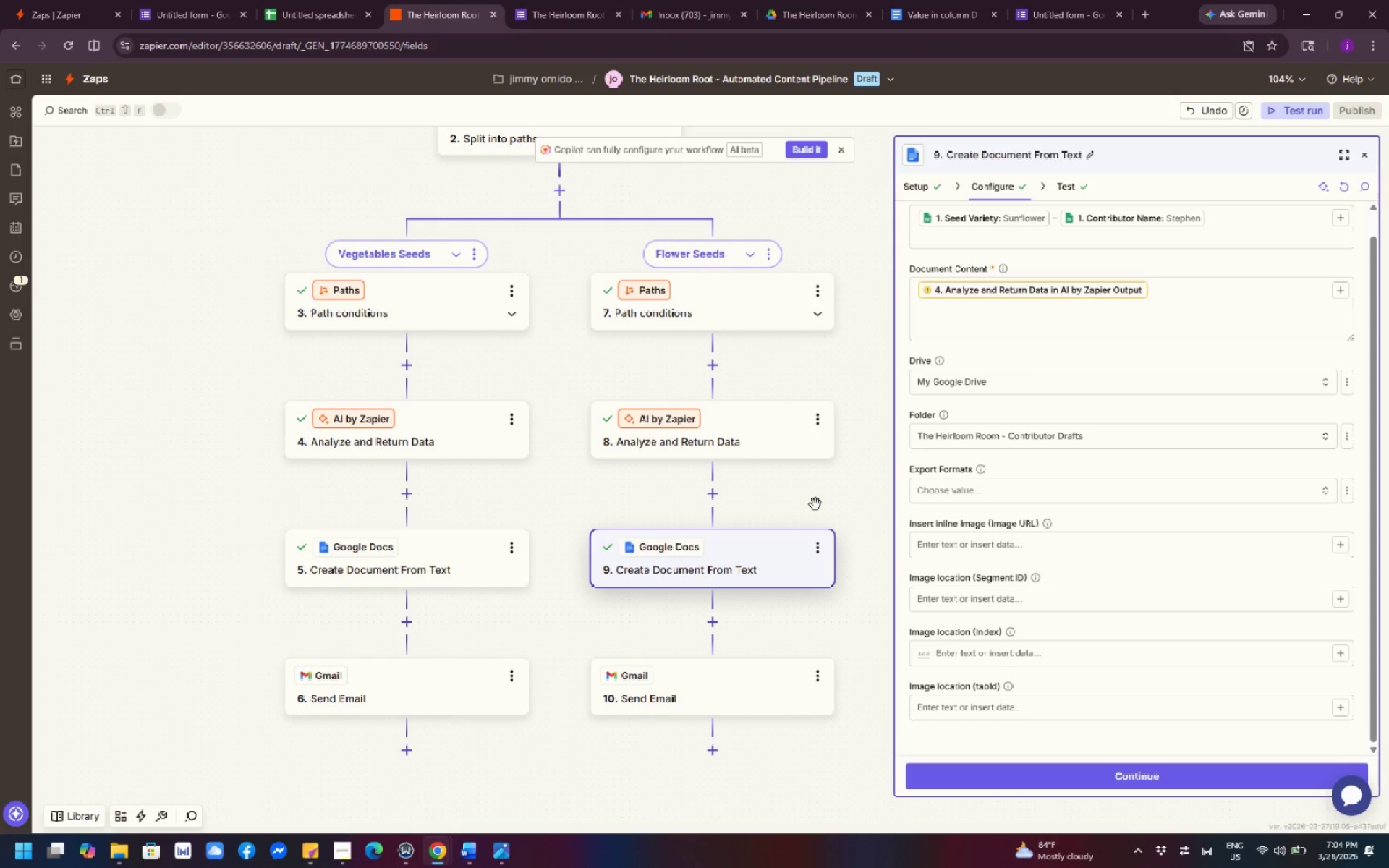 
wait(6.5)
 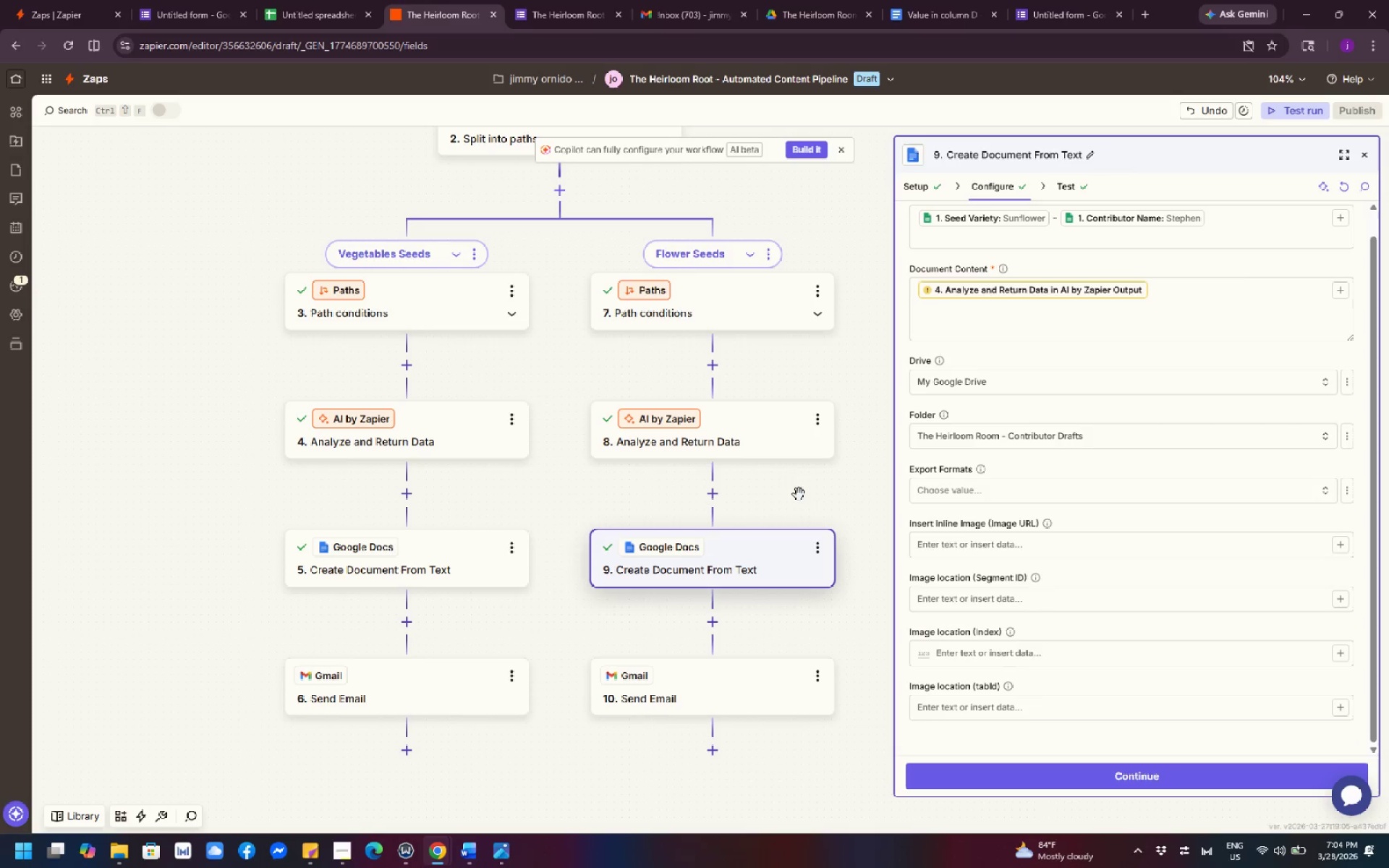 
left_click([759, 447])
 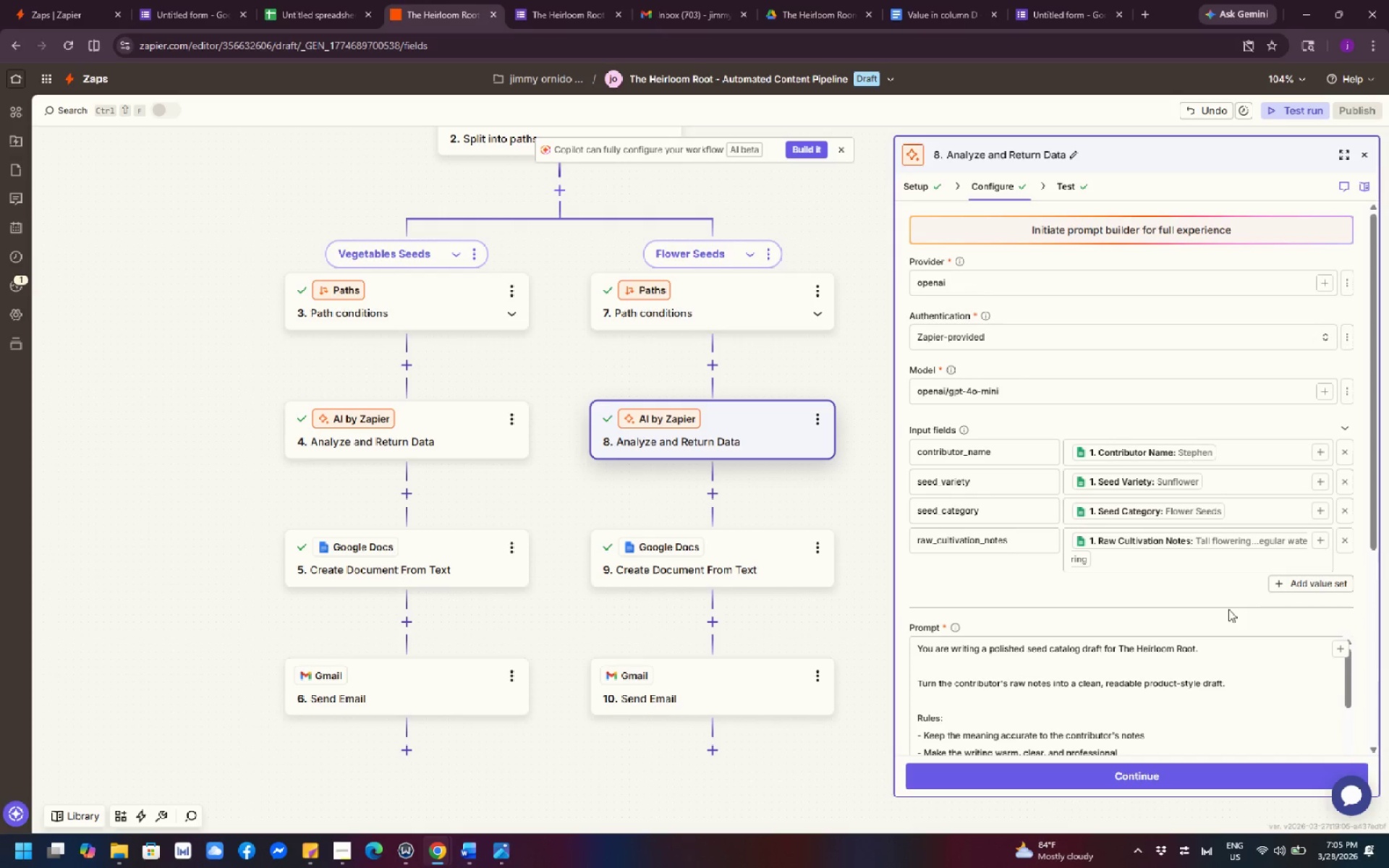 
wait(16.53)
 